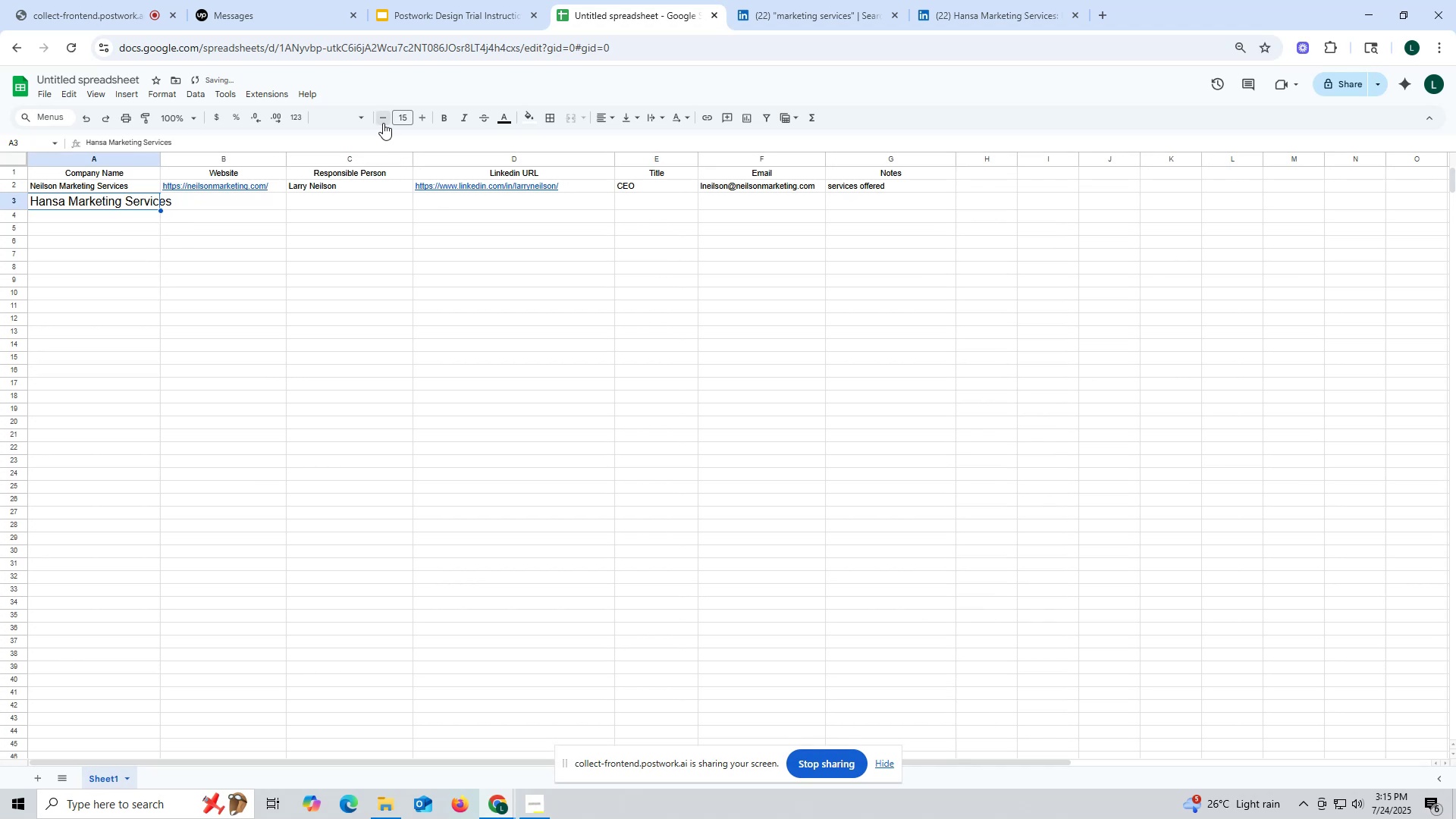 
triple_click([383, 123])
 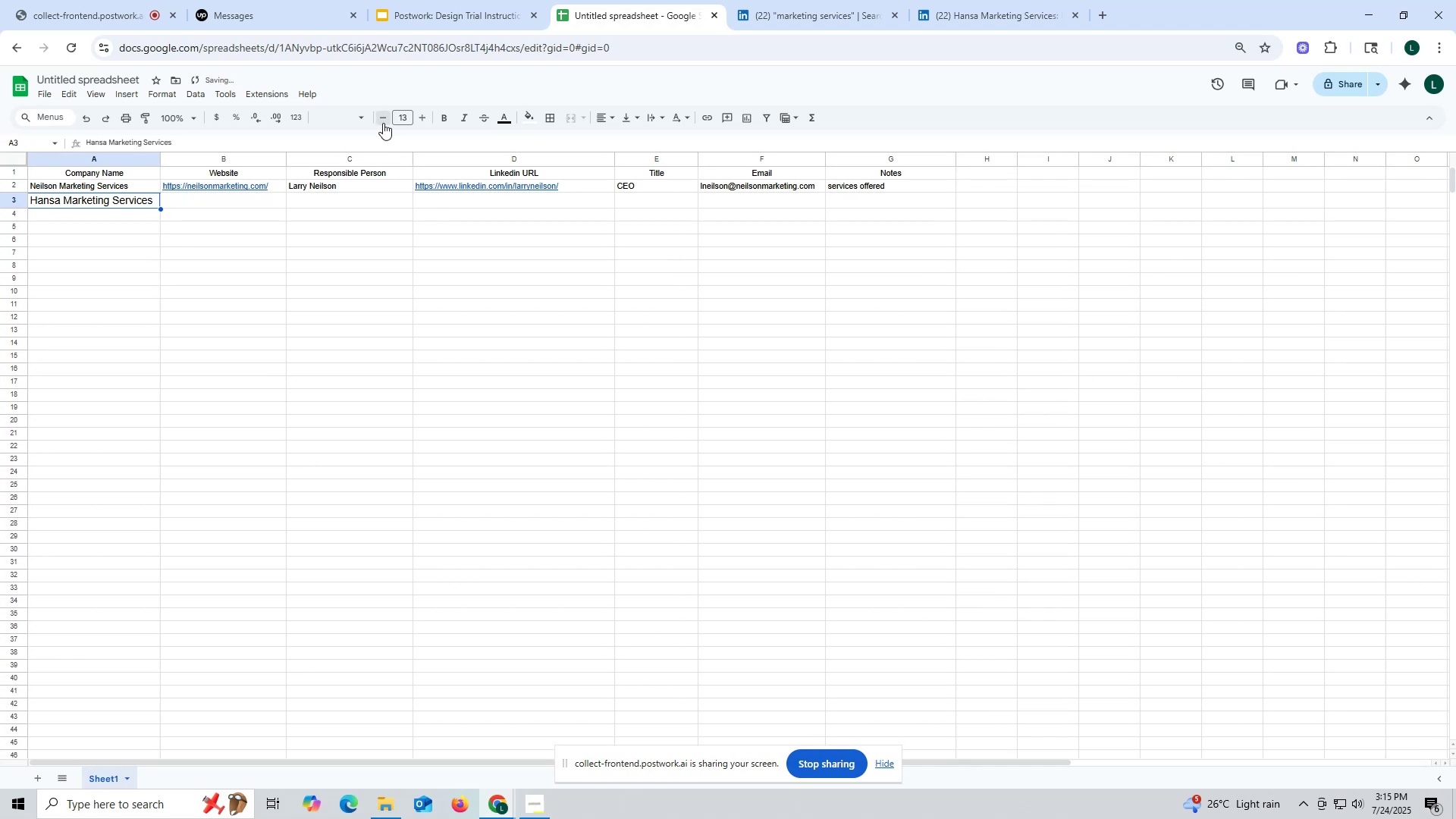 
triple_click([383, 123])
 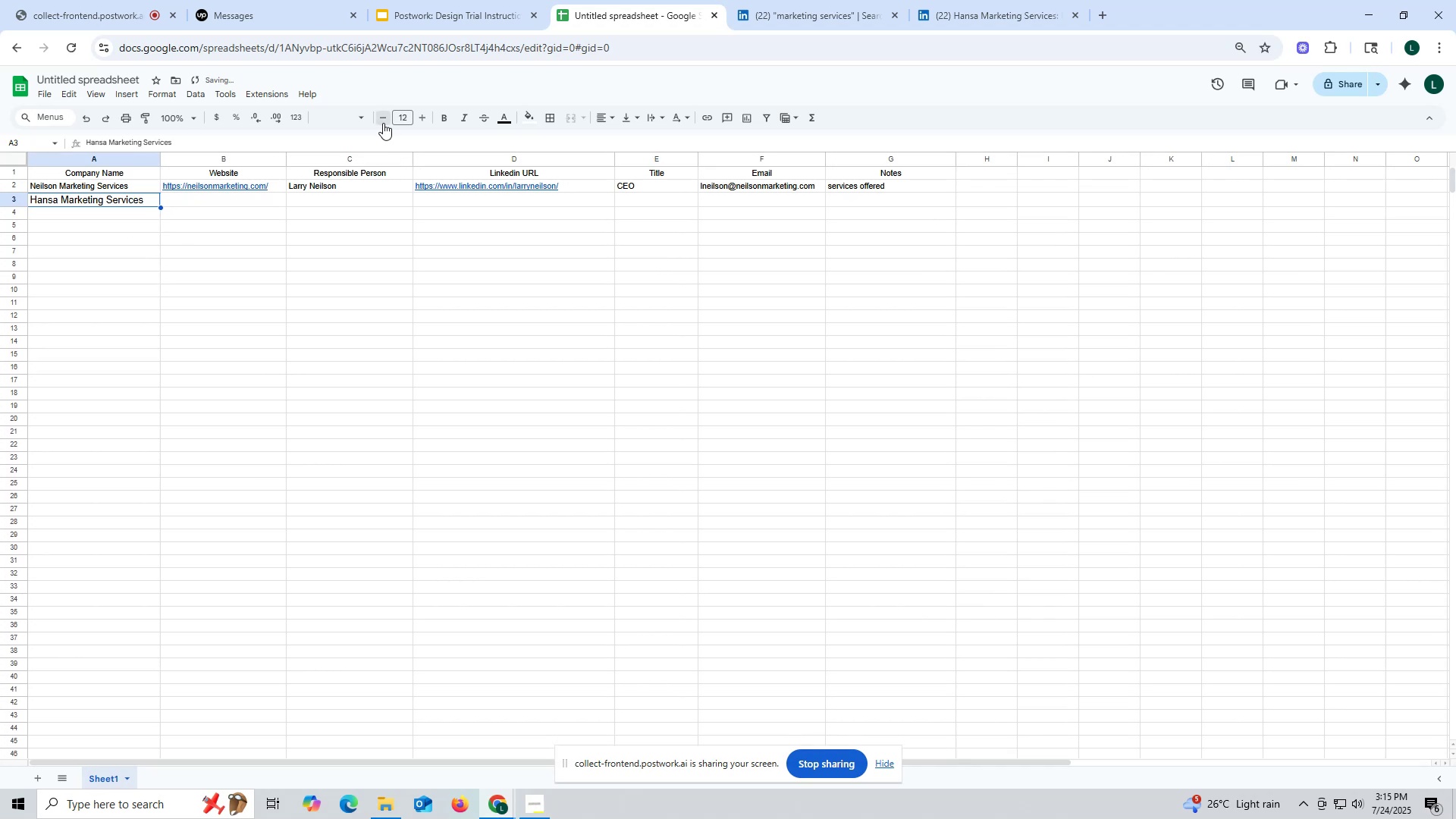 
triple_click([383, 123])
 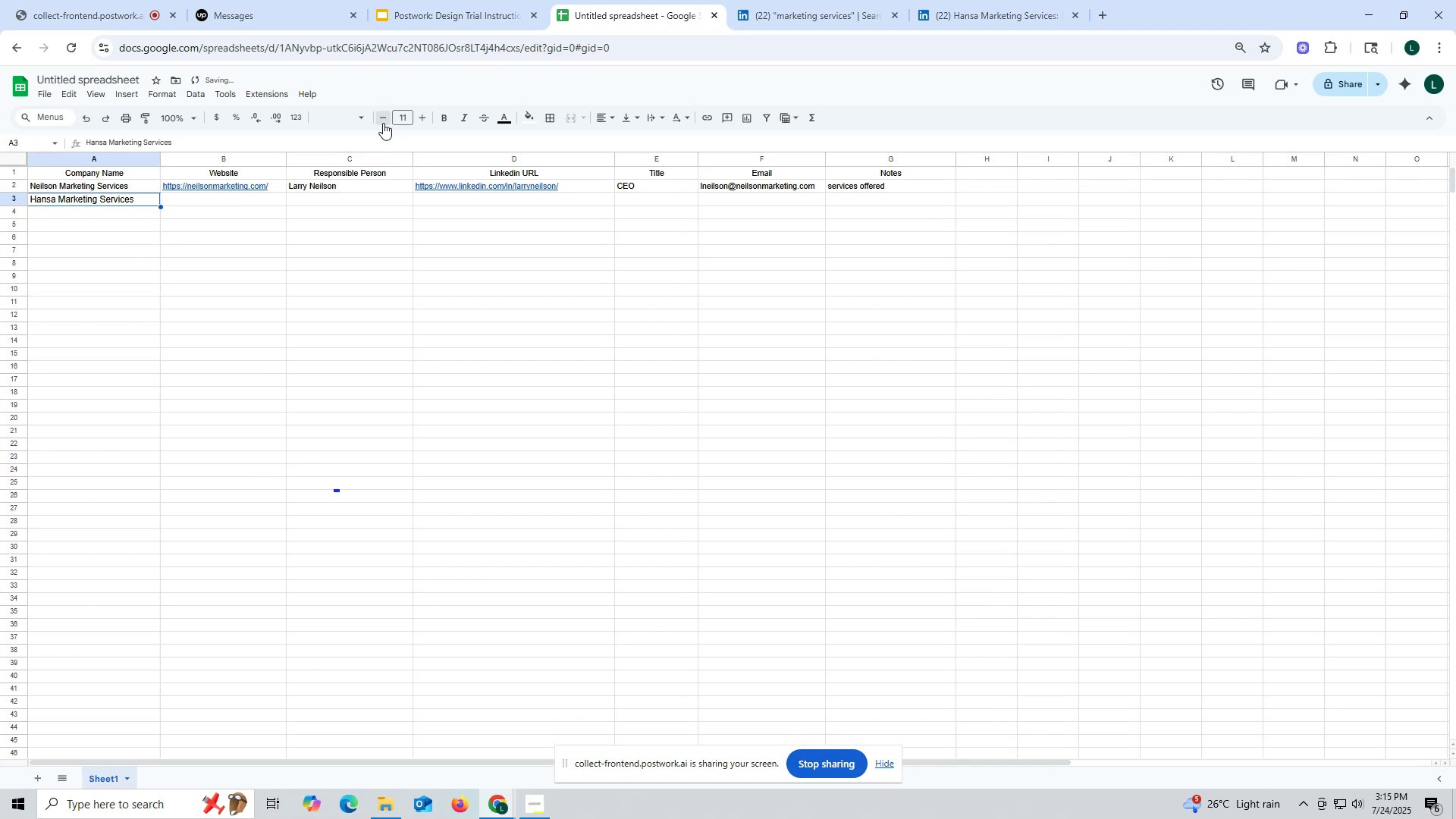 
triple_click([383, 123])
 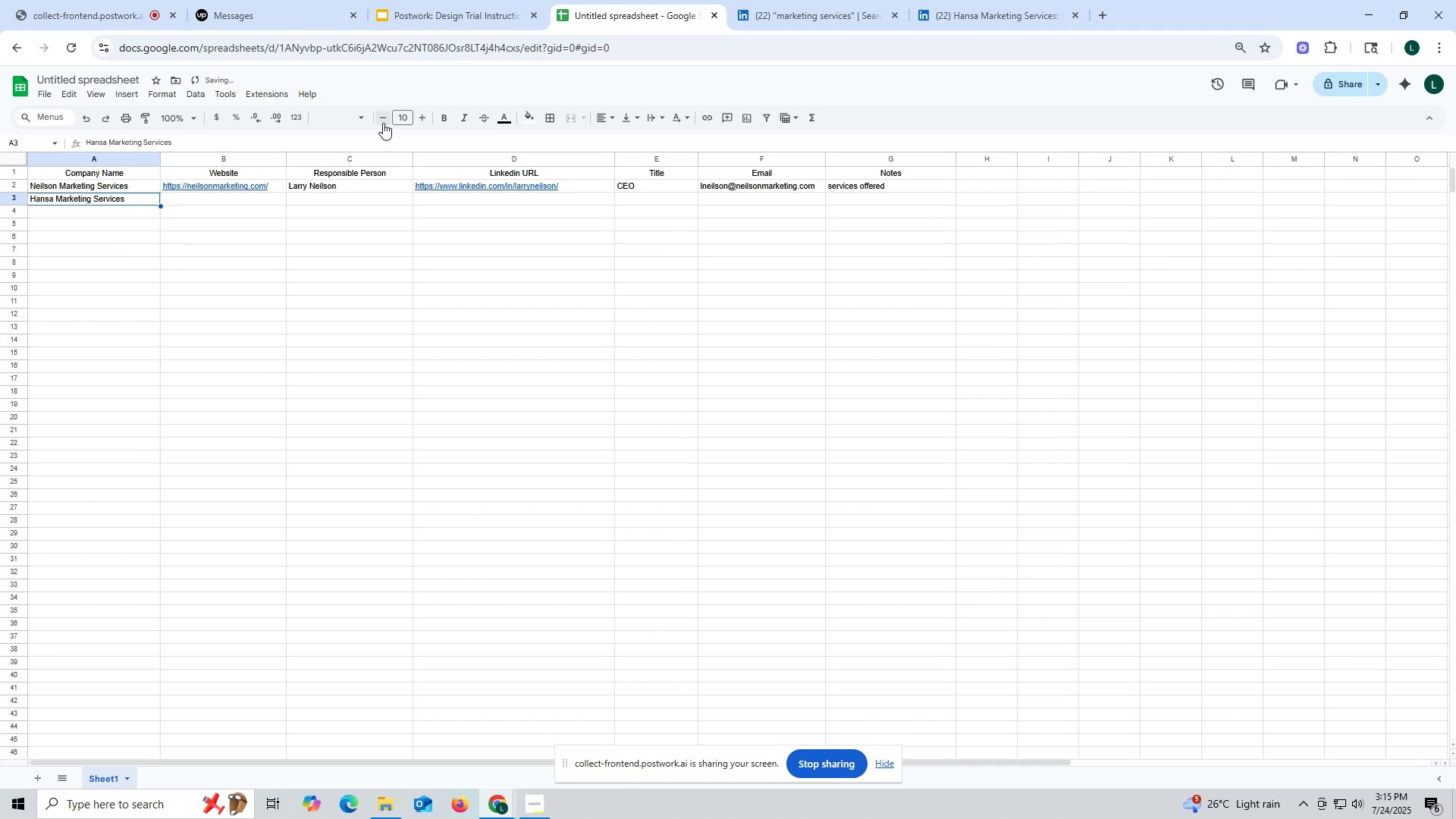 
triple_click([383, 123])
 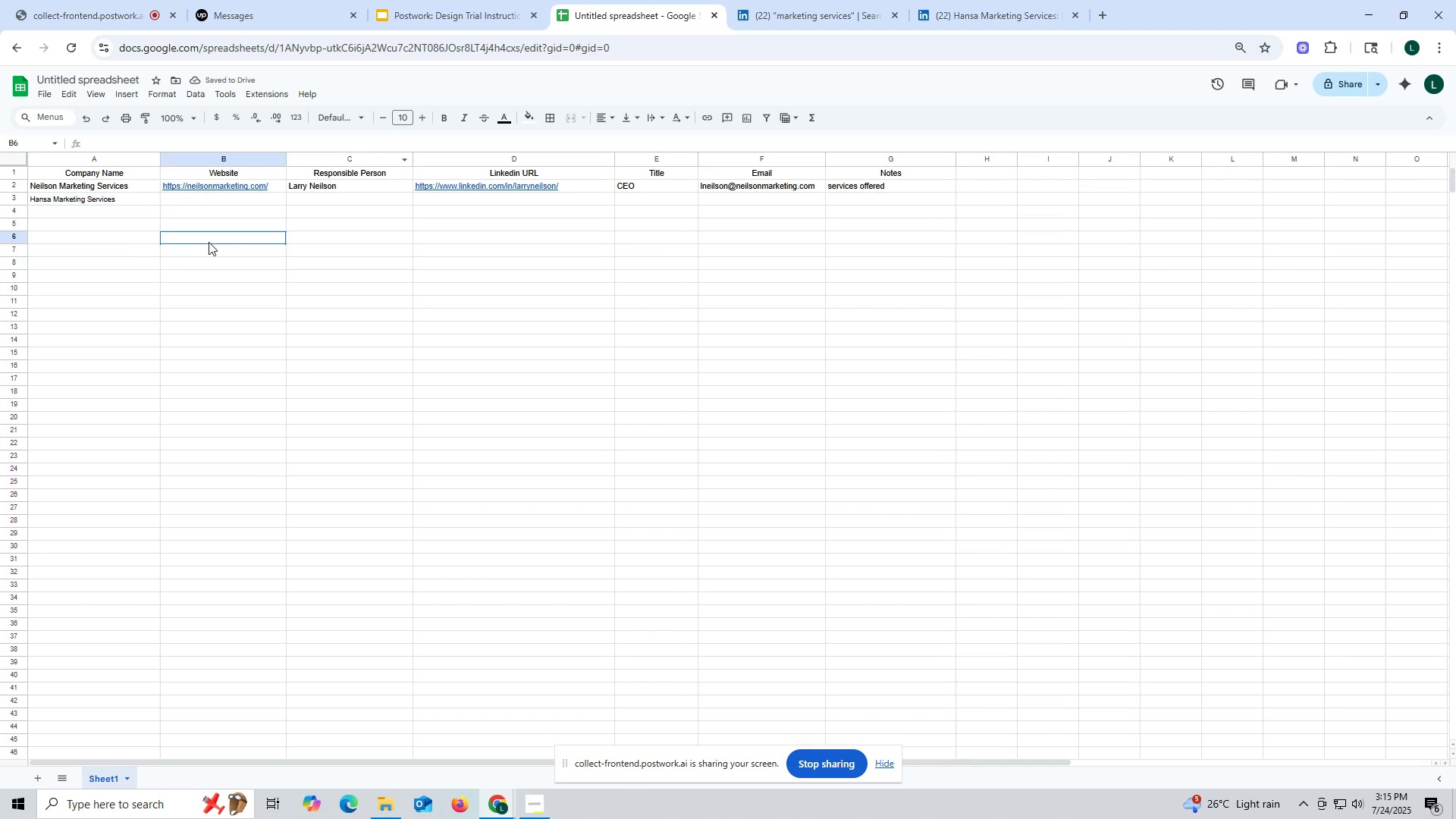 
left_click([974, 20])
 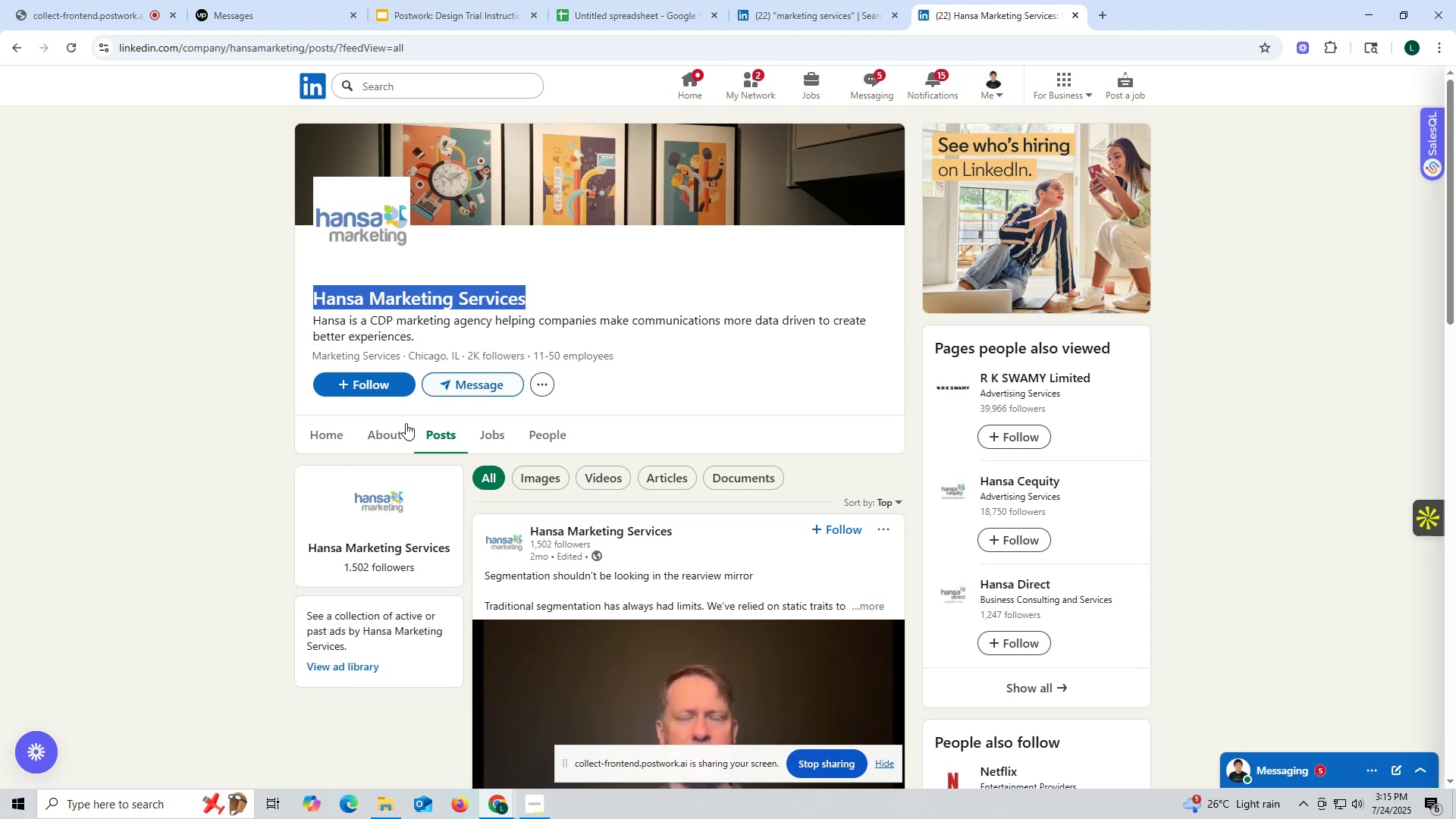 
left_click([384, 447])
 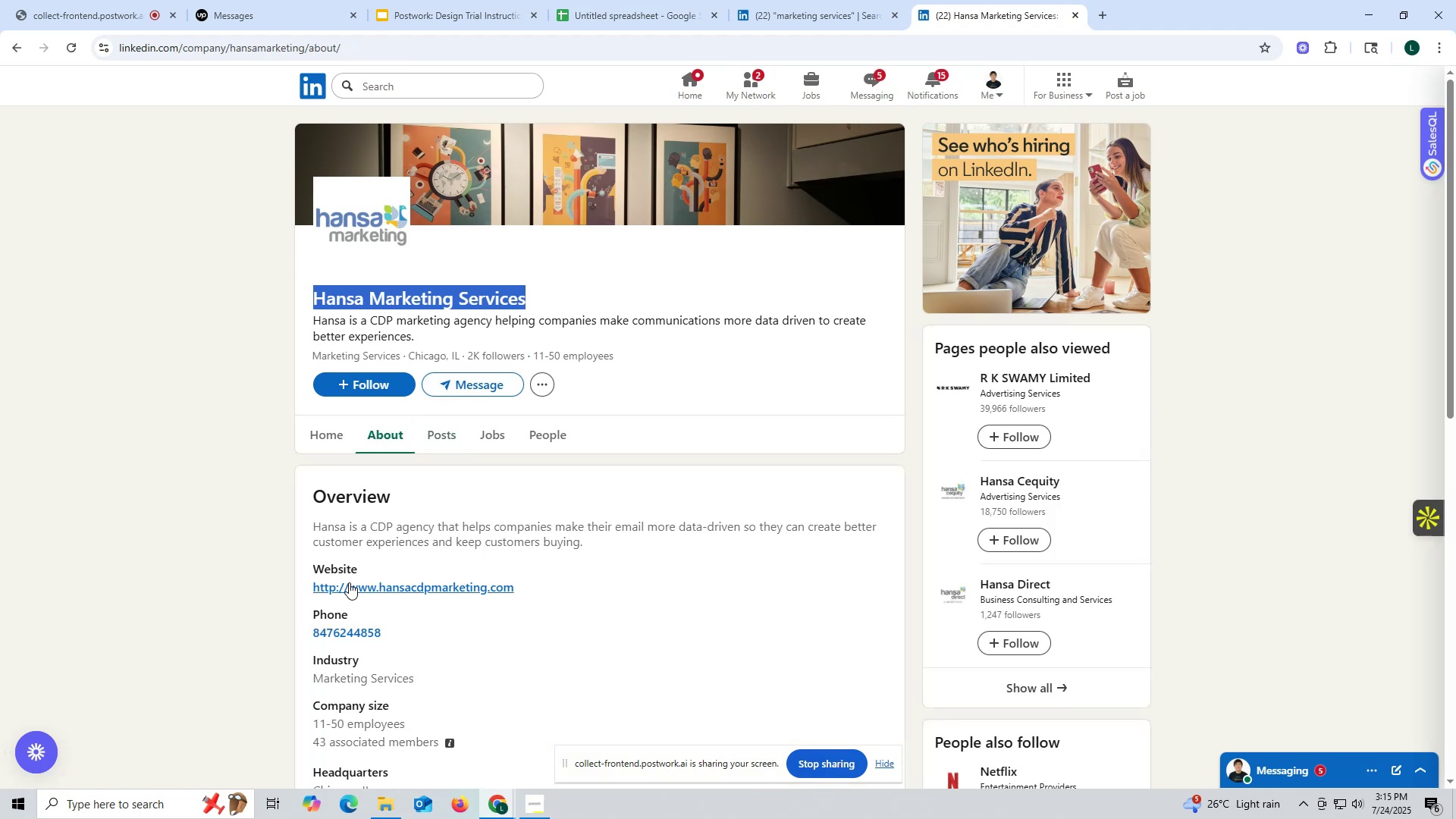 
right_click([334, 588])
 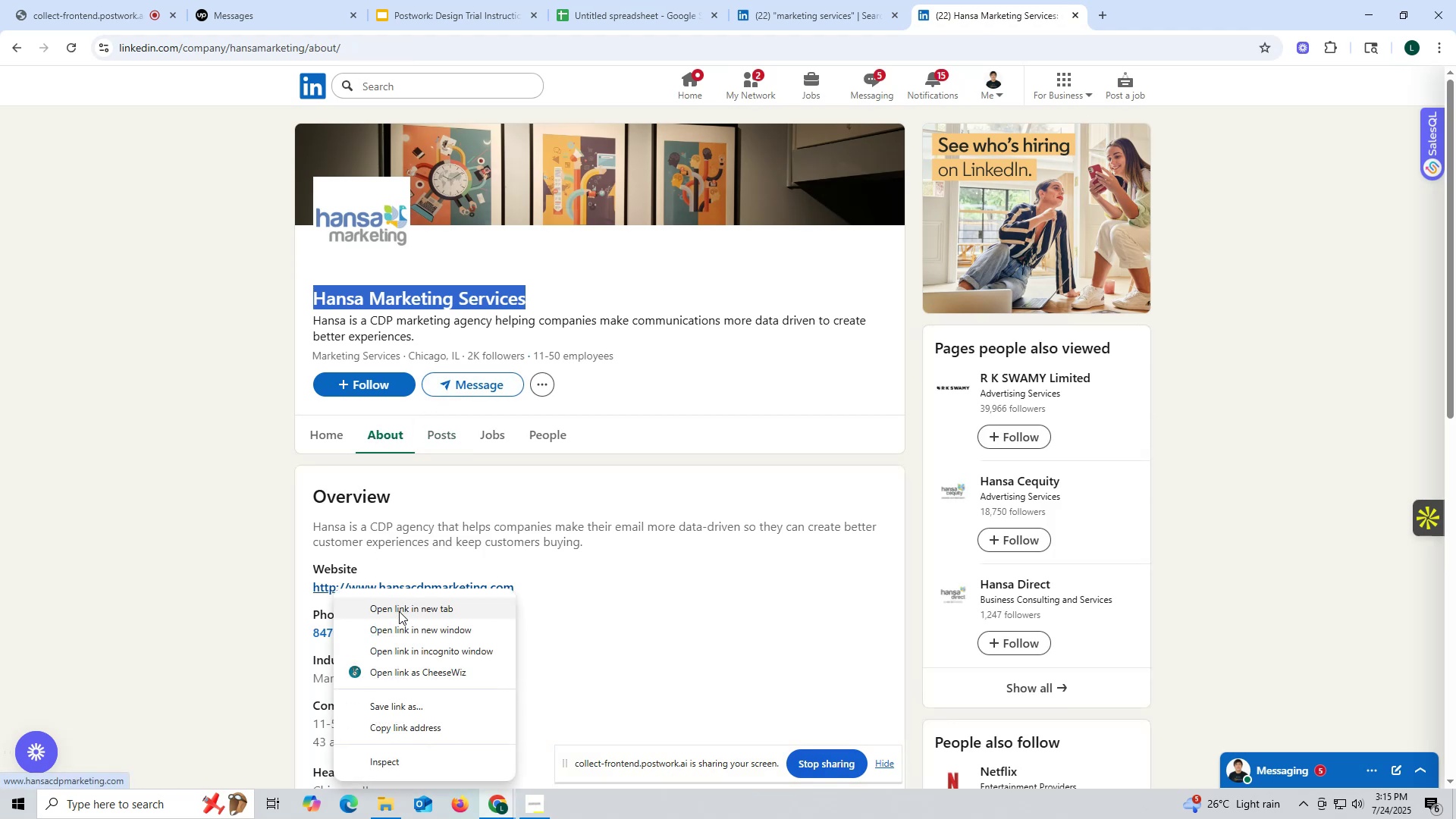 
left_click([399, 611])
 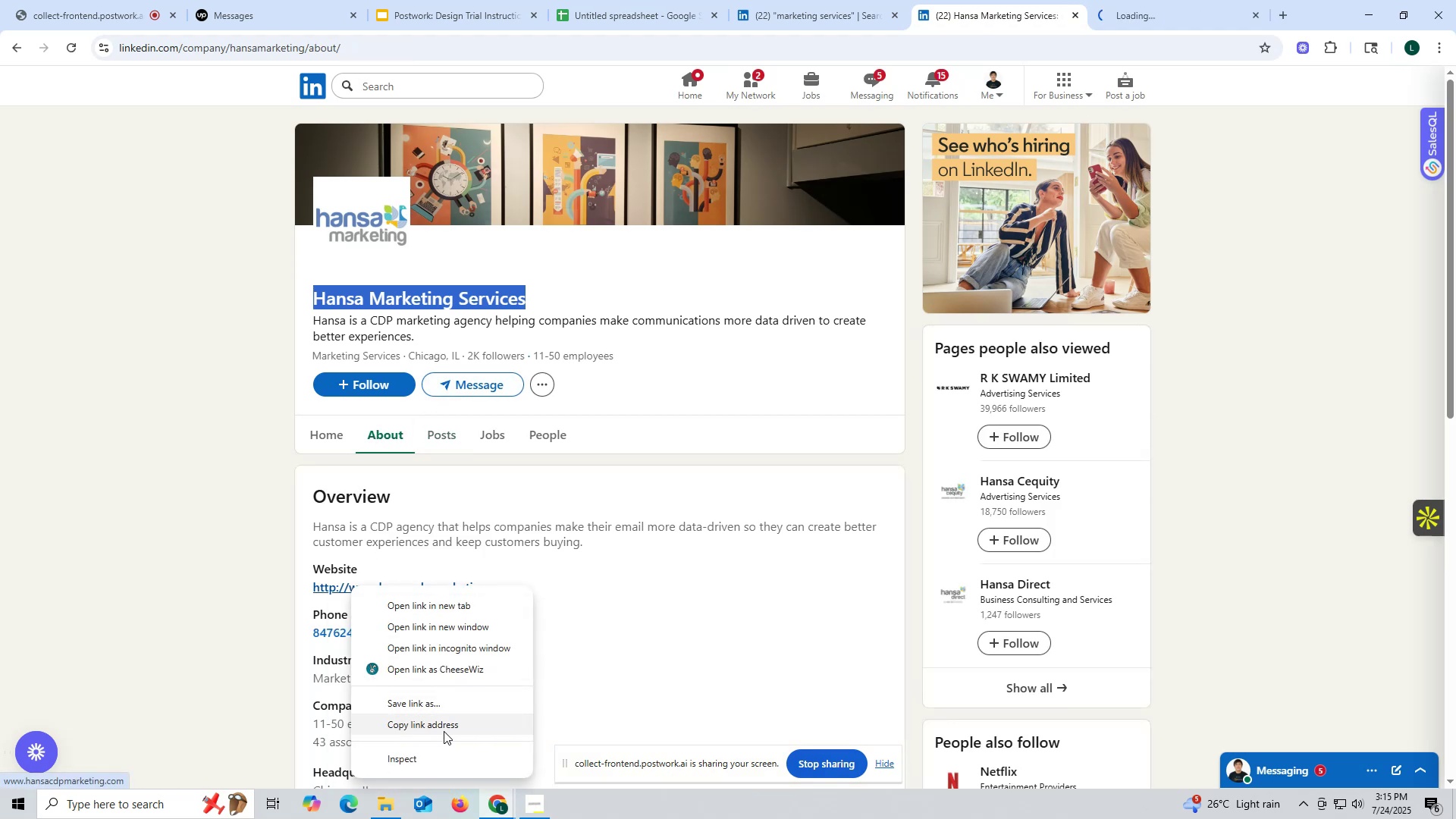 
left_click([444, 723])
 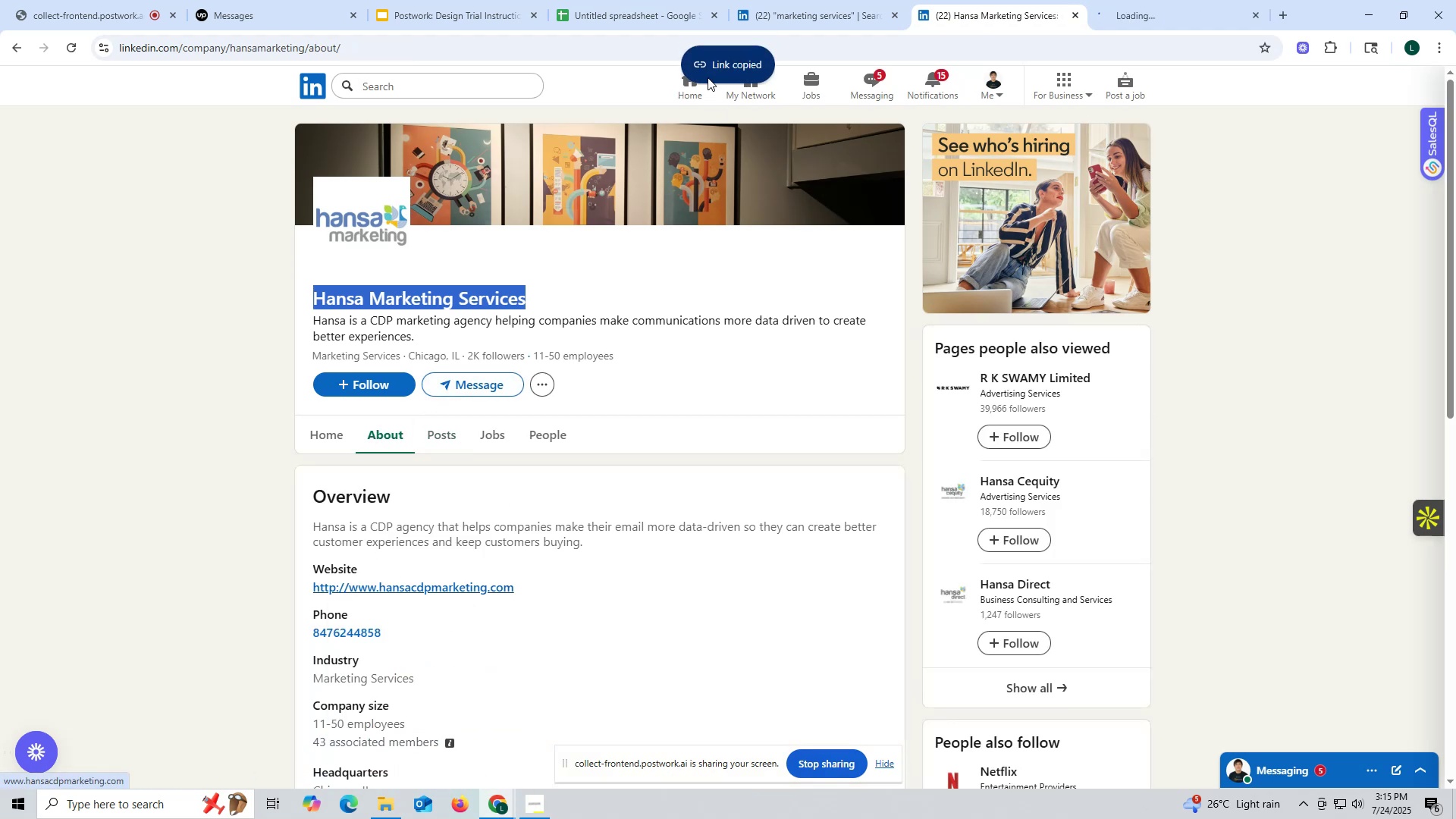 
left_click_drag(start_coordinate=[642, 7], to_coordinate=[642, 11])
 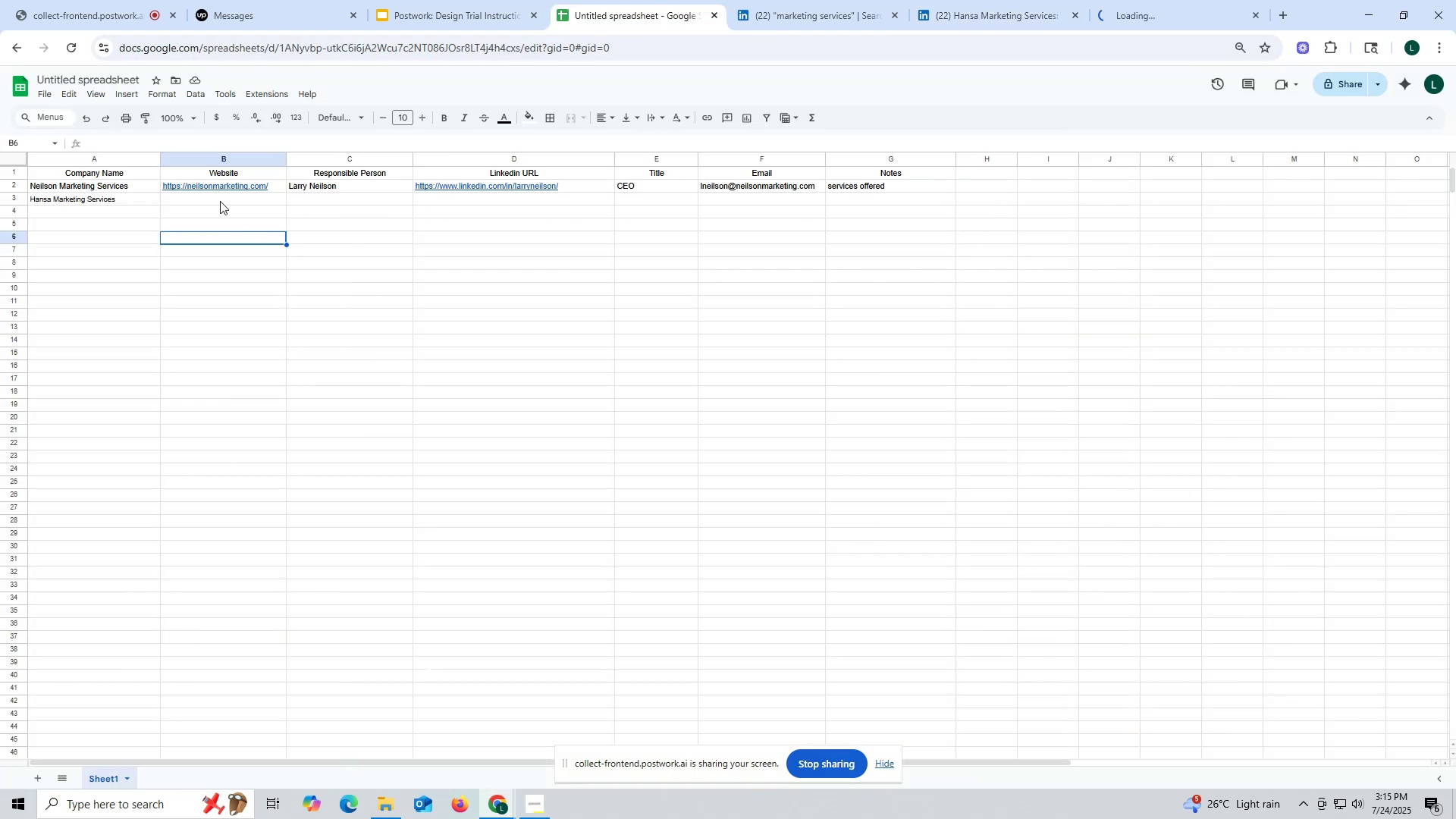 
double_click([220, 201])
 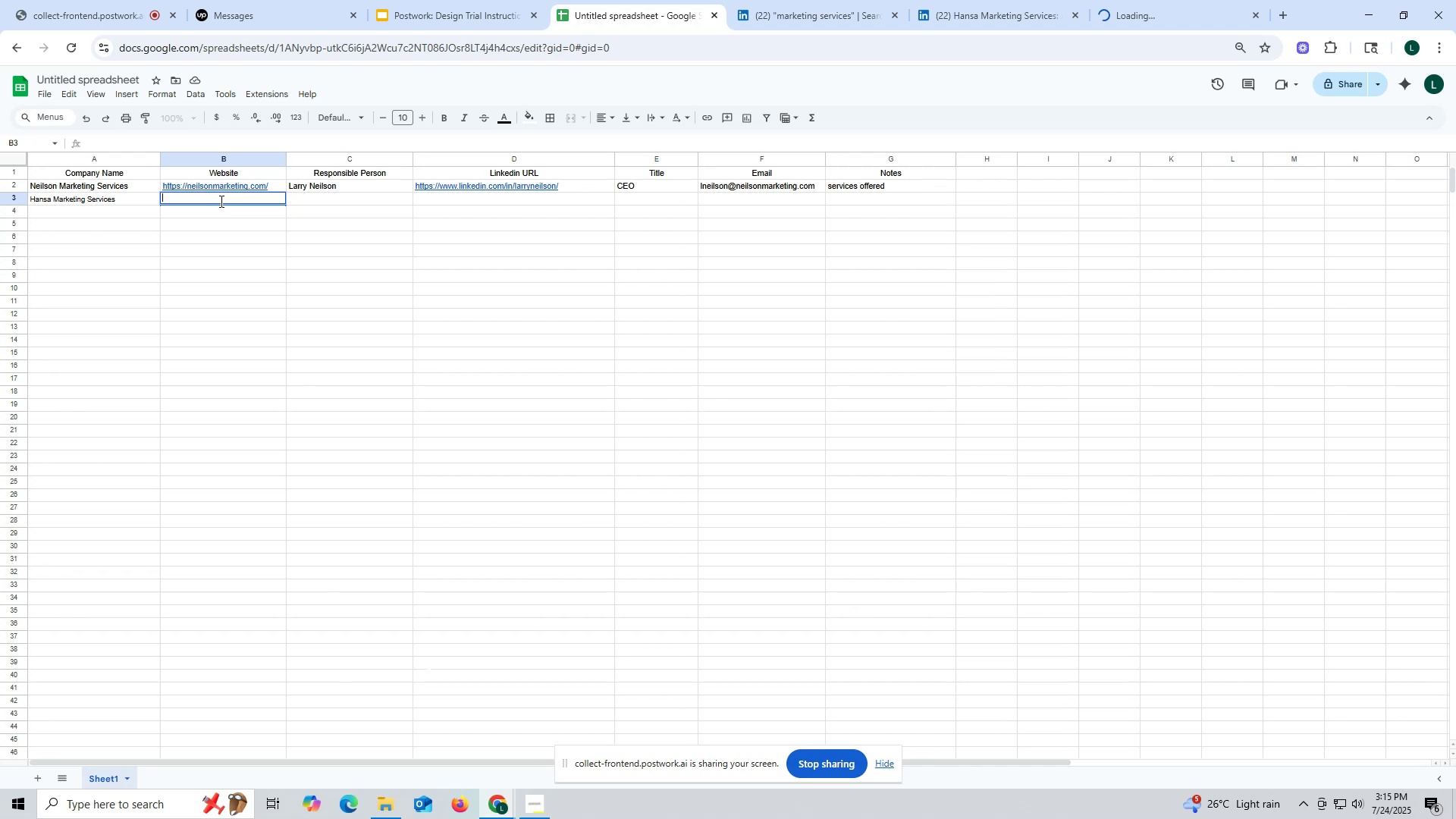 
key(Control+ControlLeft)
 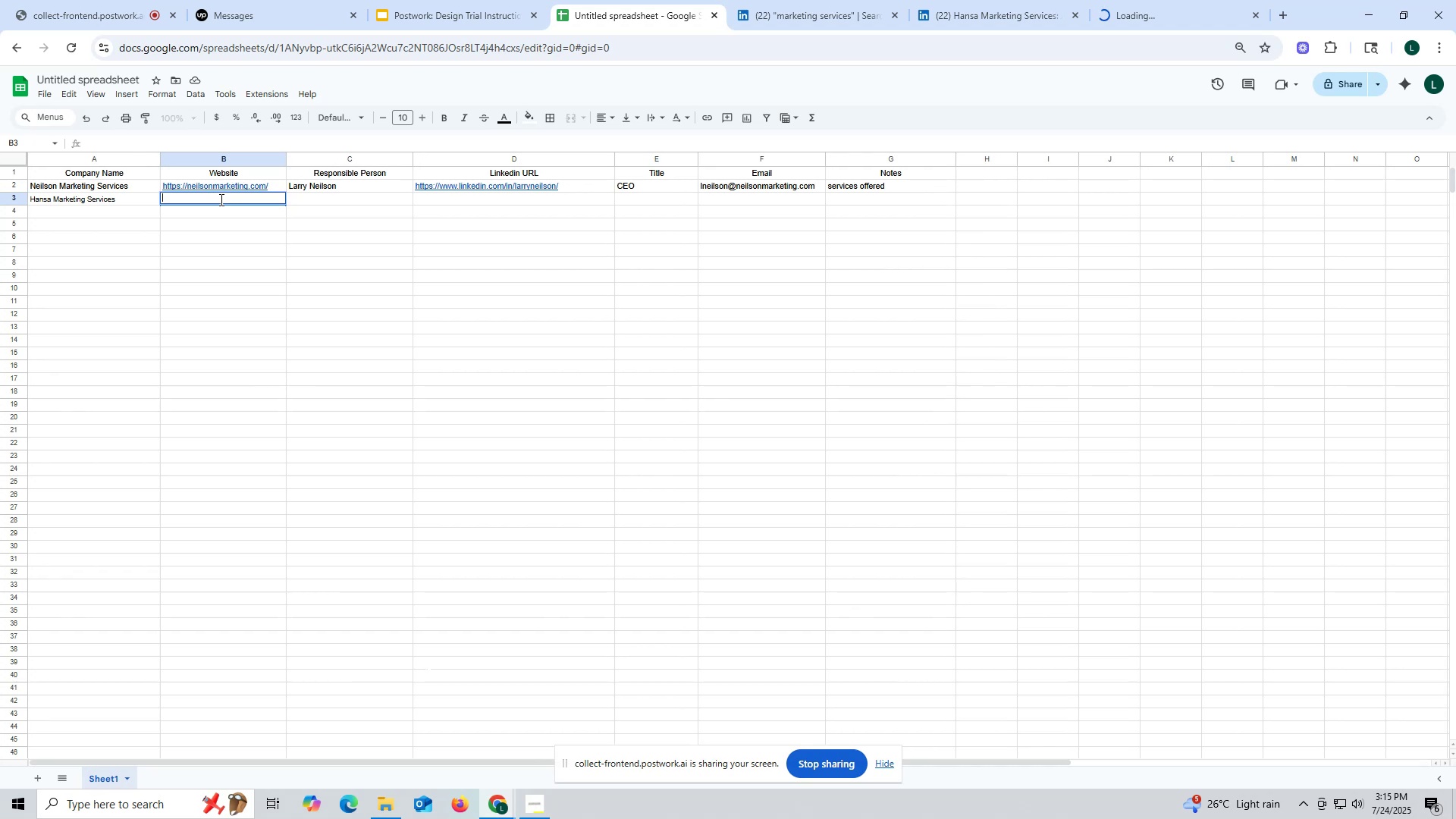 
key(Control+V)
 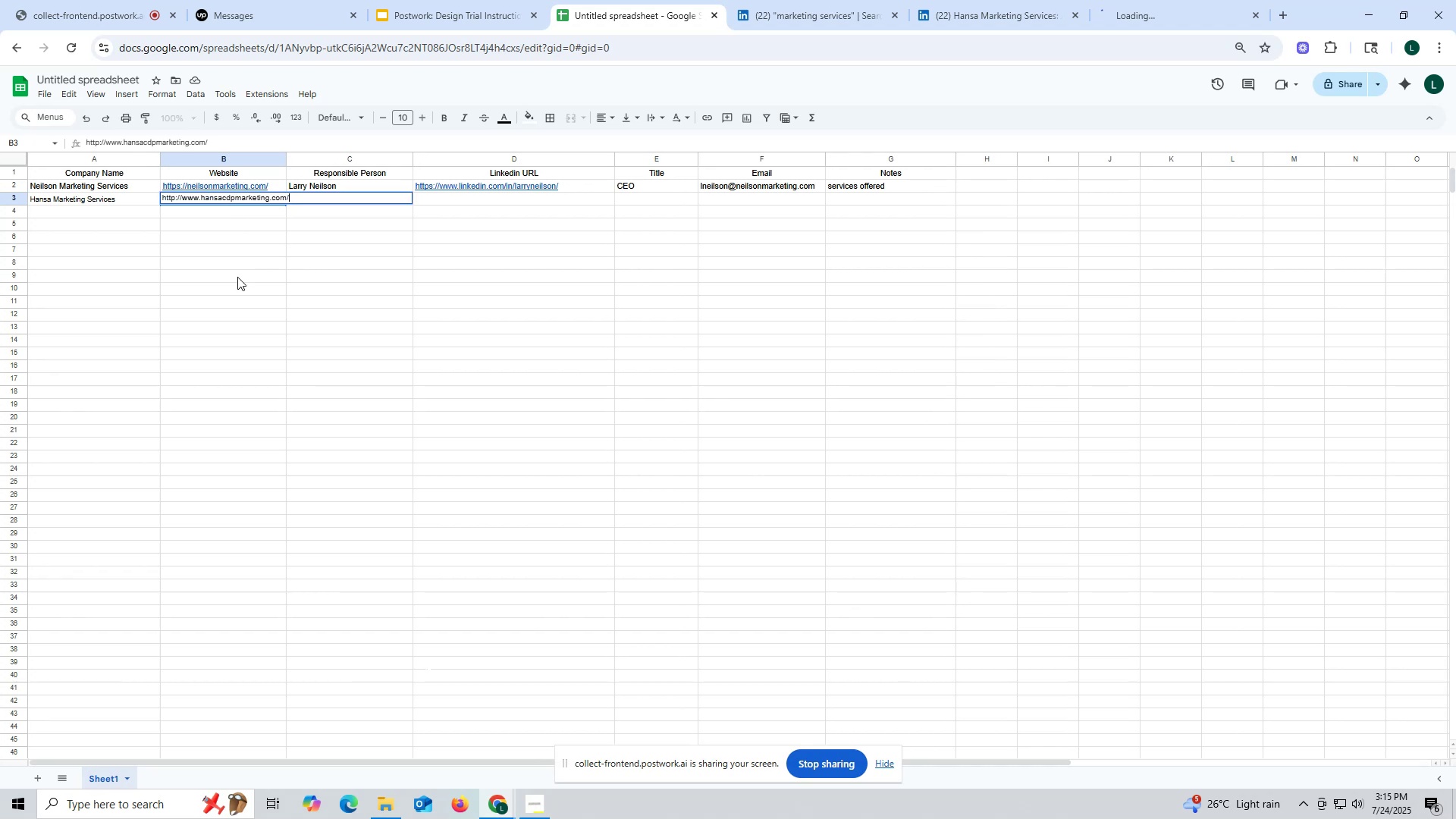 
left_click([237, 277])
 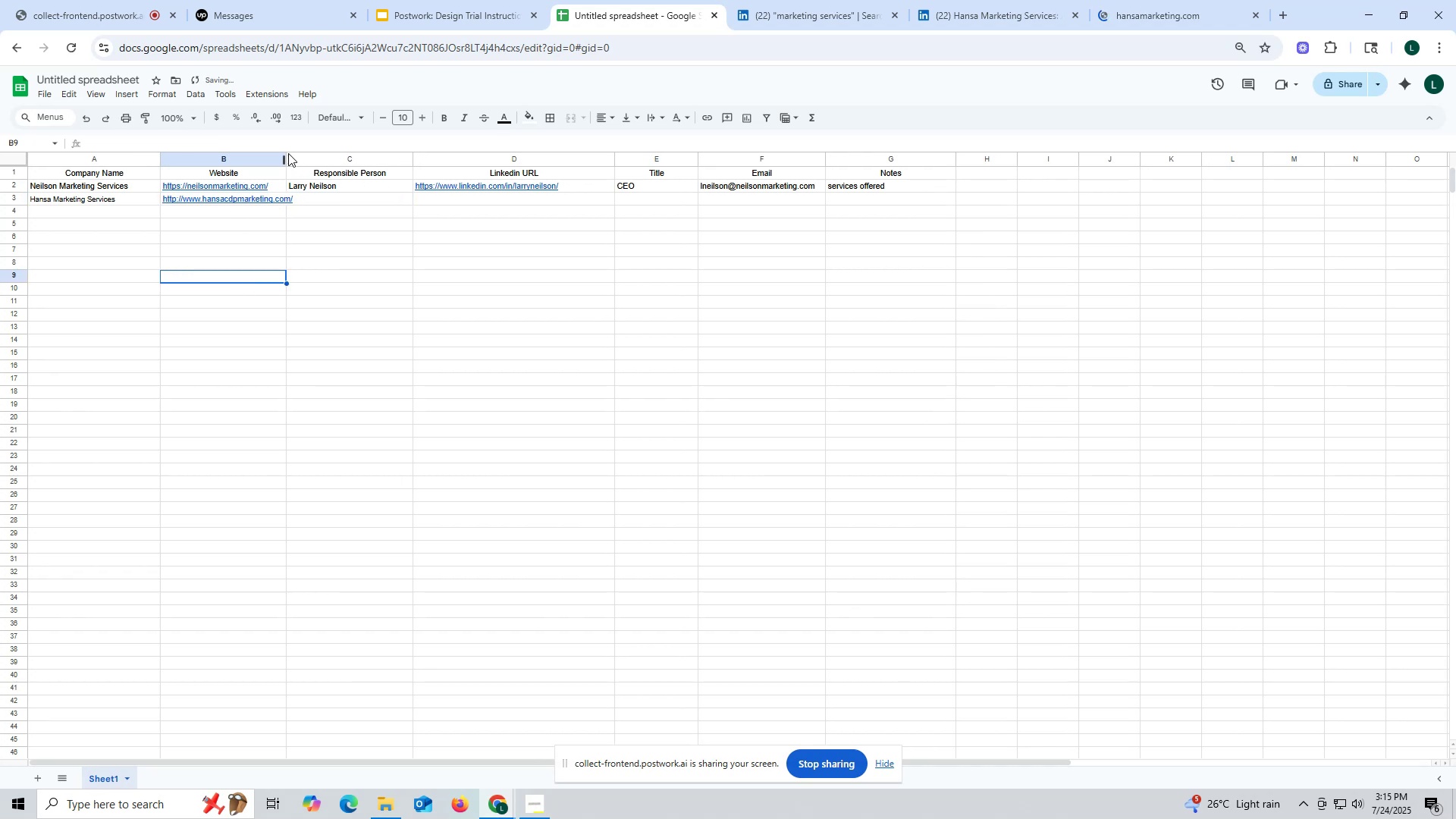 
left_click_drag(start_coordinate=[287, 162], to_coordinate=[315, 162])
 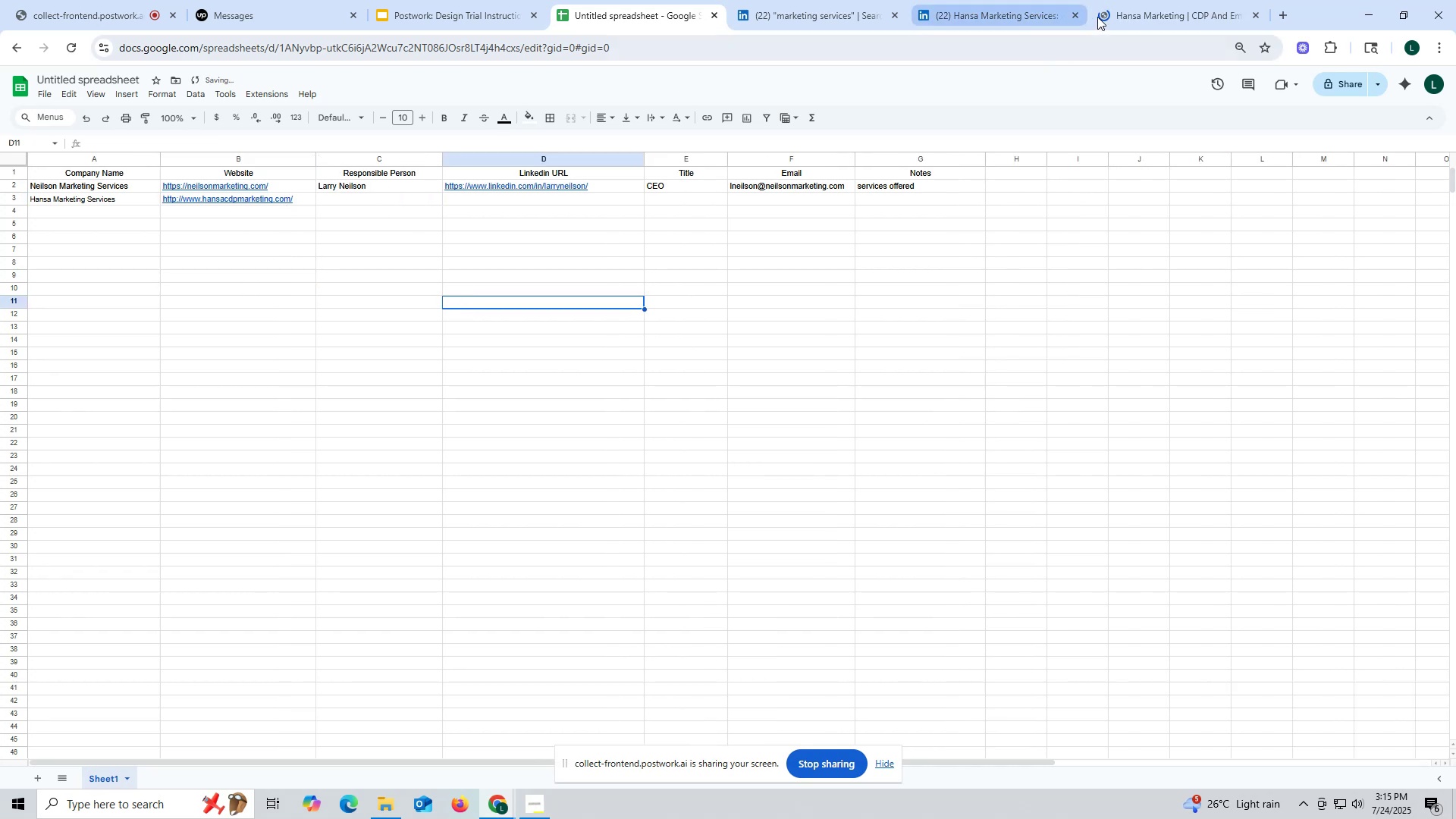 
left_click([1152, 17])
 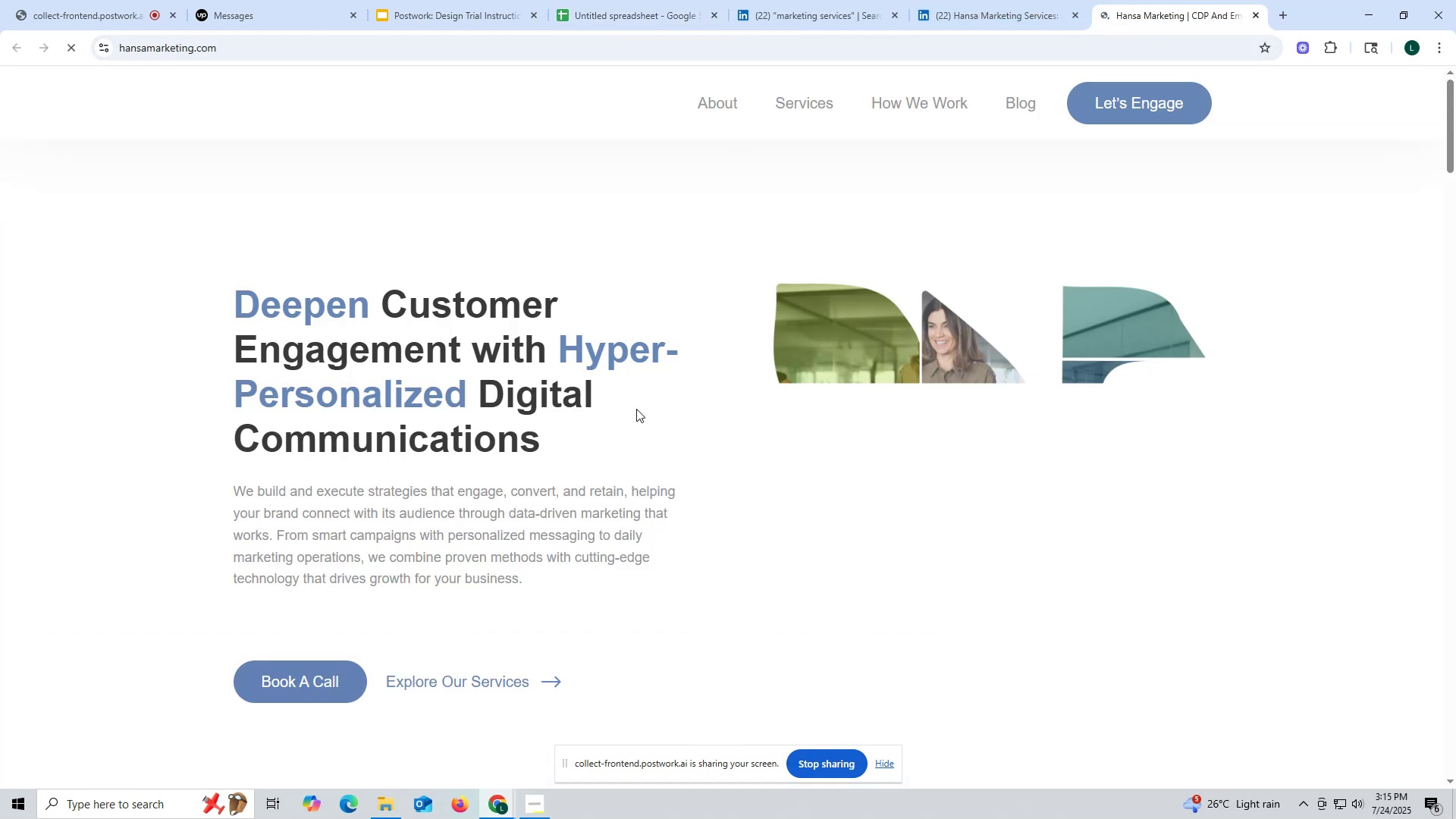 
scroll: coordinate [661, 477], scroll_direction: up, amount: 7.0
 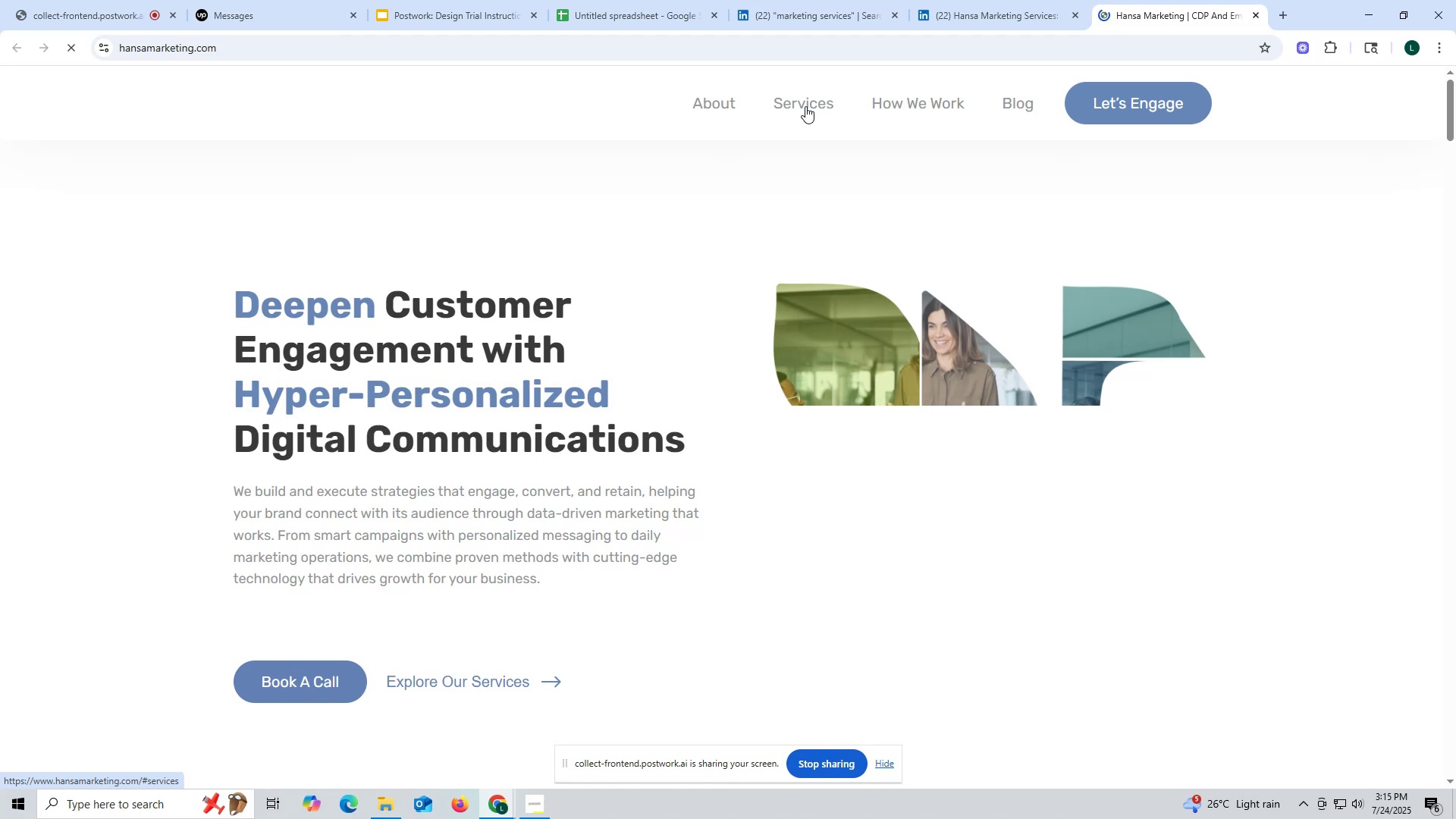 
wait(6.95)
 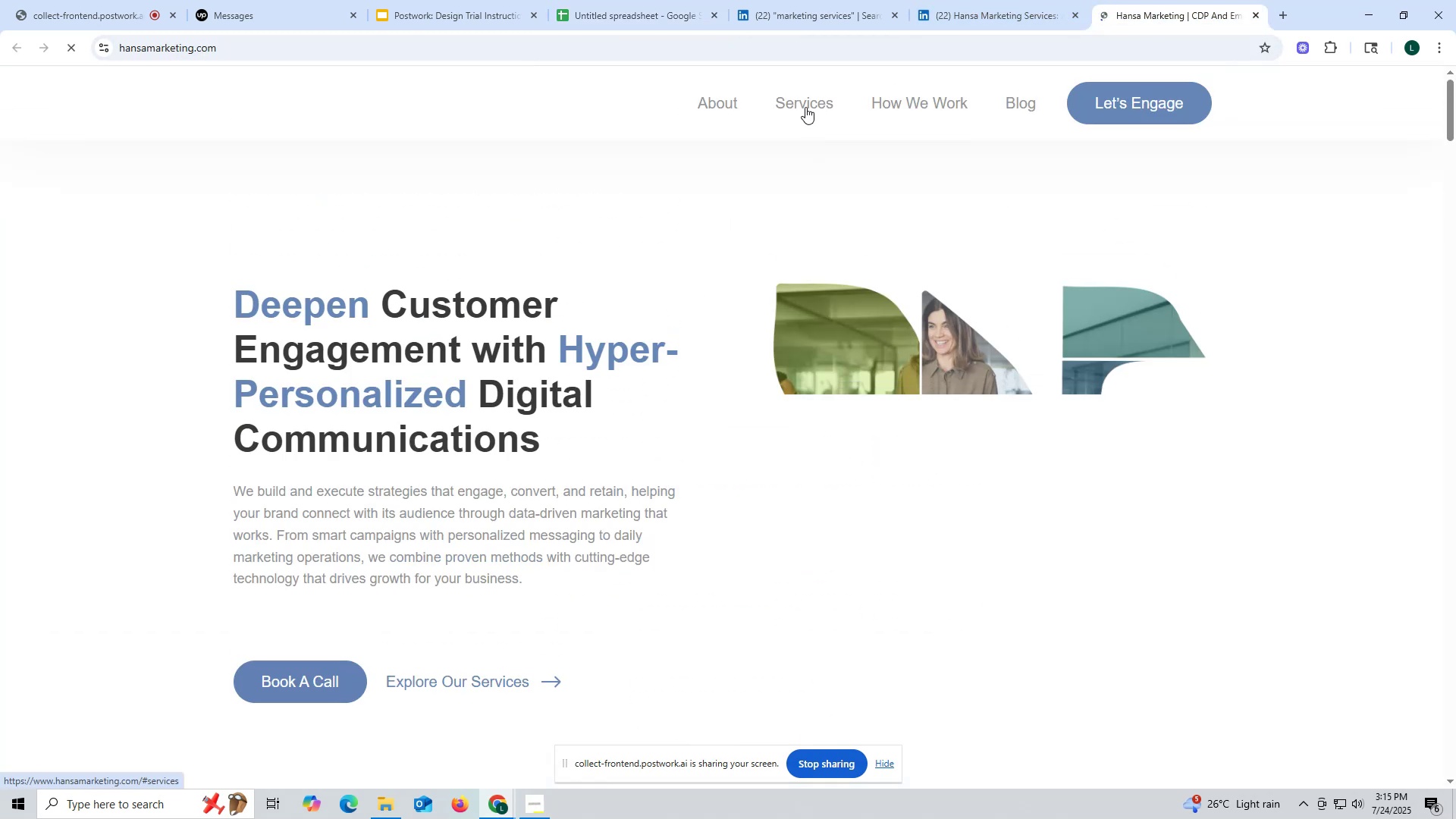 
left_click([806, 105])
 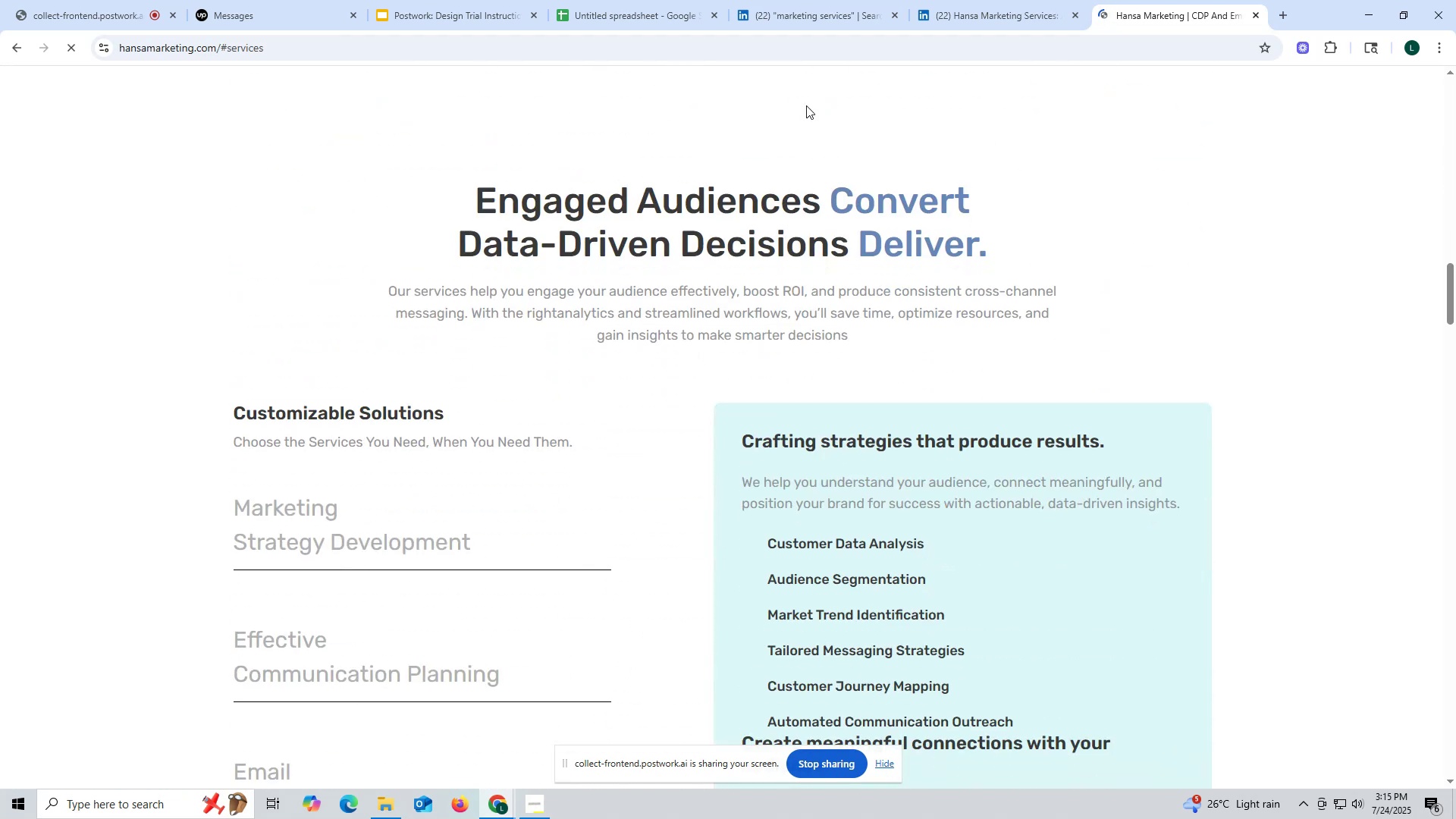 
scroll: coordinate [701, 475], scroll_direction: down, amount: 75.0
 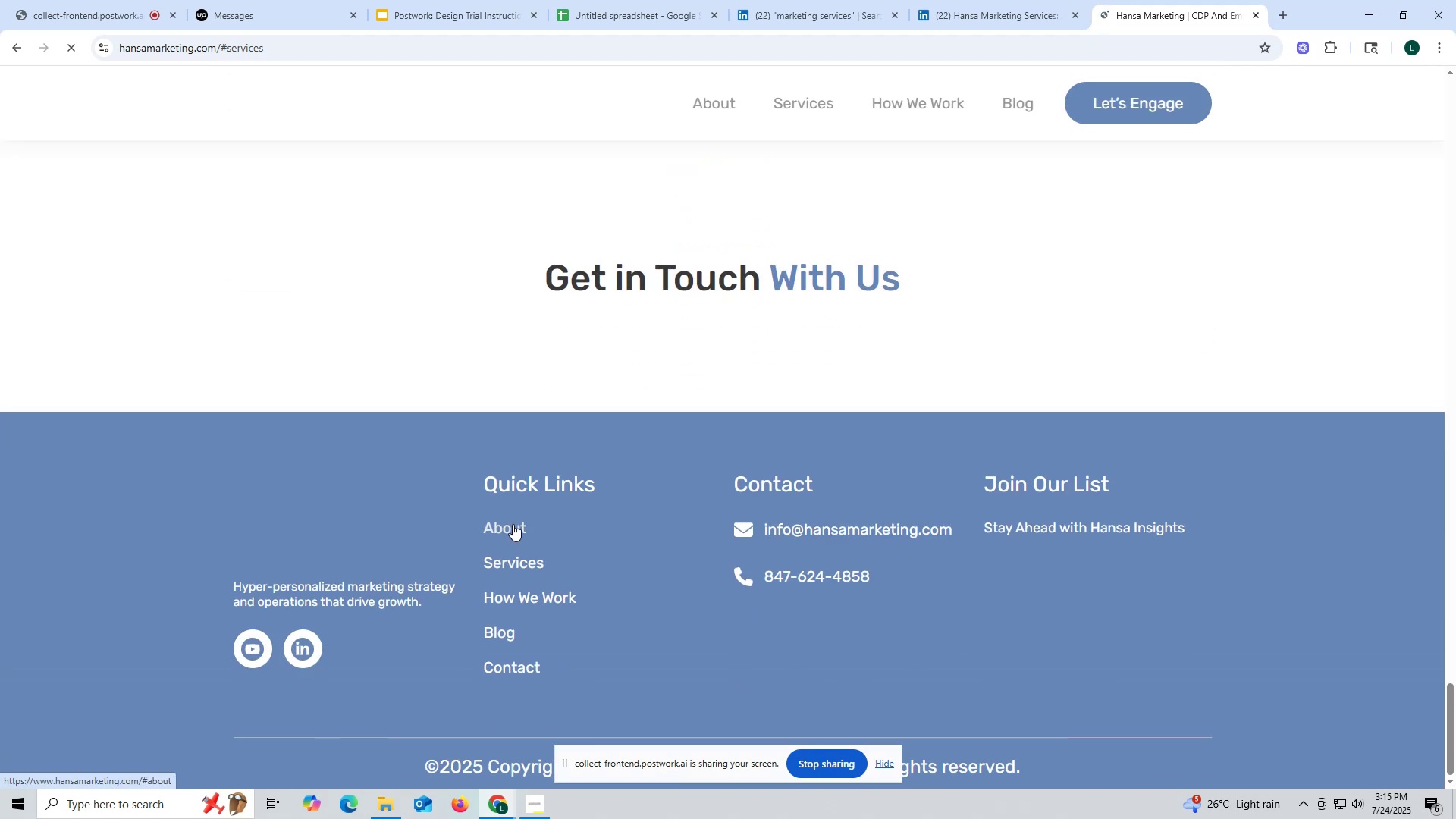 
left_click([513, 524])
 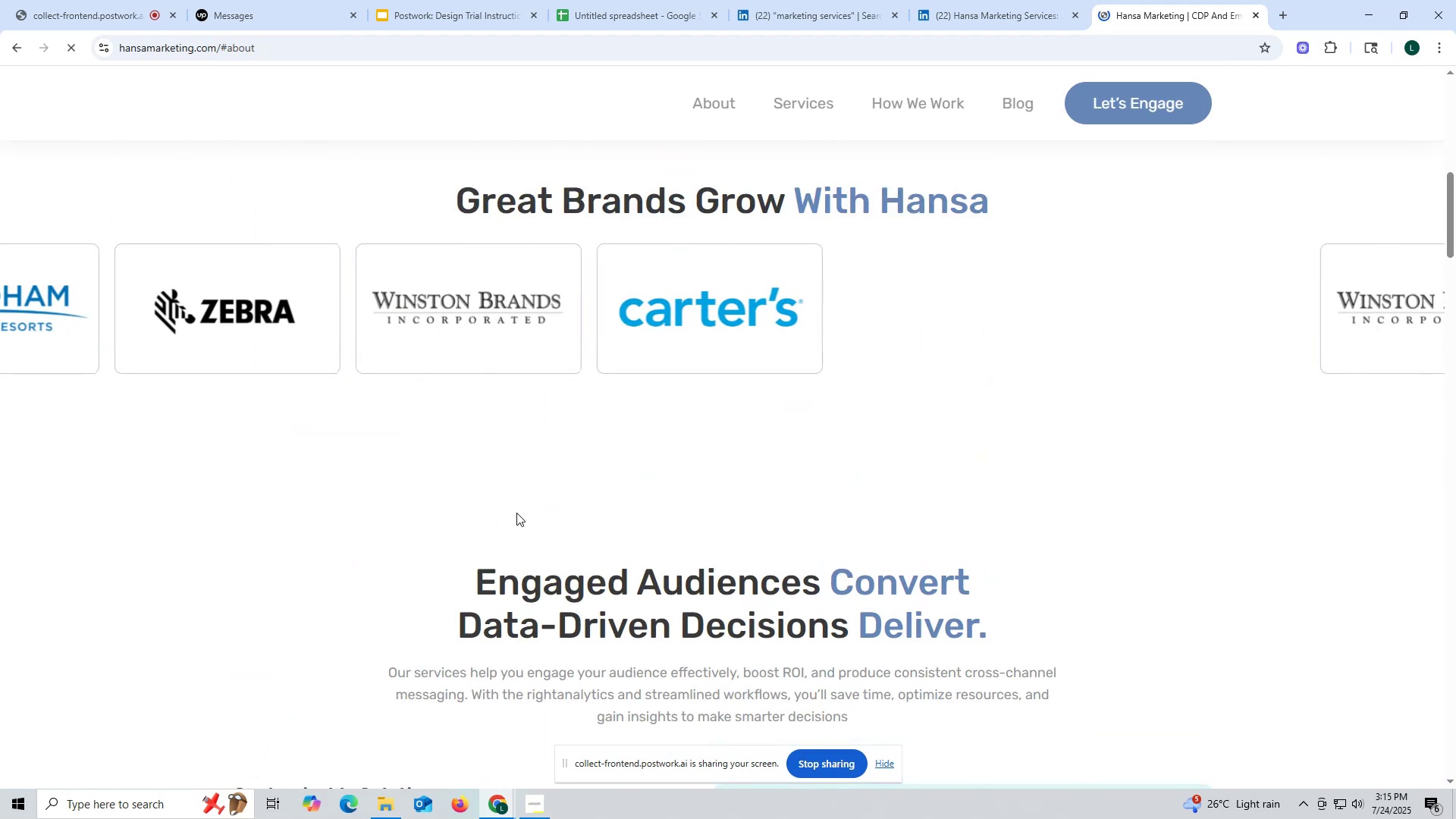 
scroll: coordinate [507, 576], scroll_direction: down, amount: 79.0
 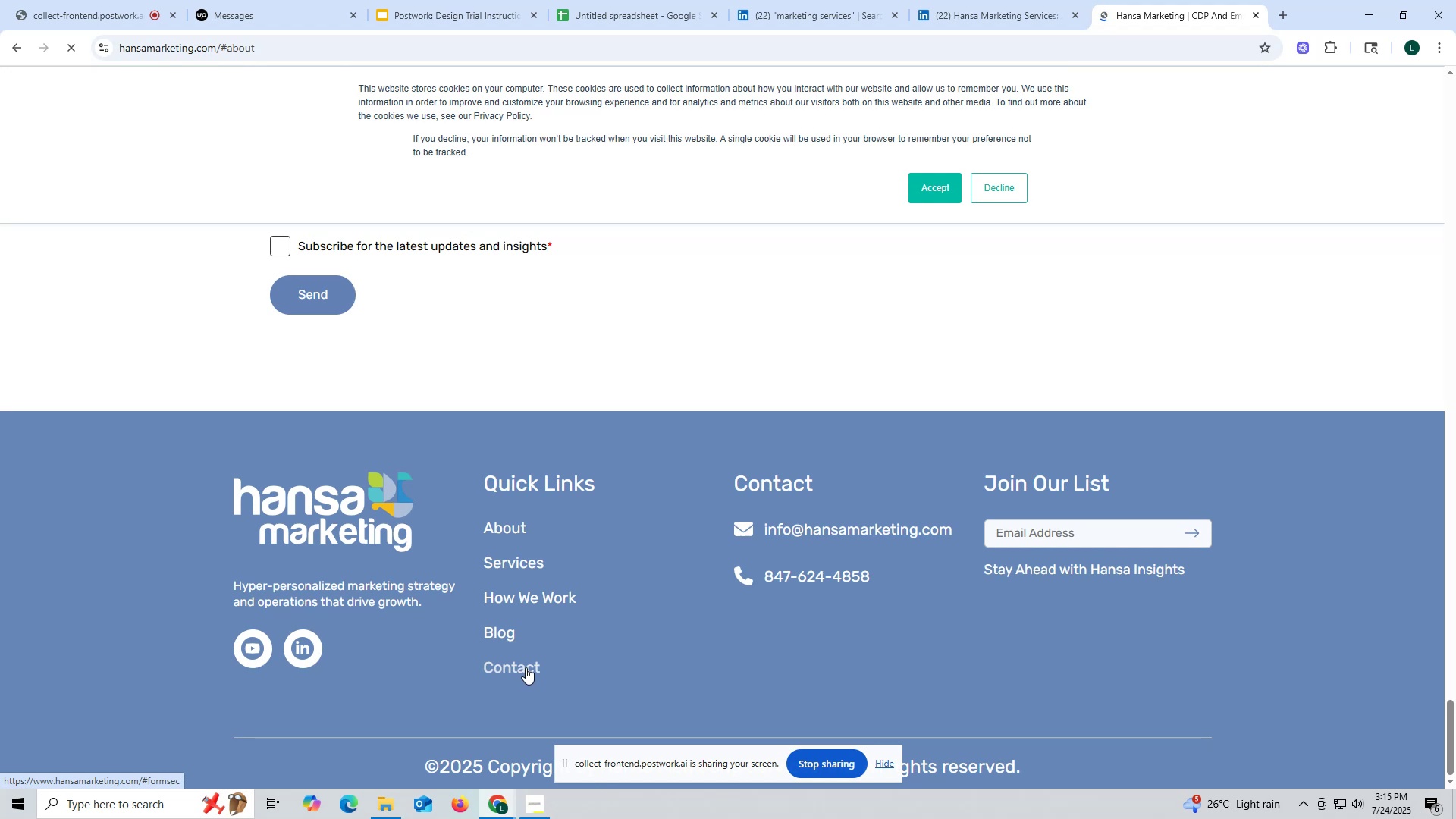 
left_click([519, 665])
 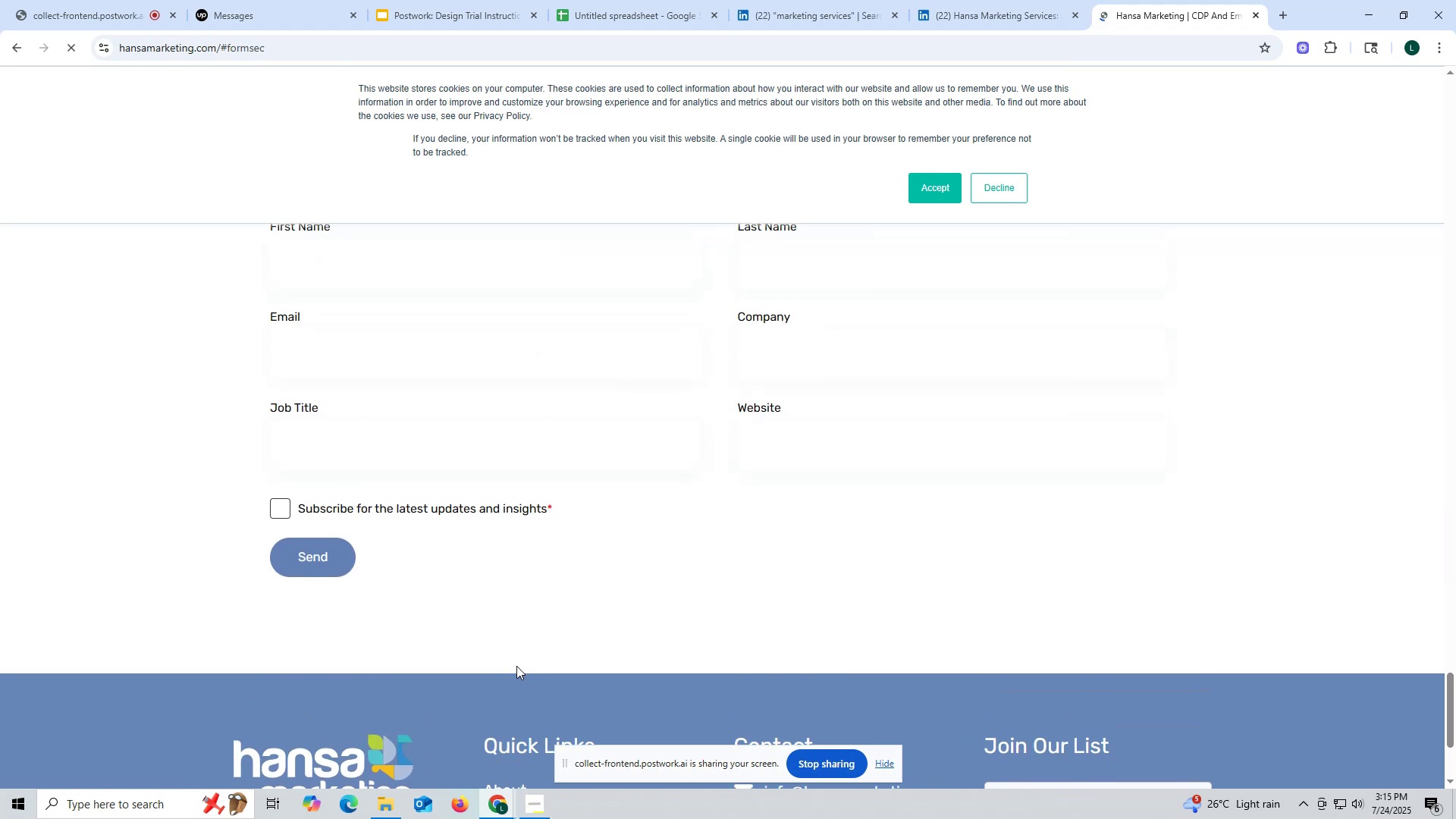 
scroll: coordinate [511, 318], scroll_direction: up, amount: 6.0
 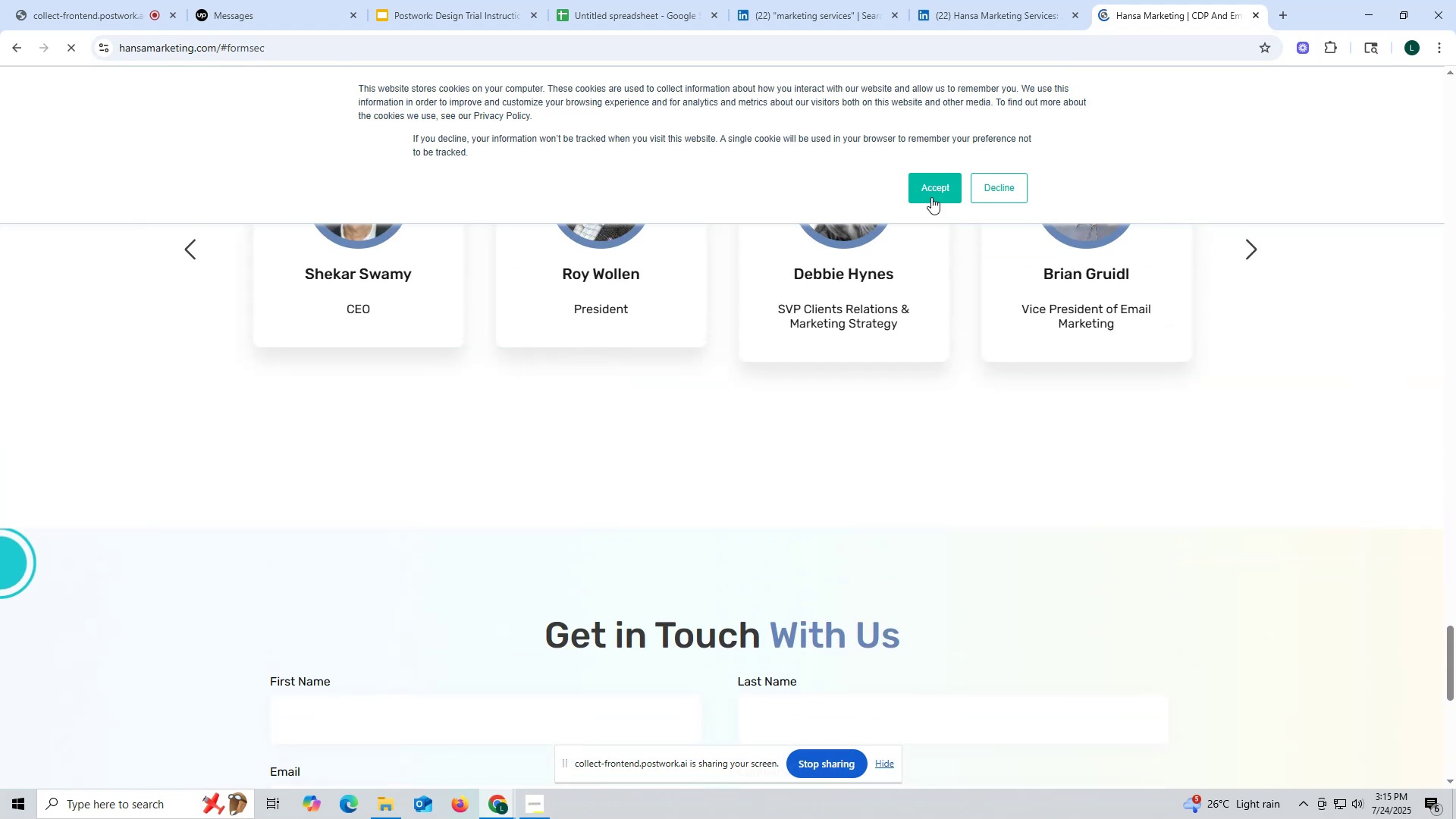 
left_click_drag(start_coordinate=[931, 187], to_coordinate=[937, 187])
 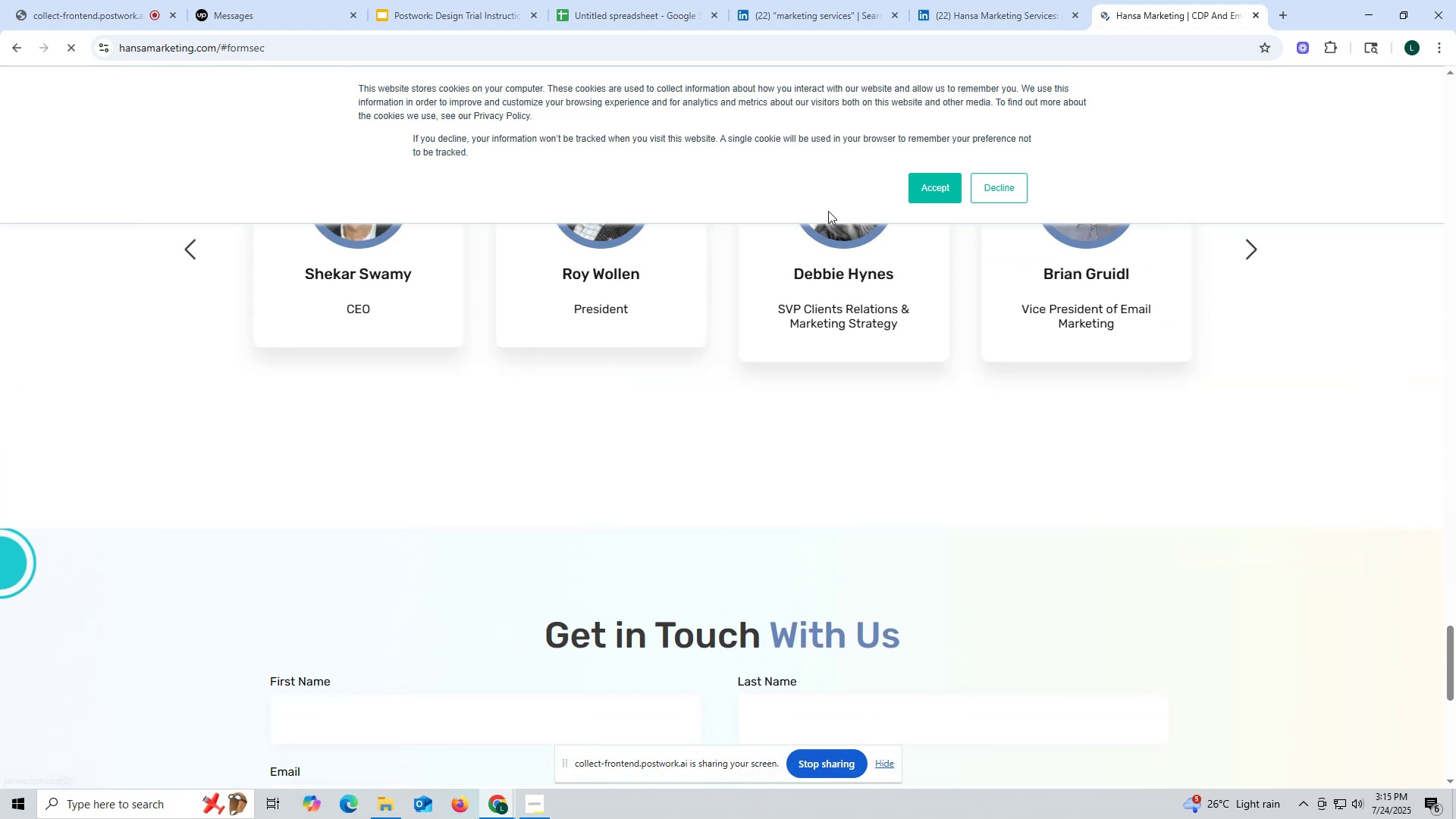 
scroll: coordinate [569, 330], scroll_direction: up, amount: 3.0
 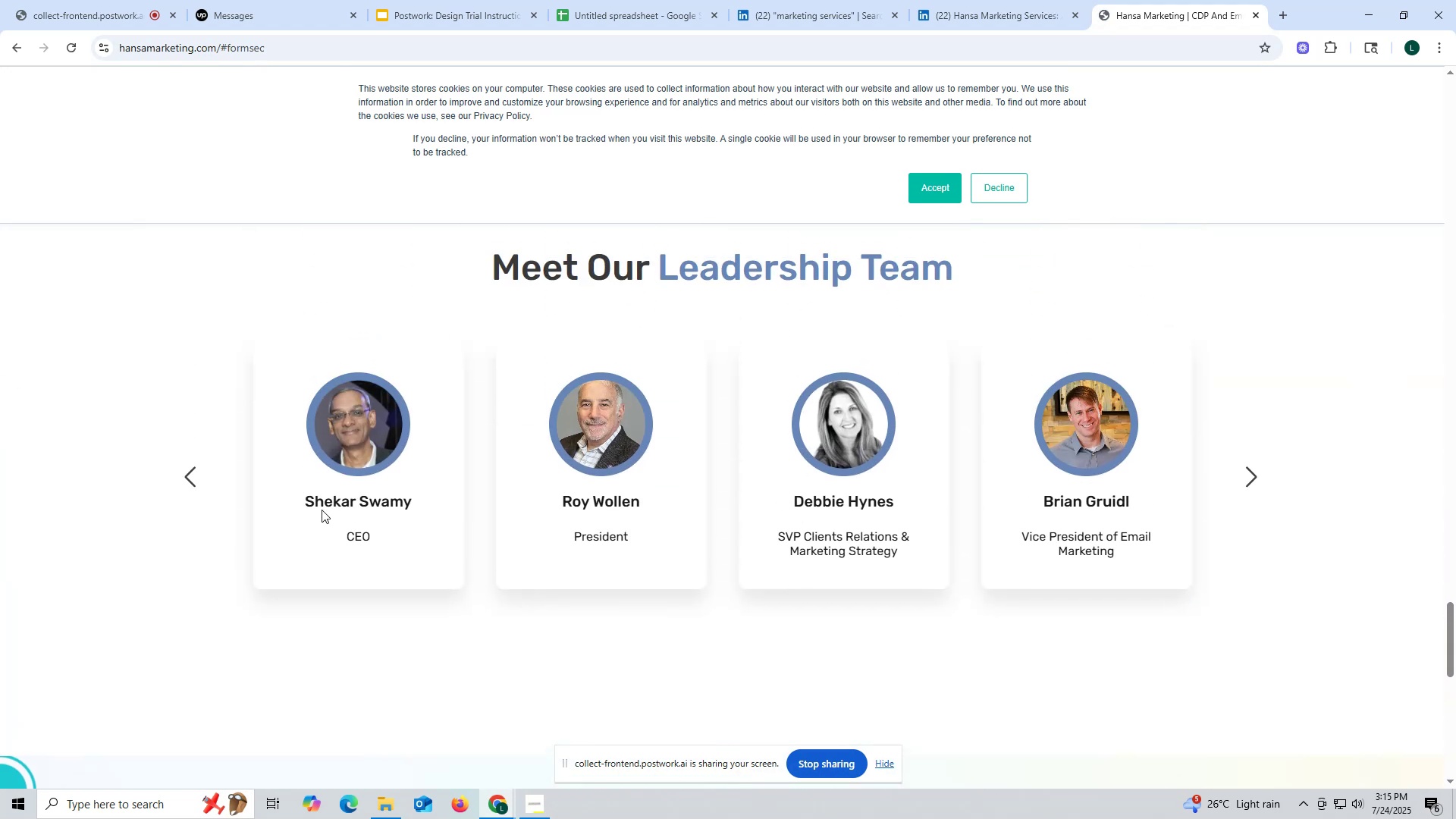 
double_click([322, 495])
 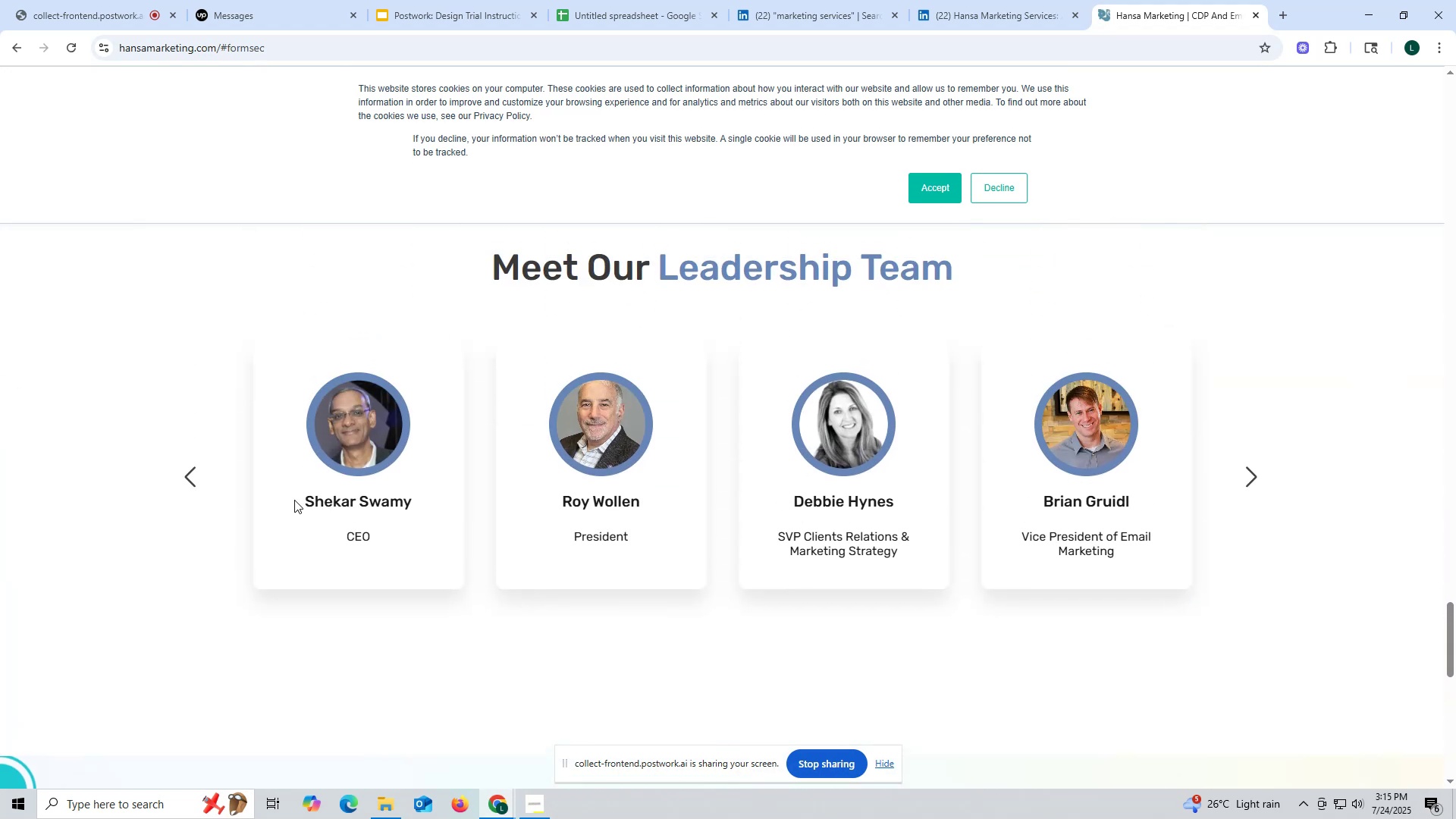 
left_click_drag(start_coordinate=[293, 500], to_coordinate=[453, 500])
 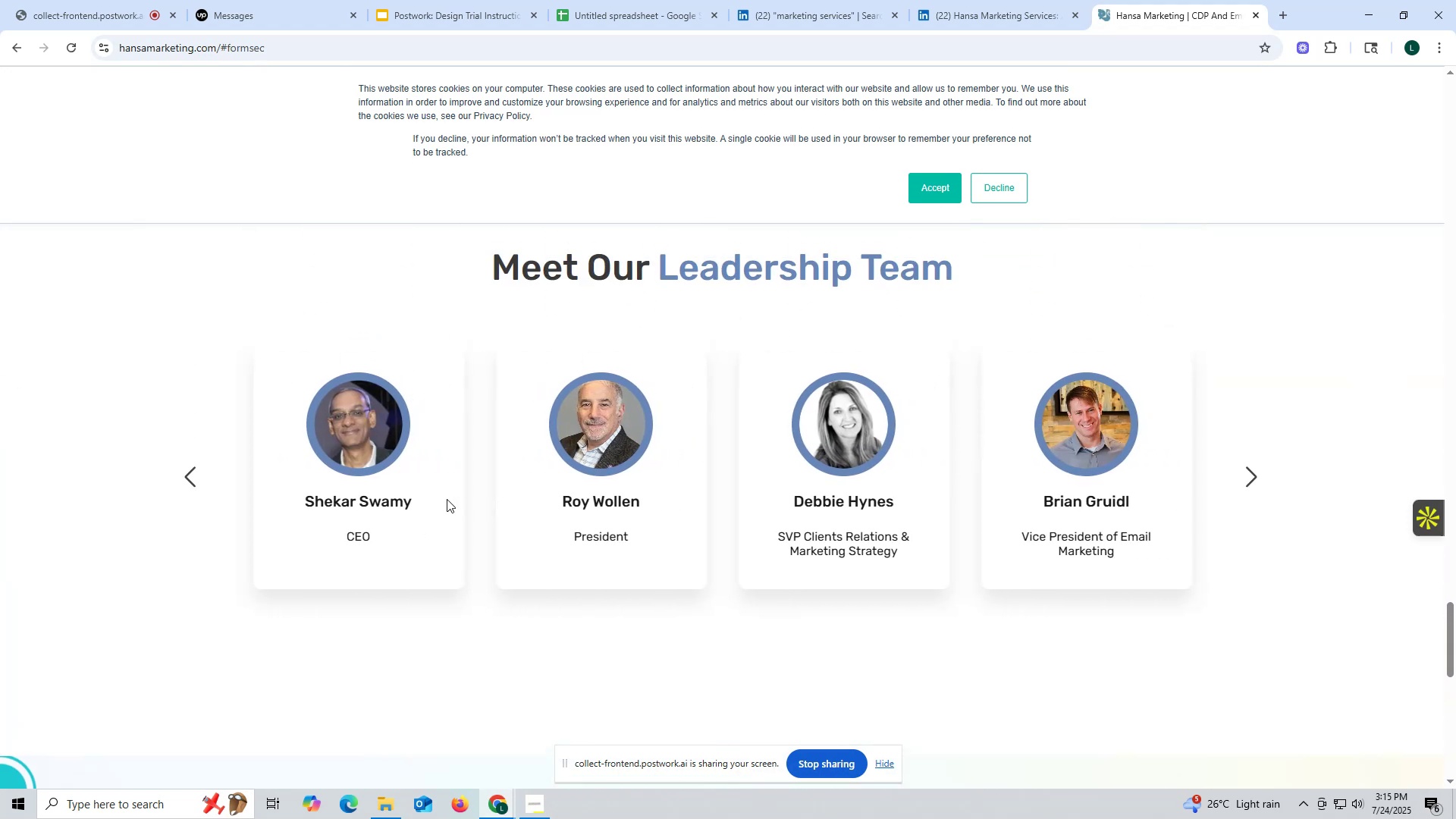 
left_click_drag(start_coordinate=[368, 475], to_coordinate=[595, 485])
 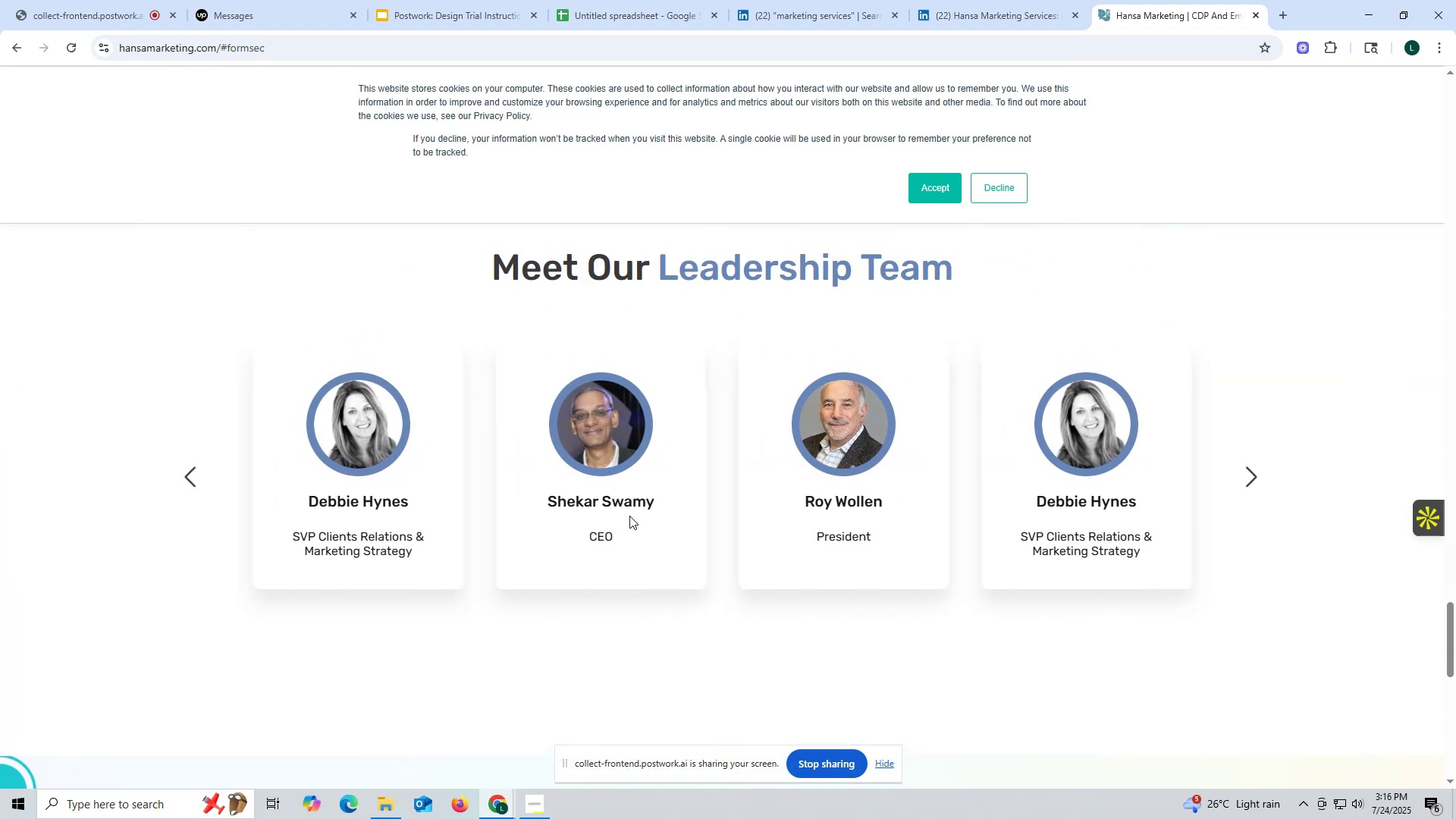 
double_click([629, 516])
 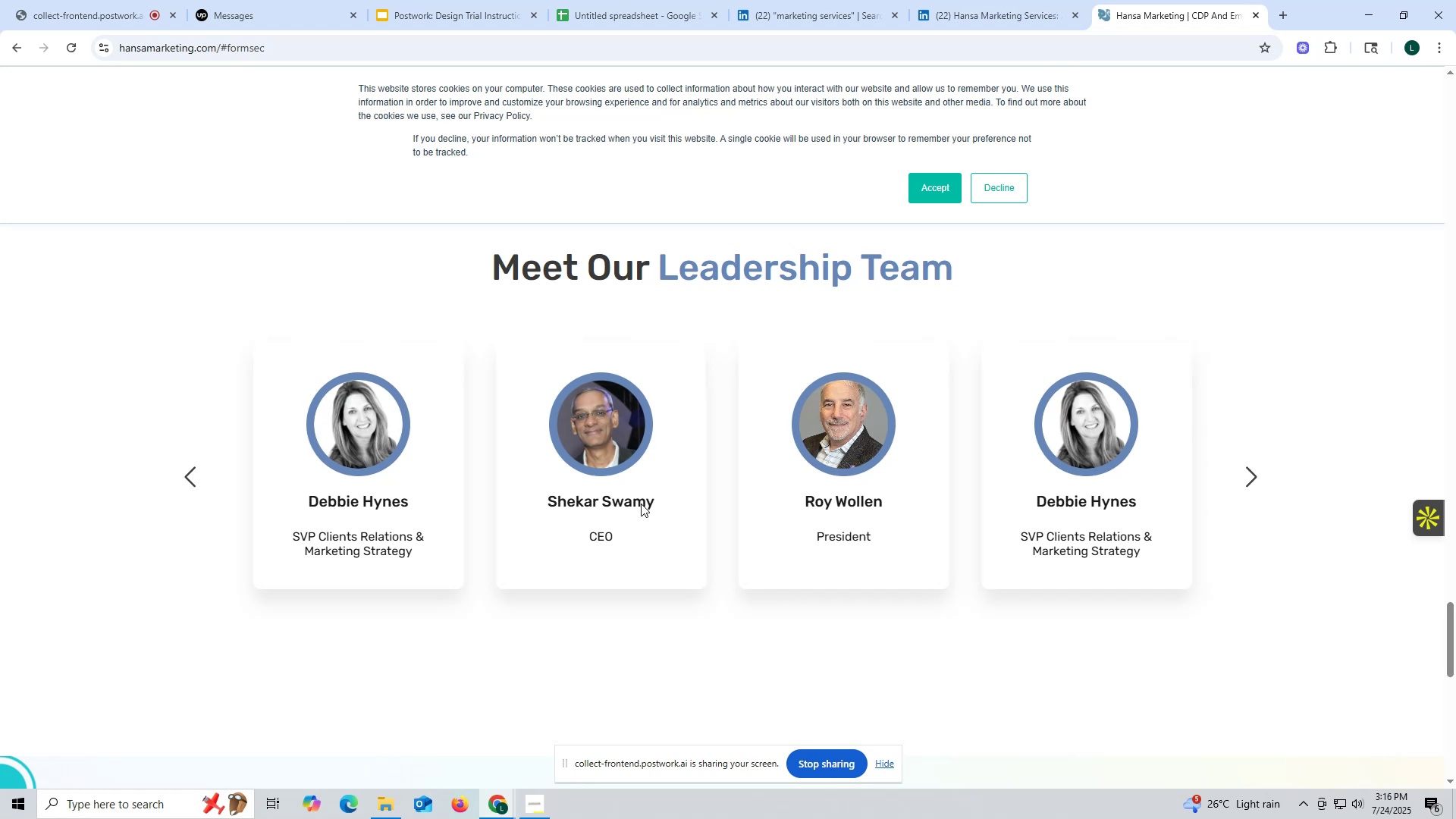 
left_click([641, 504])
 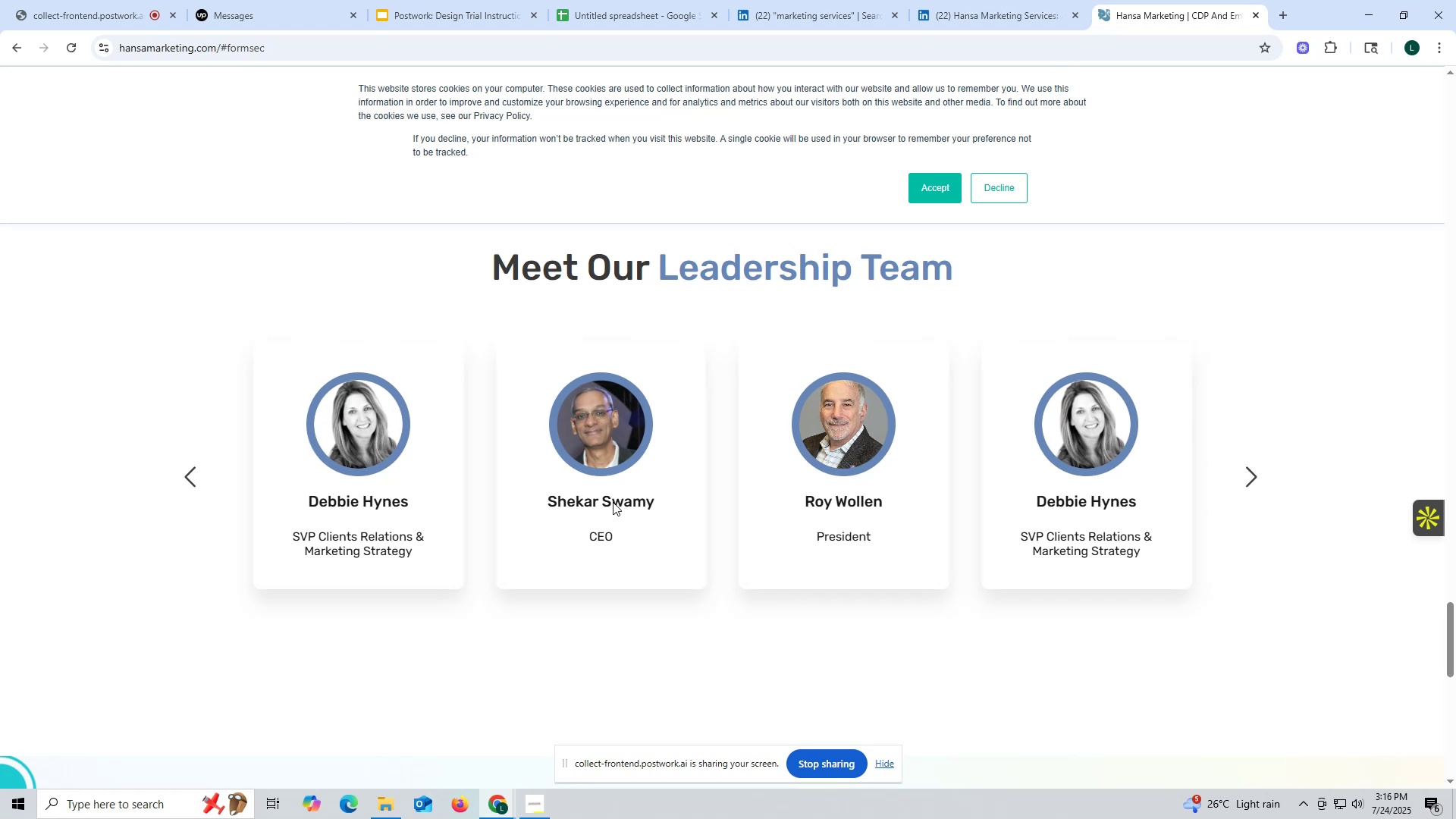 
right_click([613, 502])
 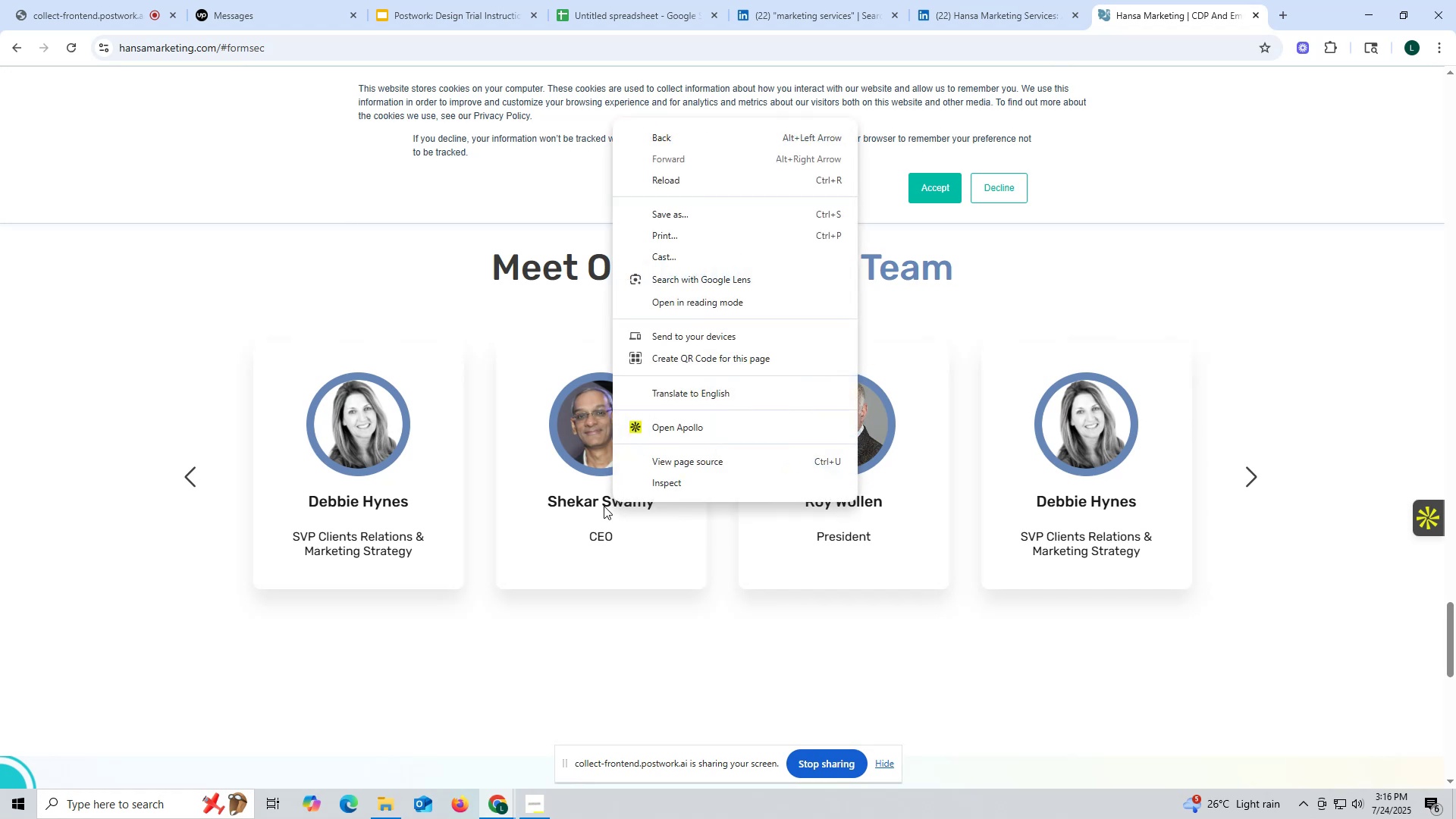 
left_click([575, 517])
 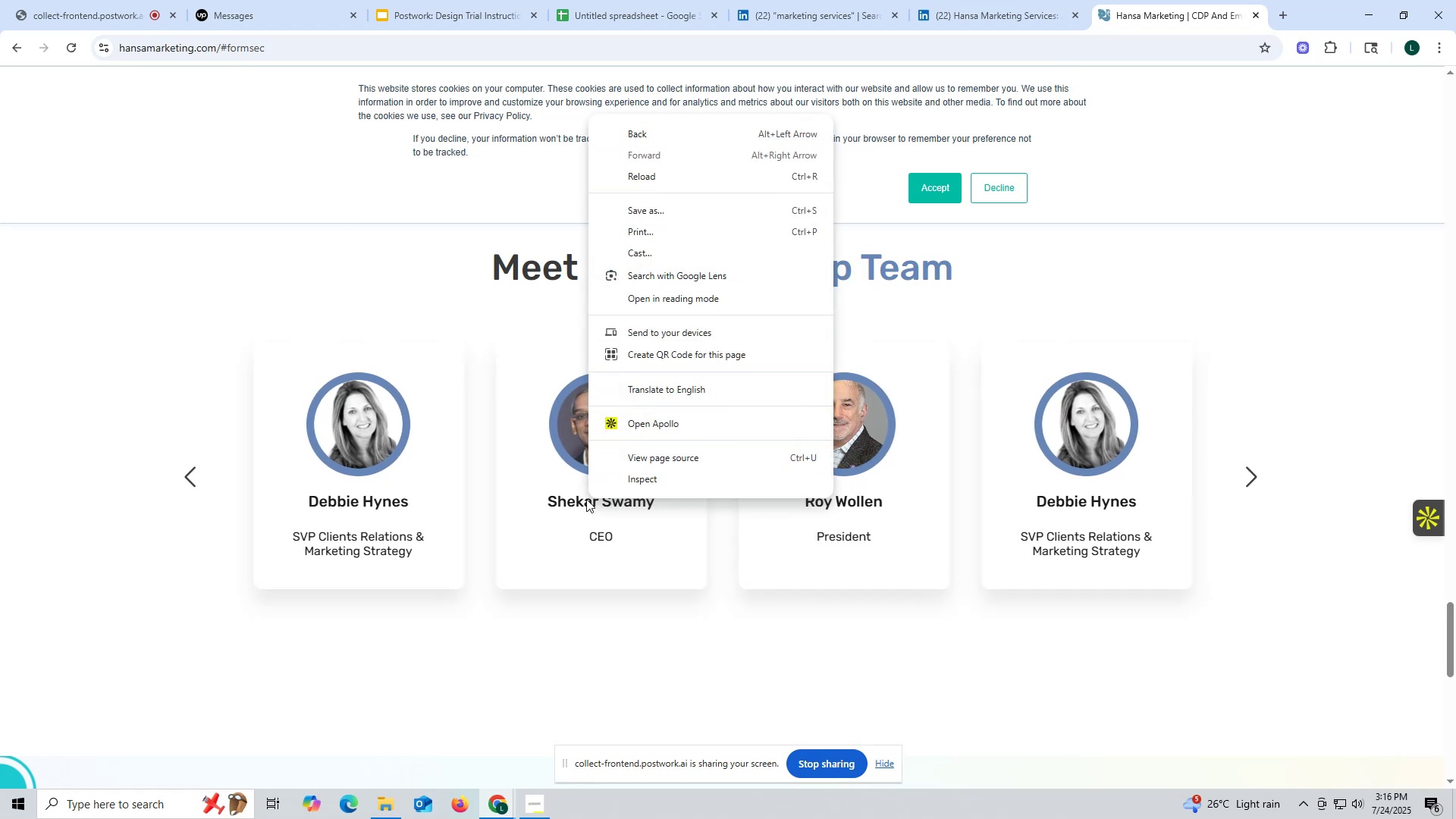 
left_click([586, 499])
 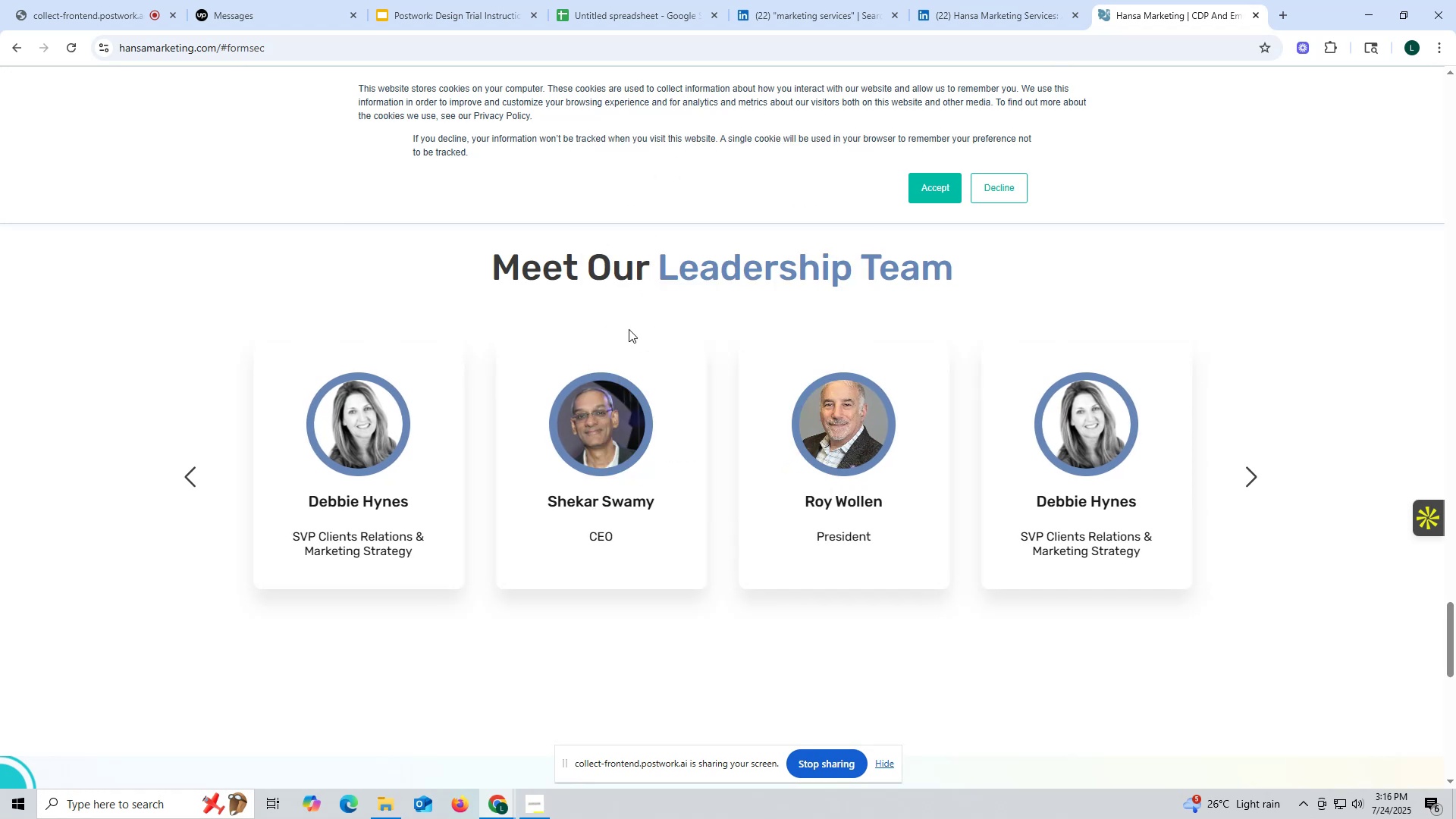 
scroll: coordinate [1231, 155], scroll_direction: up, amount: 81.0
 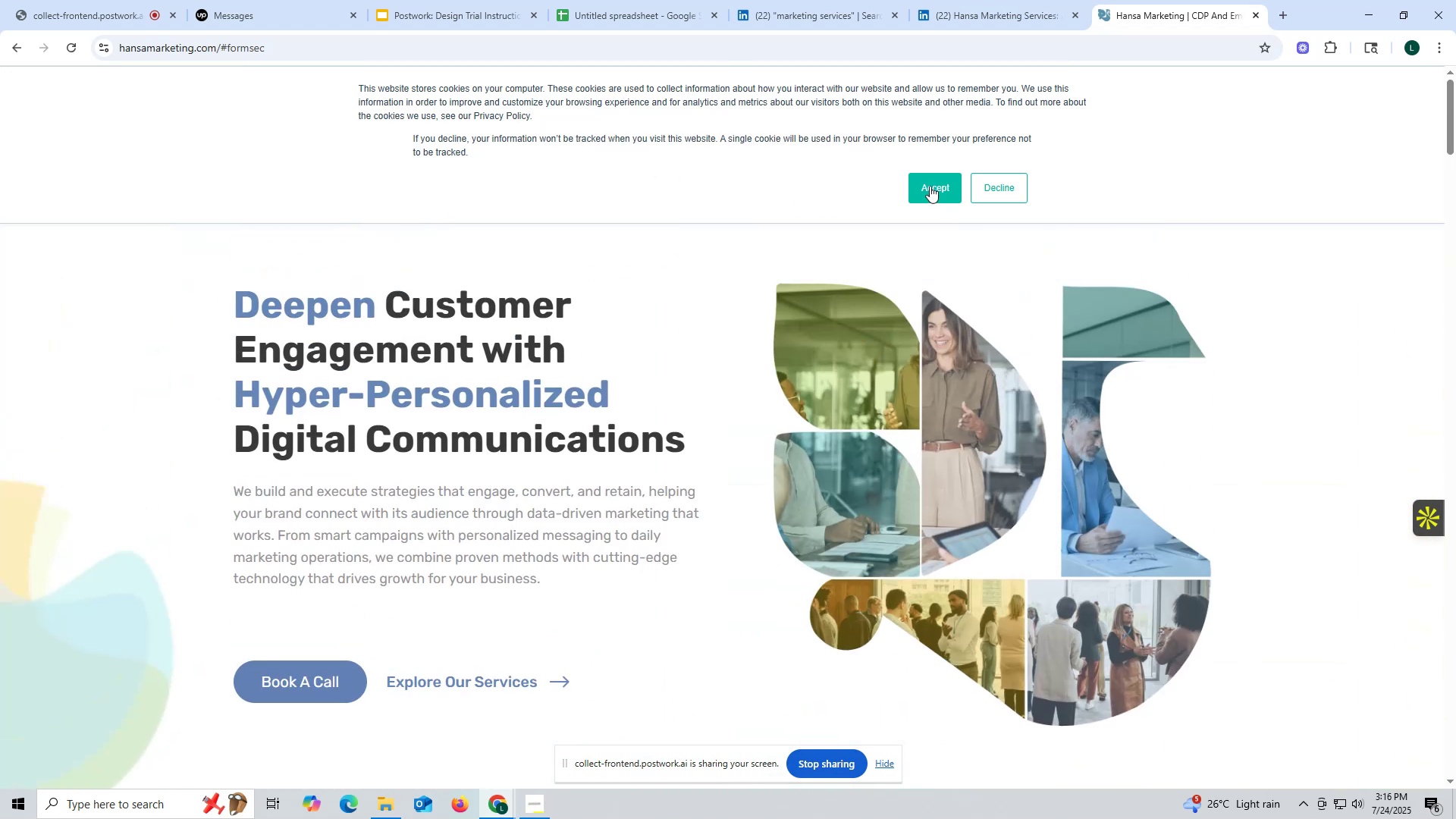 
left_click([930, 186])
 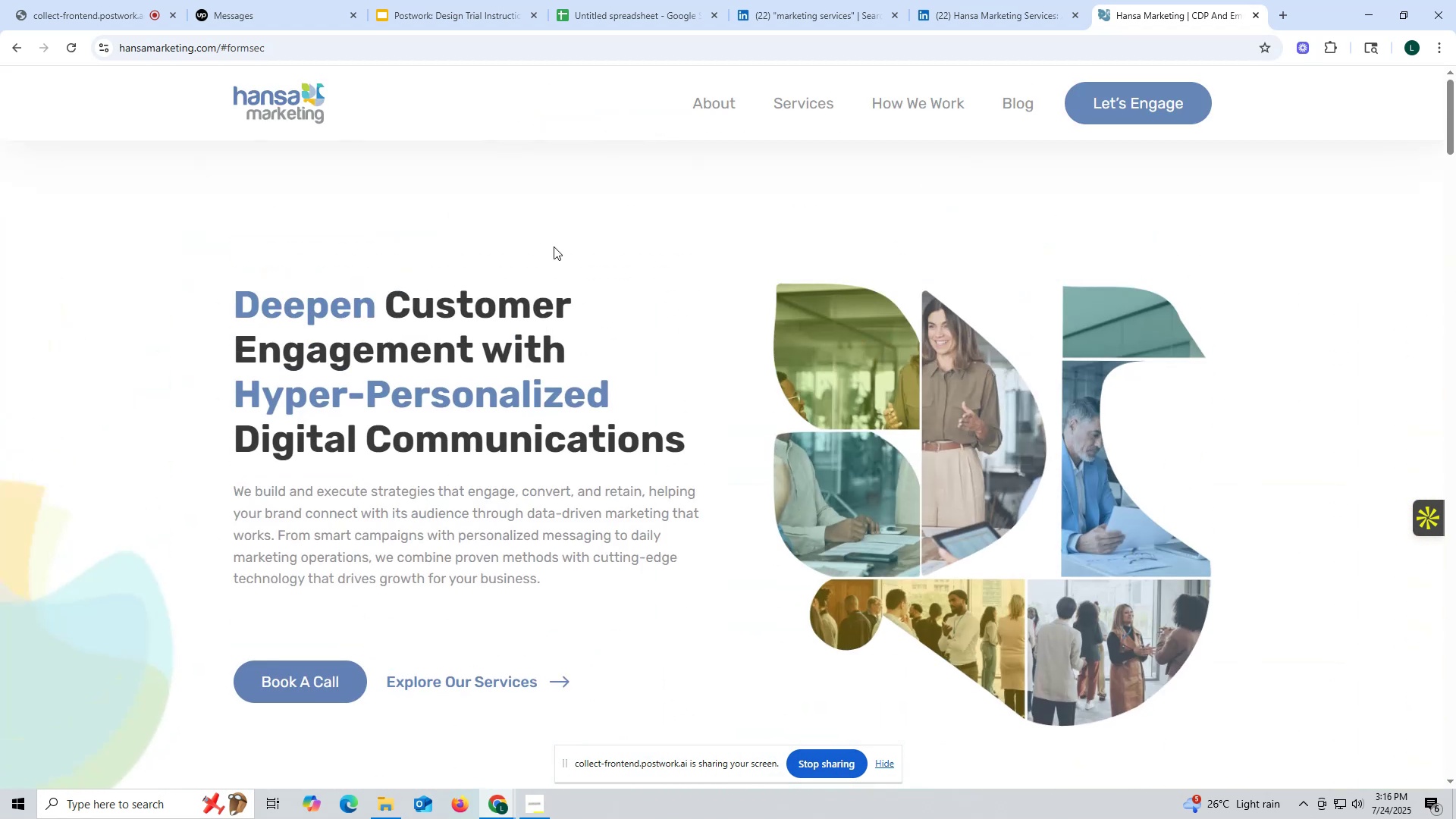 
scroll: coordinate [519, 246], scroll_direction: up, amount: 13.0
 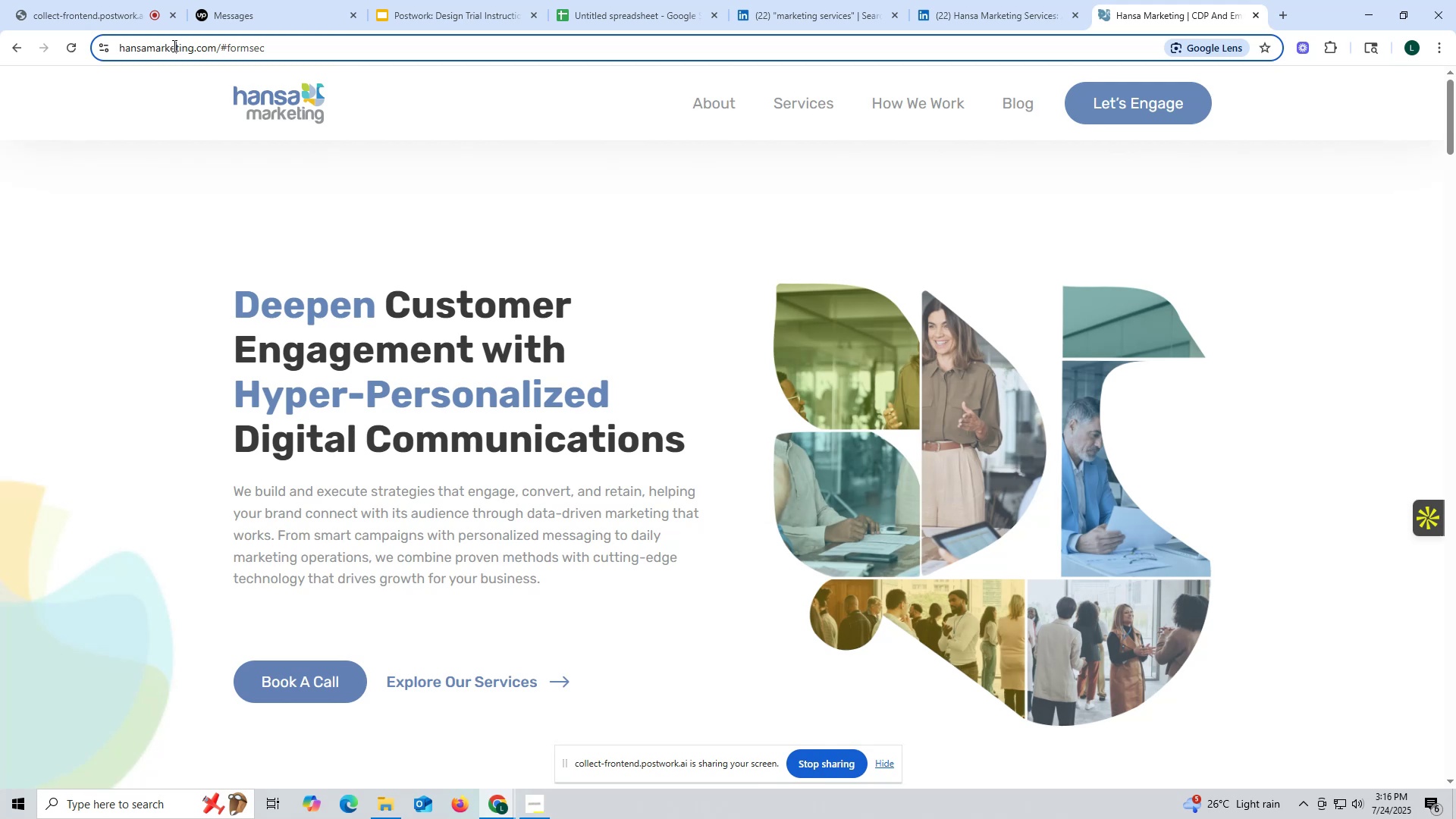 
double_click([174, 46])
 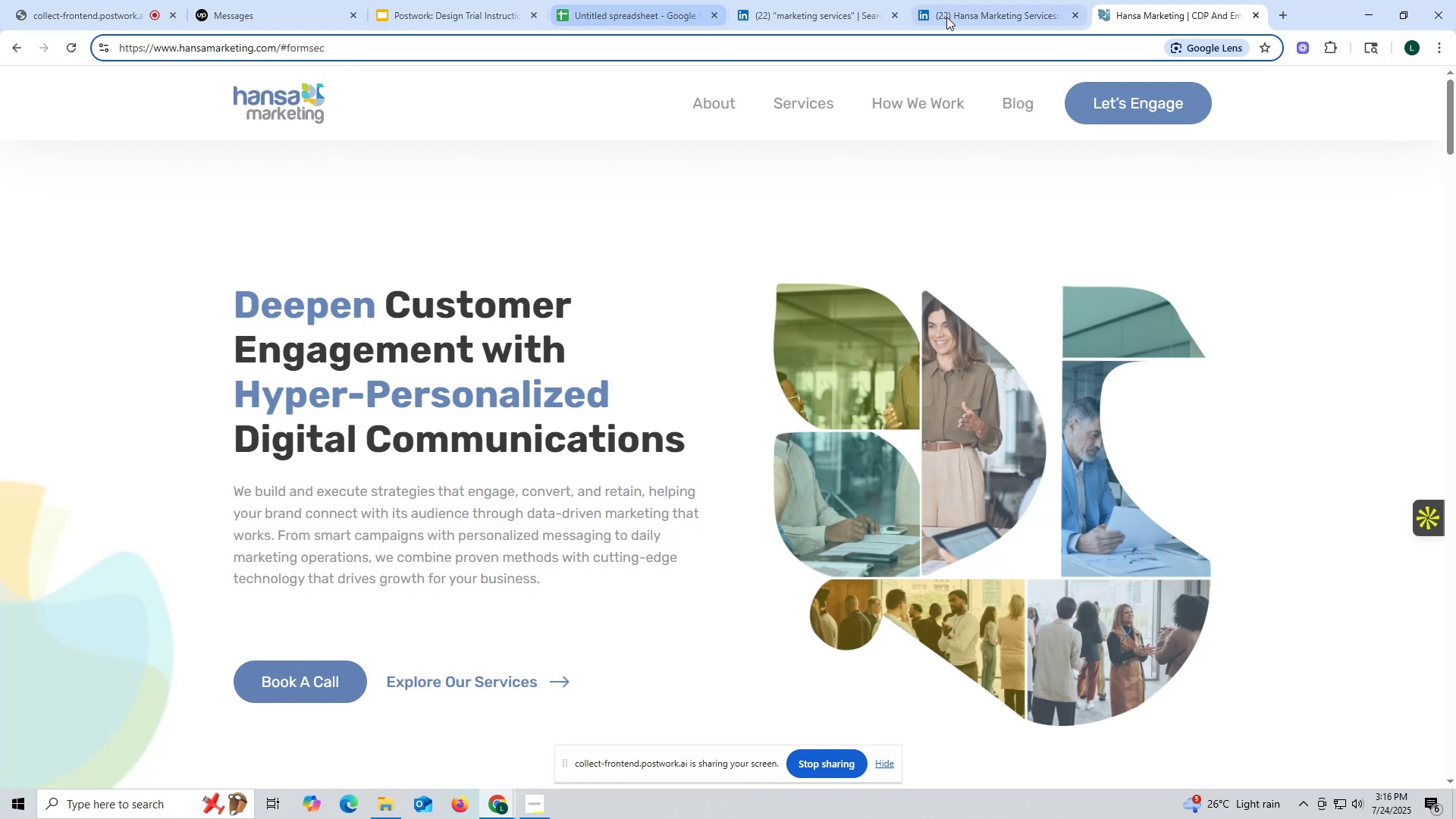 
left_click([962, 11])
 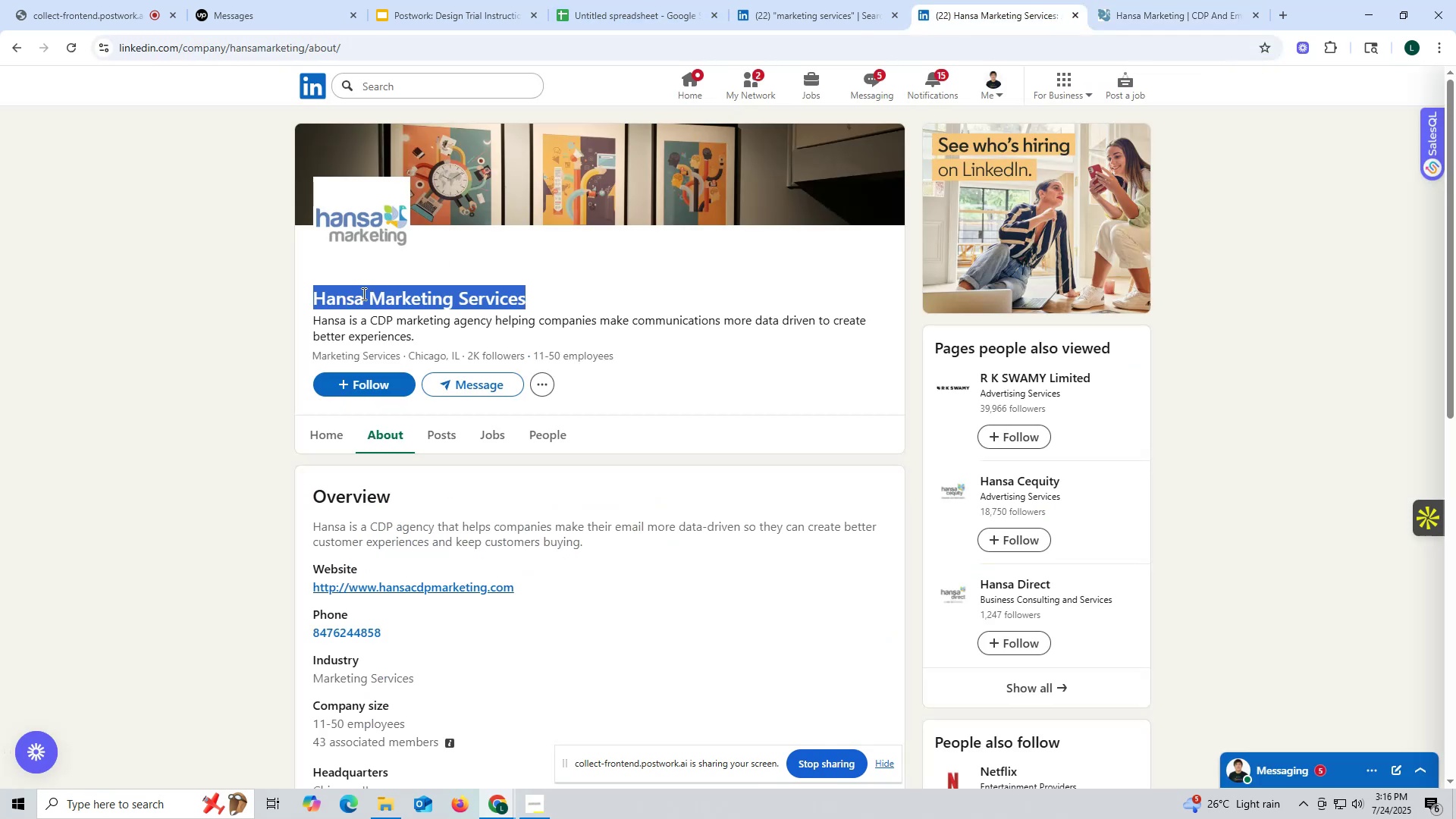 
key(Control+ControlLeft)
 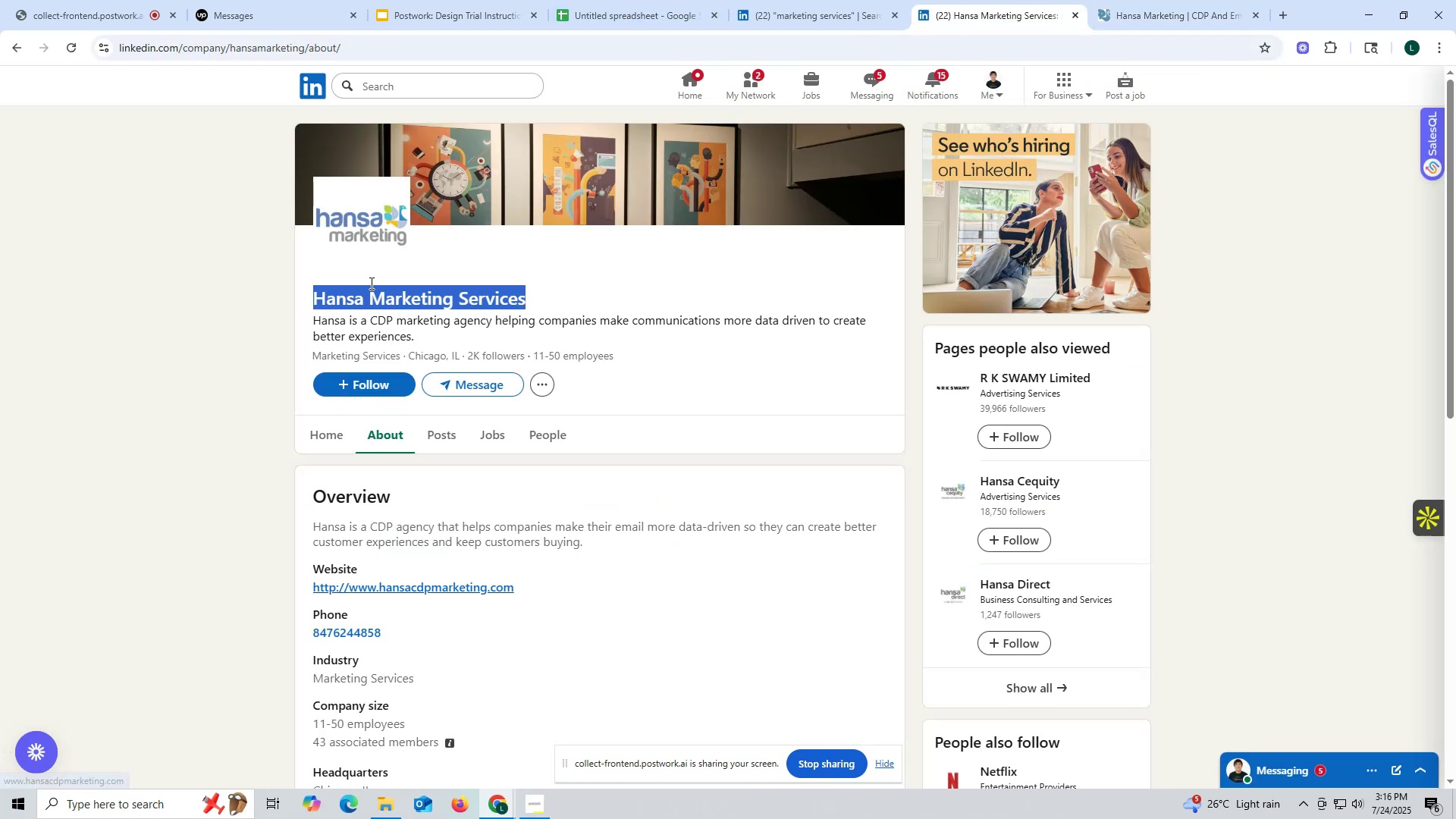 
key(Control+C)
 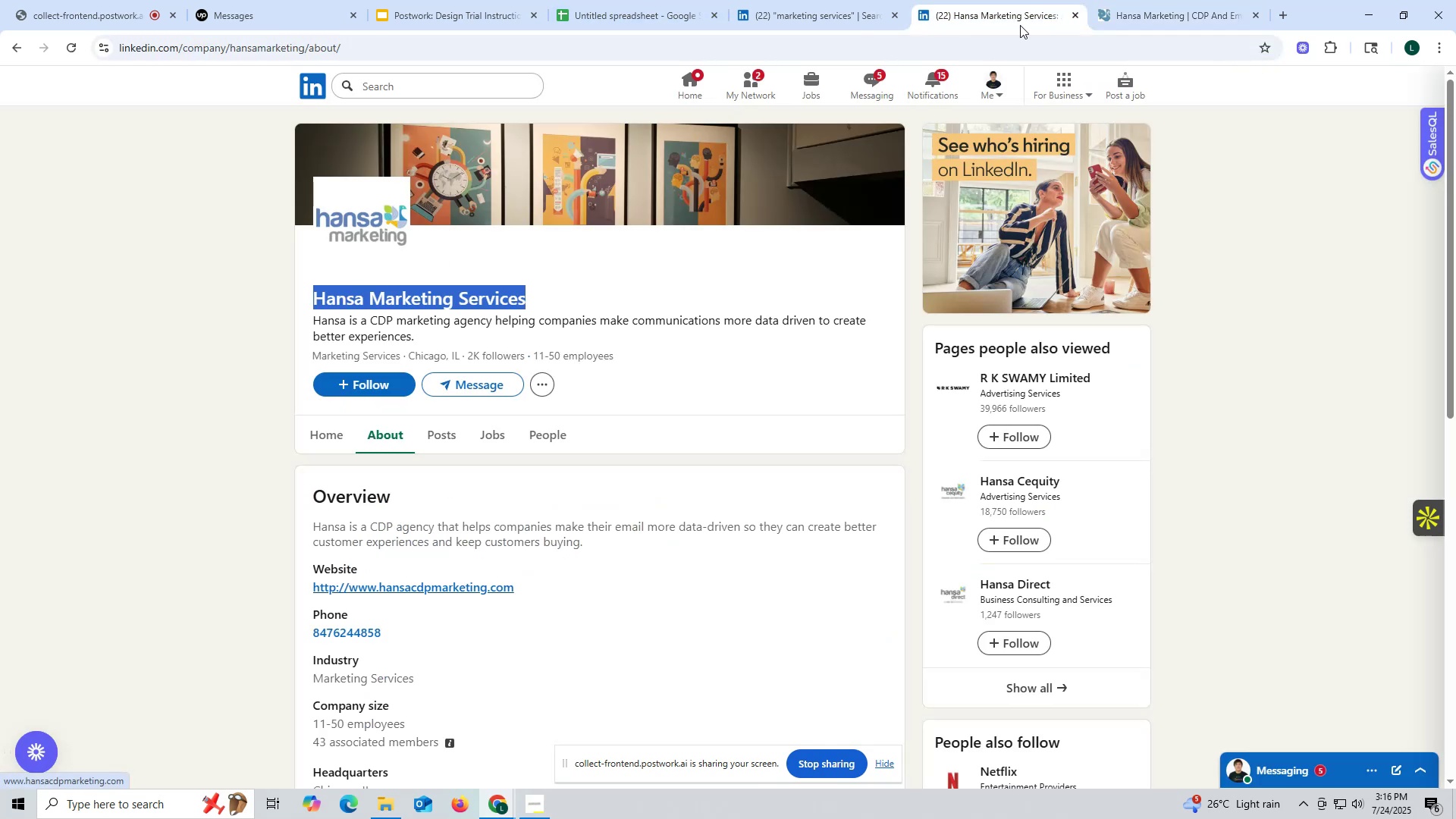 
key(Control+ControlLeft)
 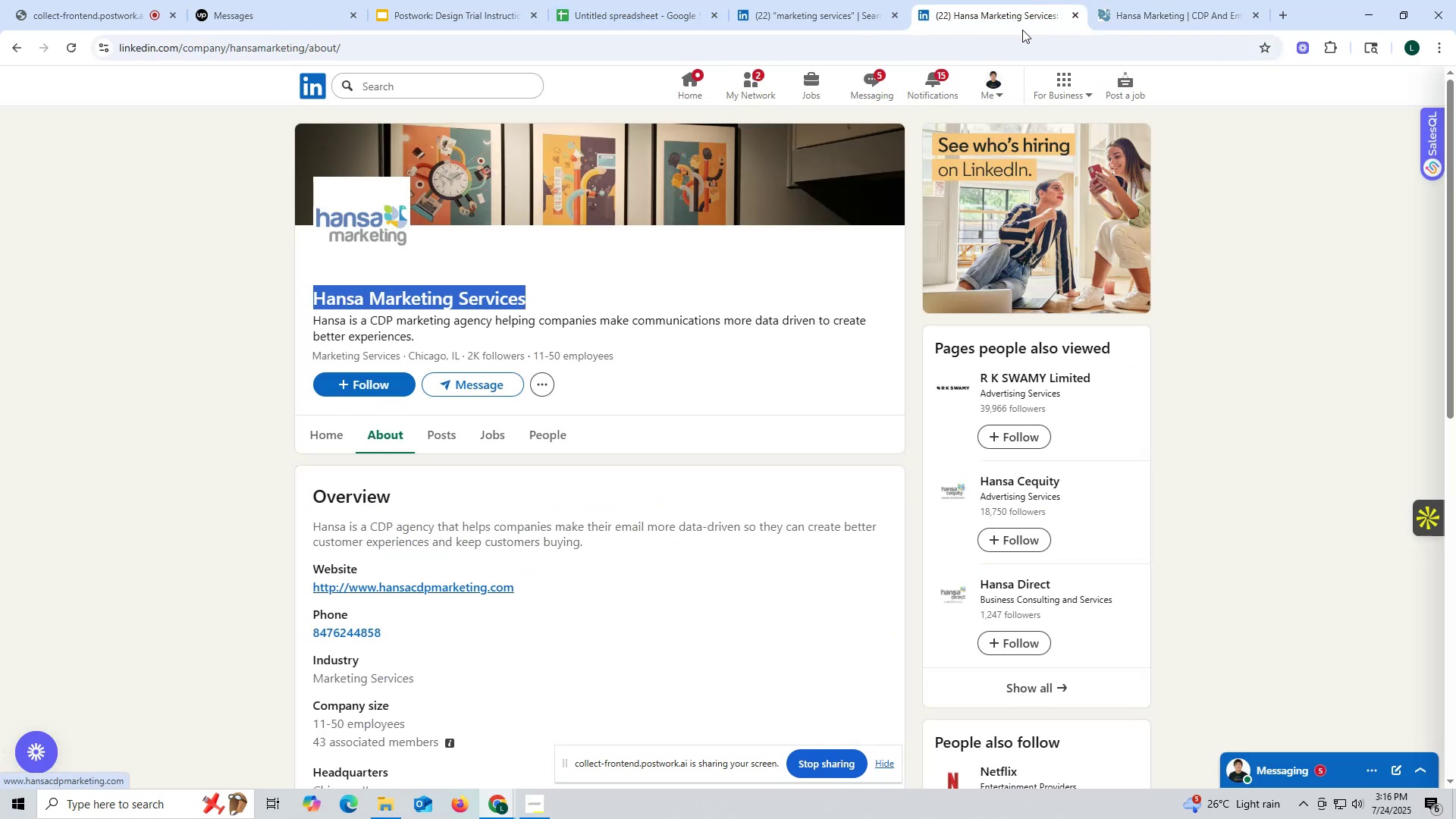 
key(Control+C)
 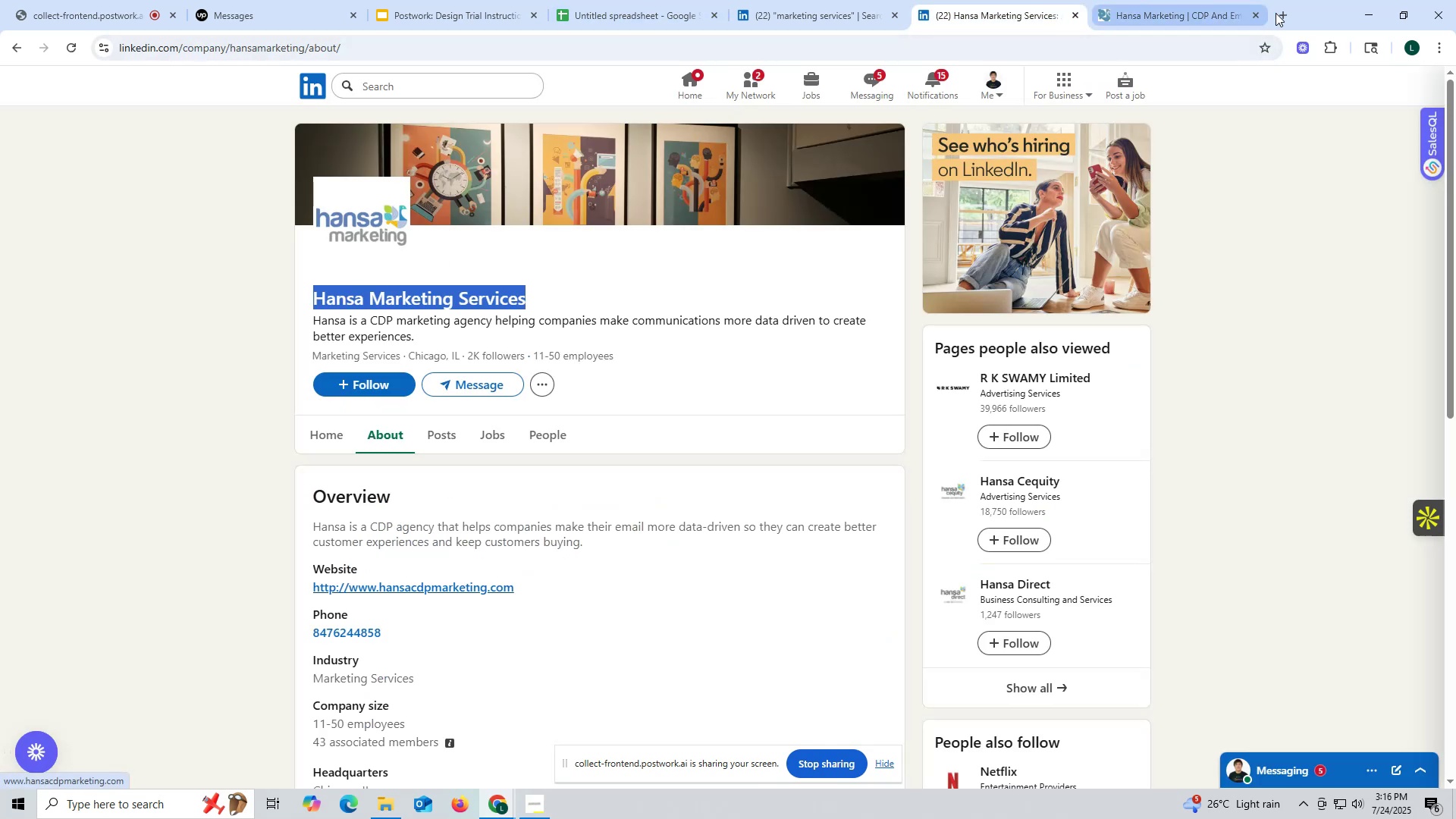 
left_click([1287, 14])
 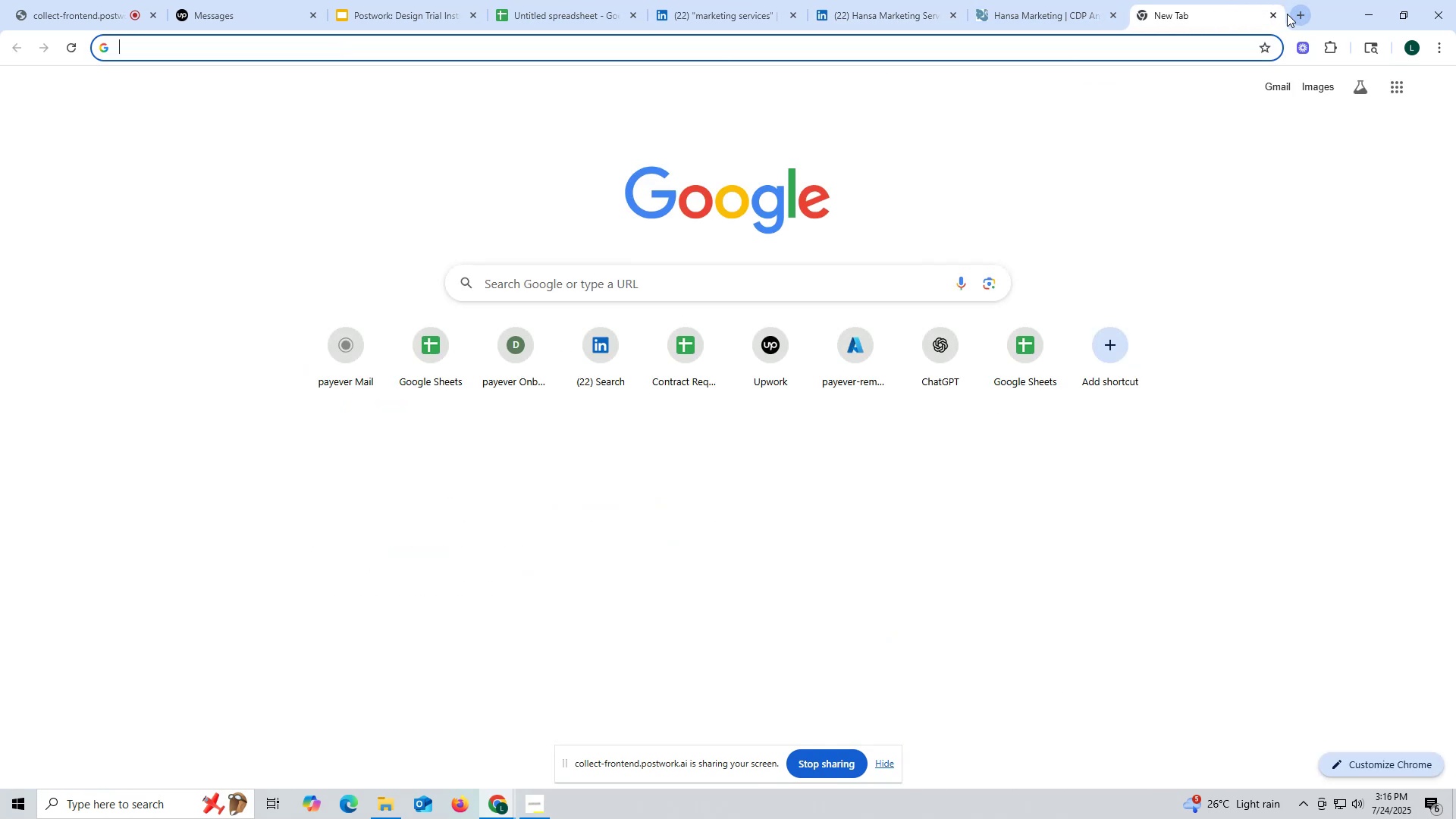 
key(Control+ControlLeft)
 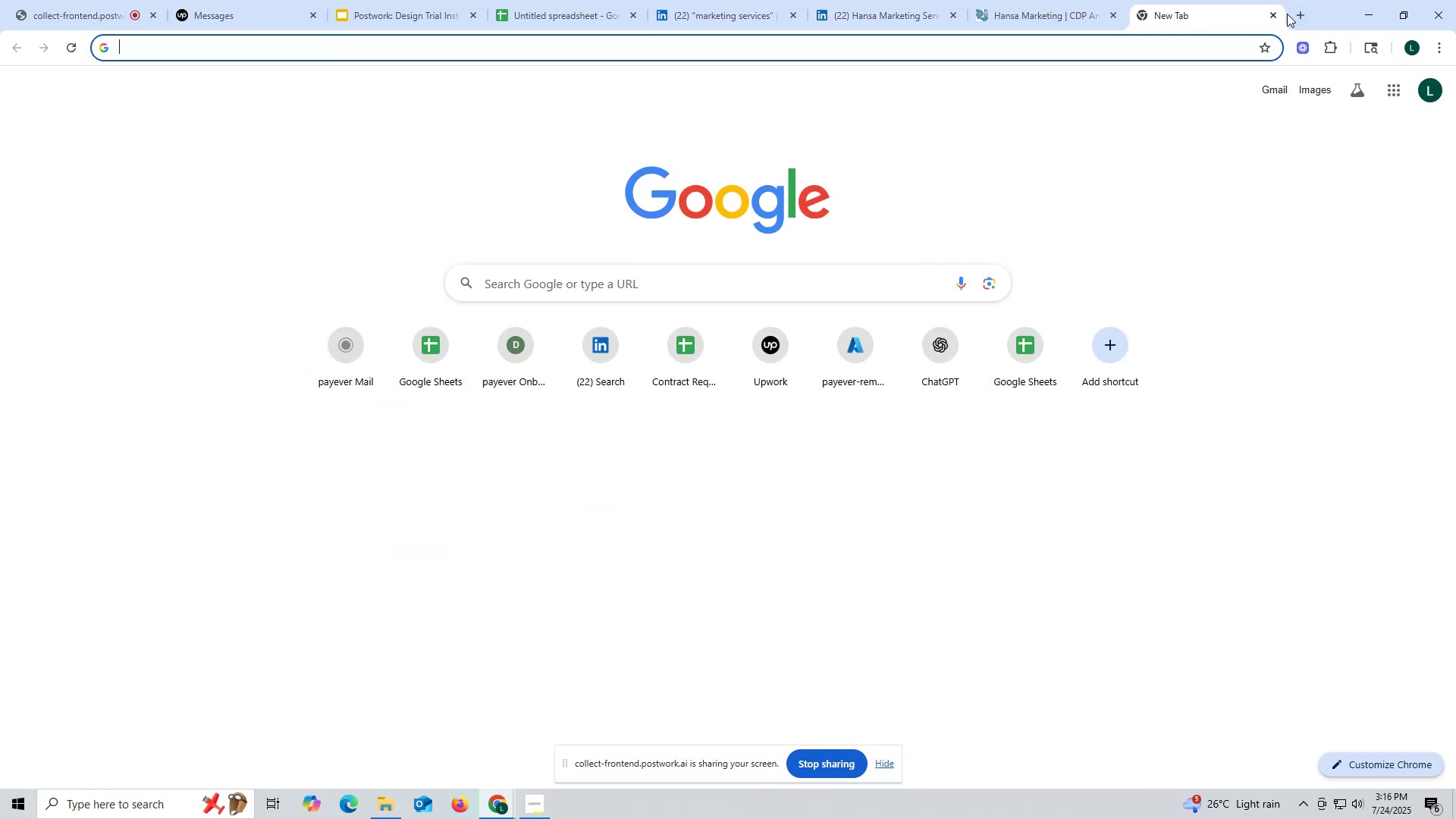 
key(Control+V)
 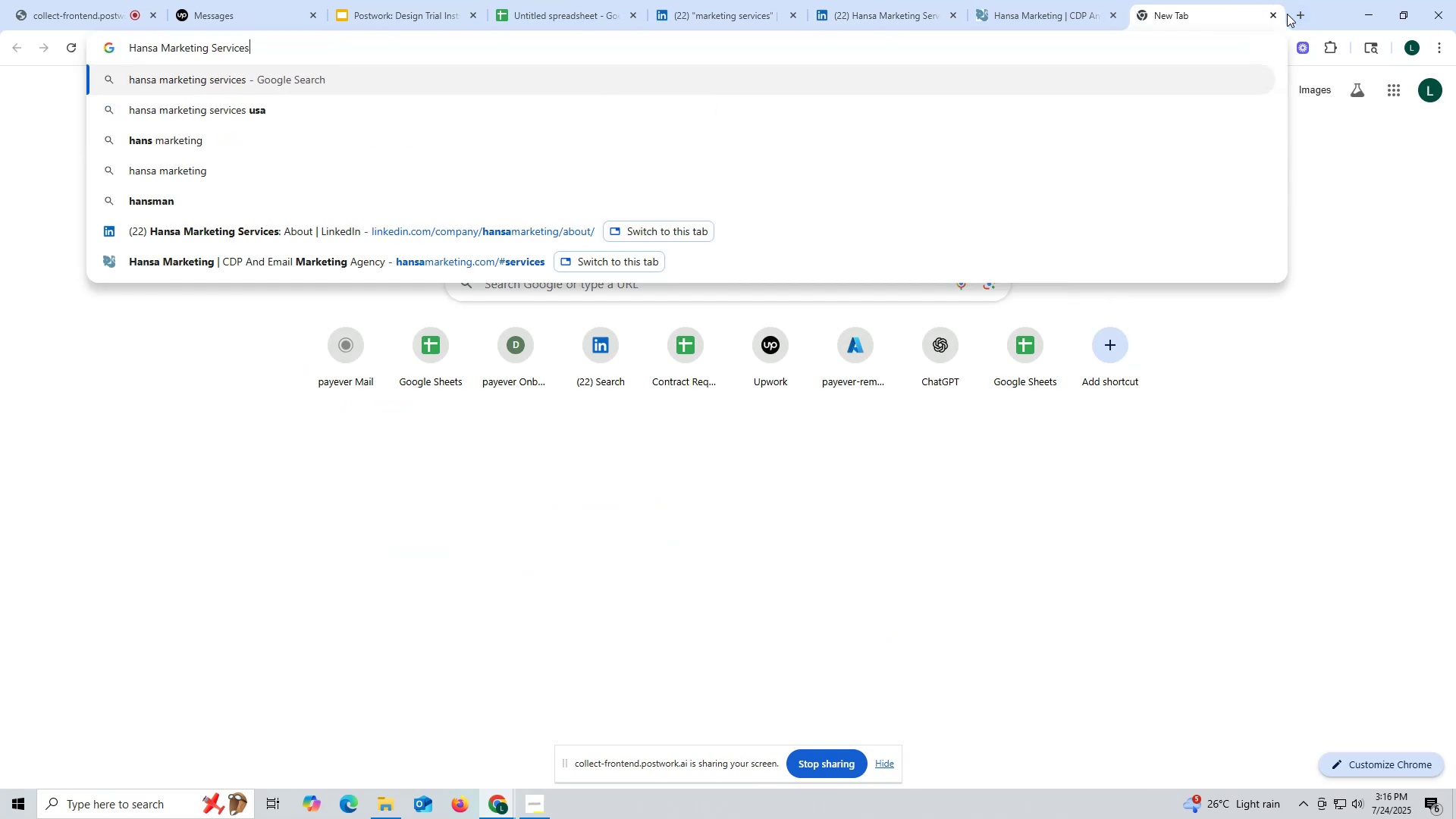 
type( ceo lin)
 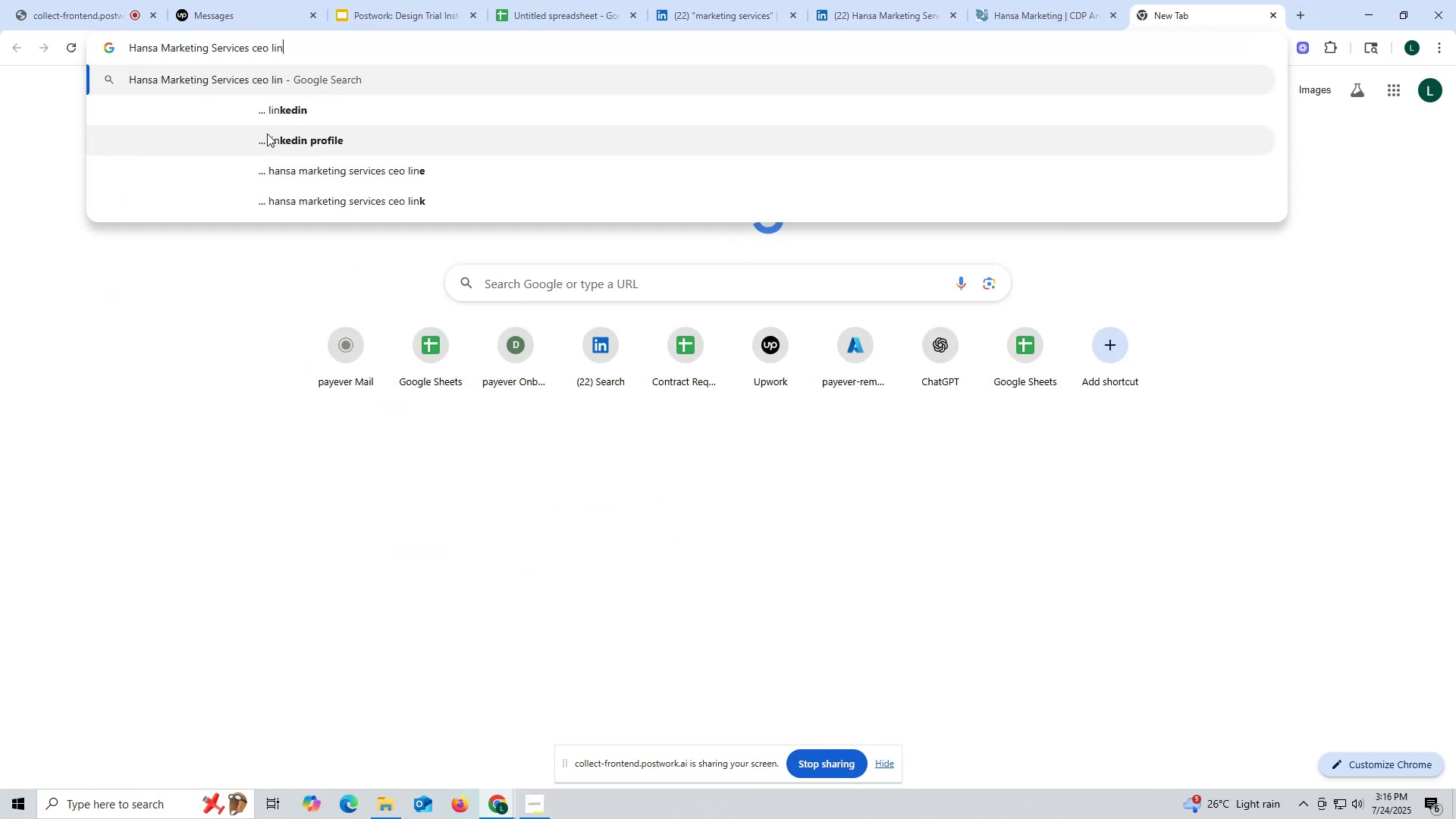 
left_click([278, 111])
 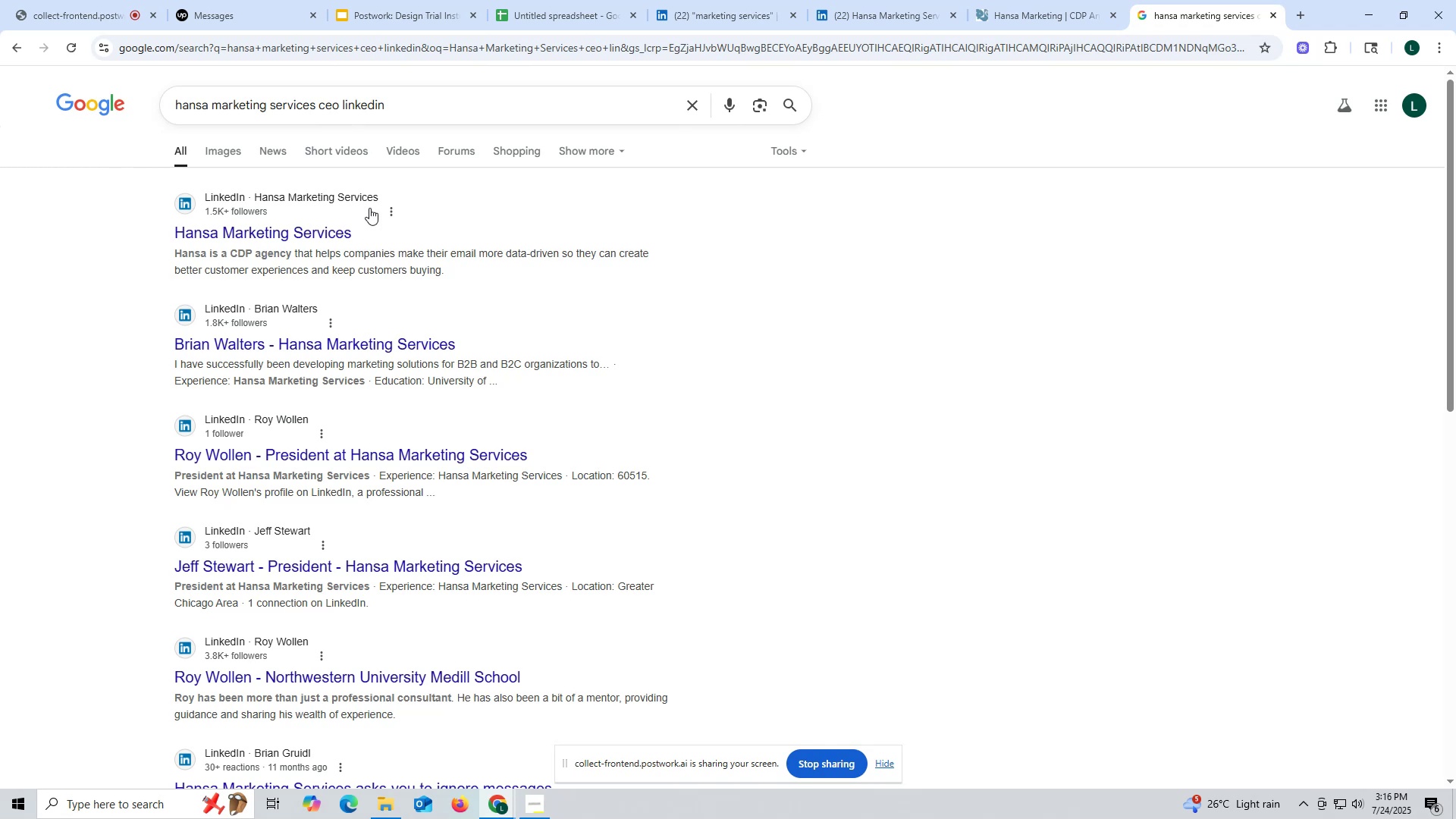 
left_click([1039, 13])
 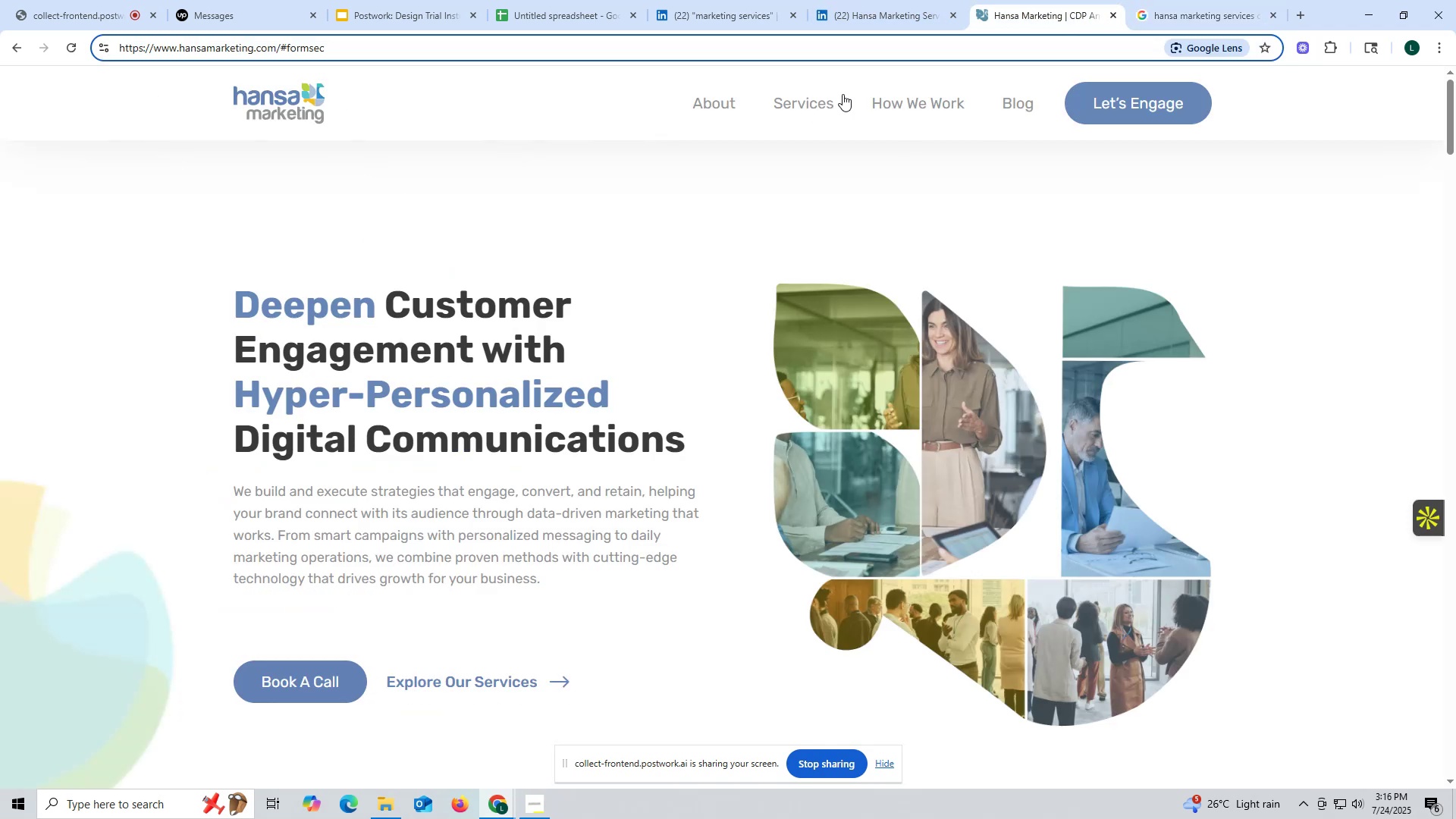 
scroll: coordinate [665, 361], scroll_direction: down, amount: 65.0
 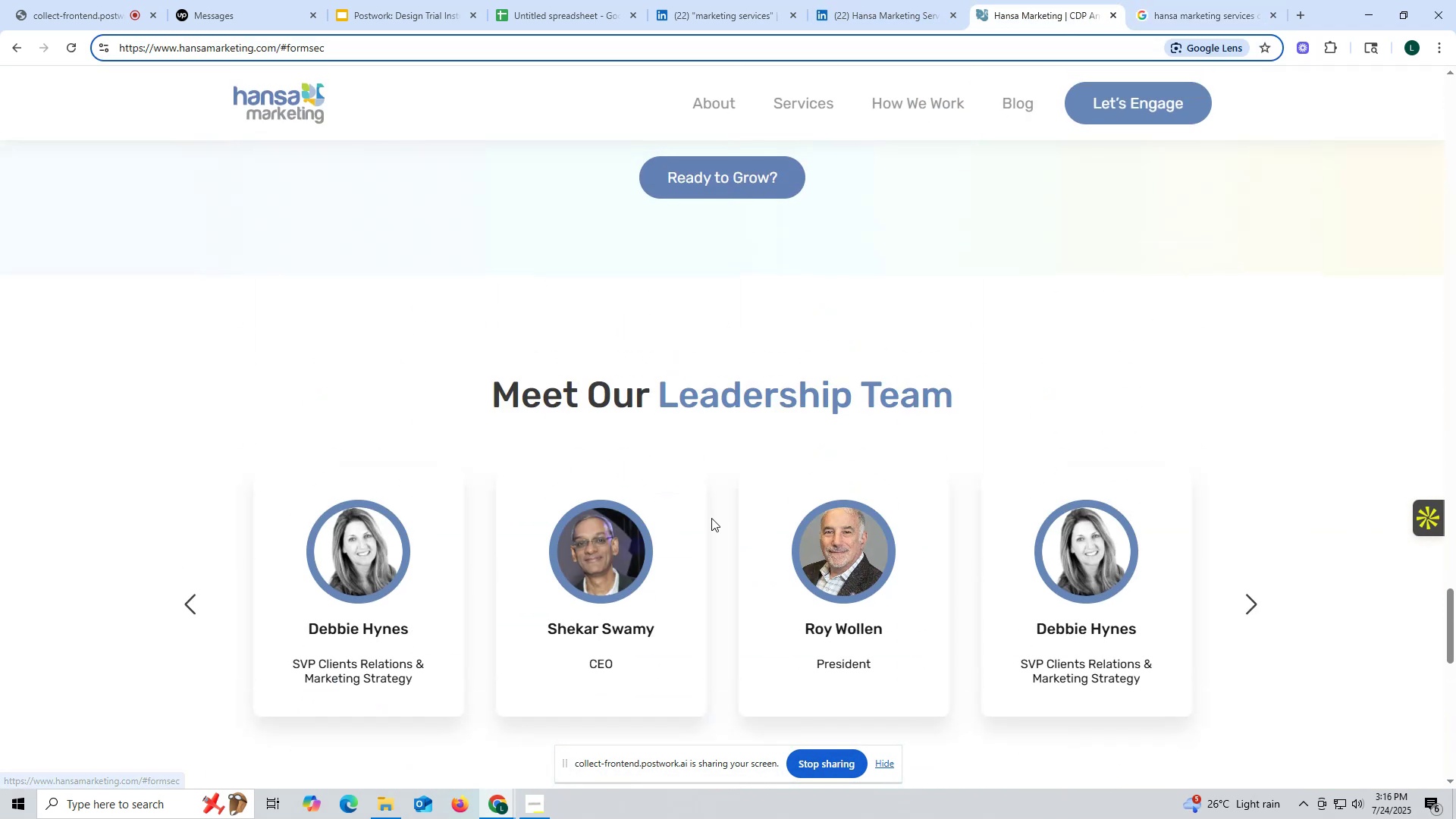 
right_click([595, 627])
 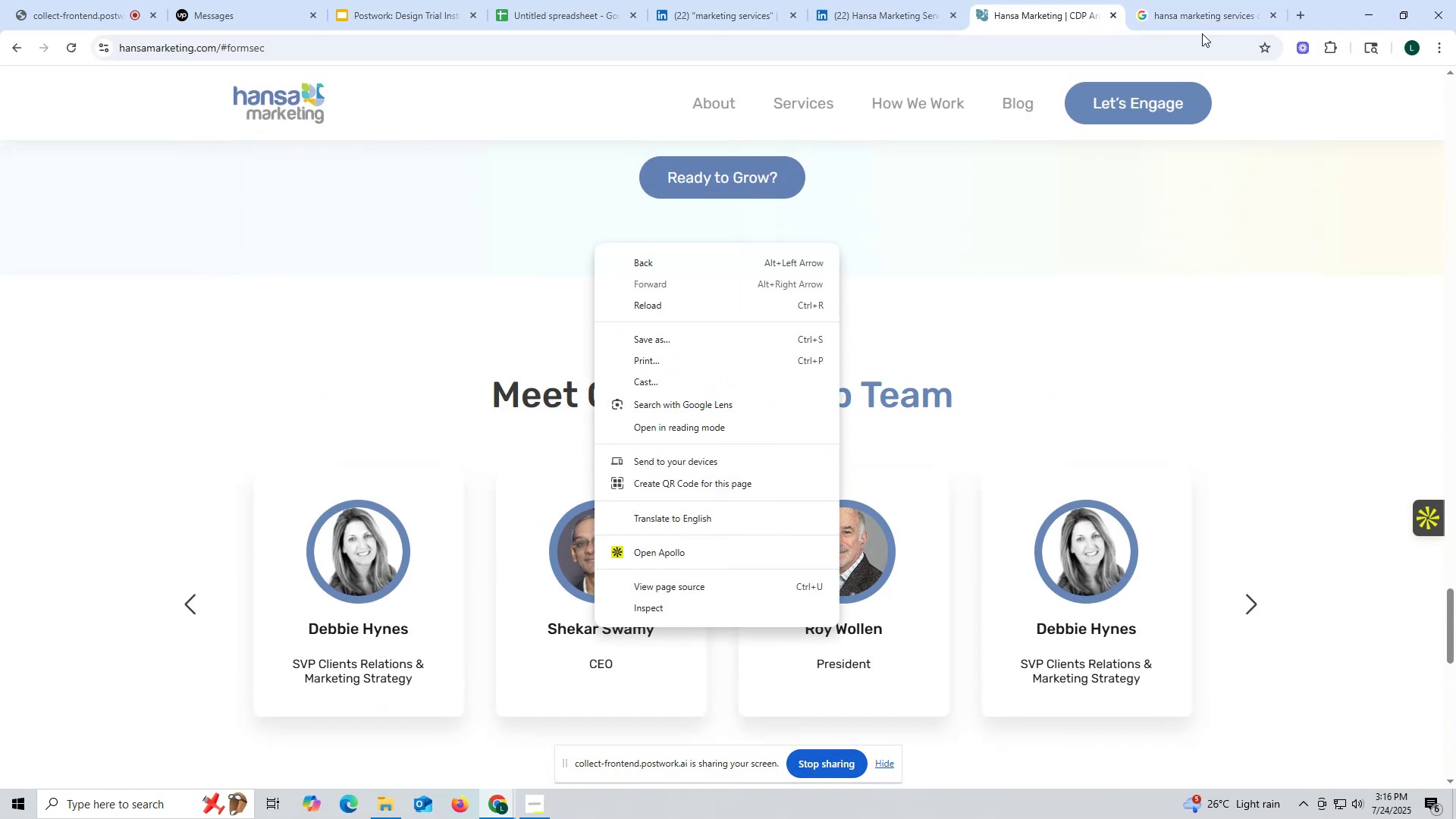 
left_click([1193, 11])
 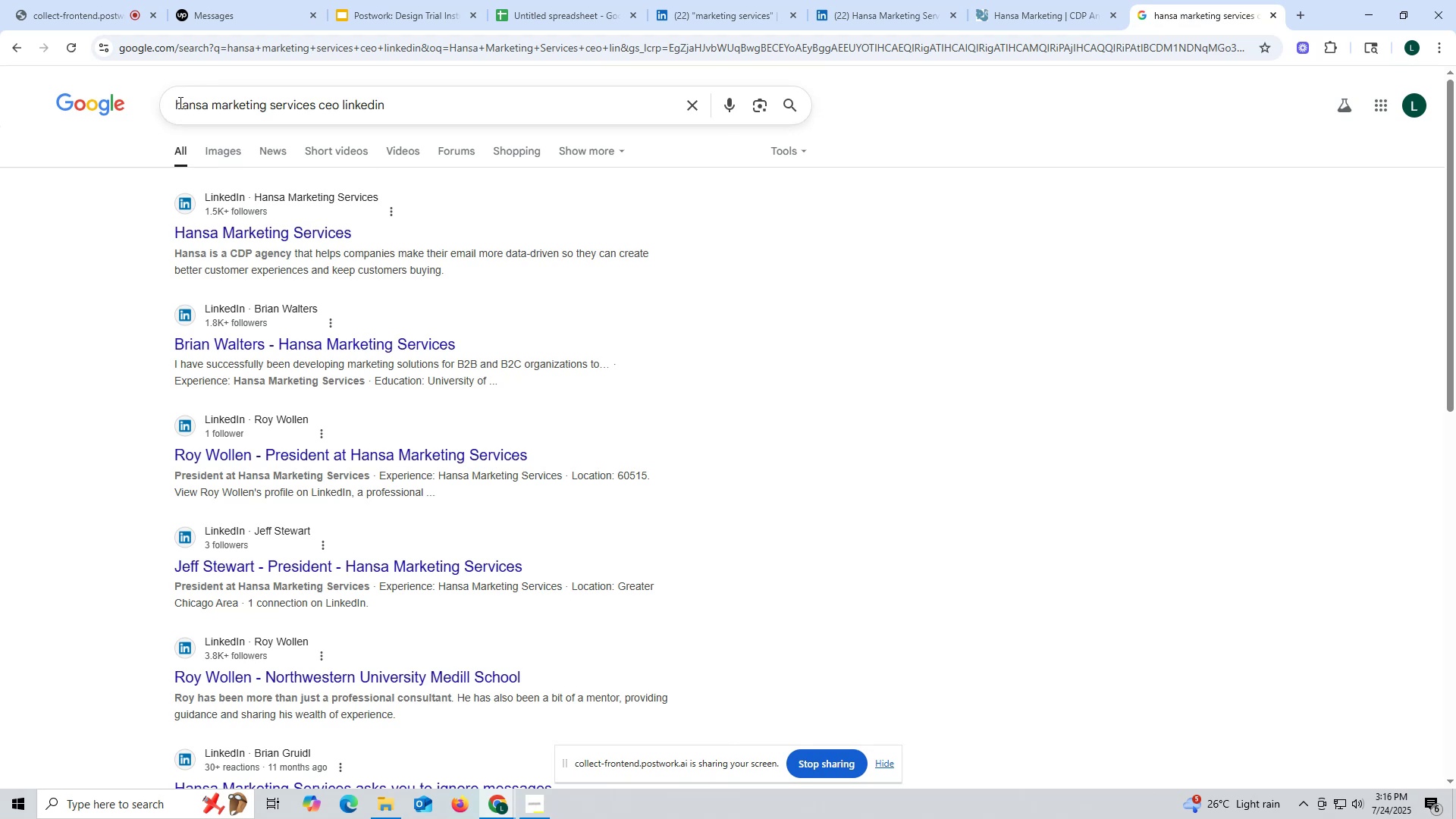 
left_click([175, 102])
 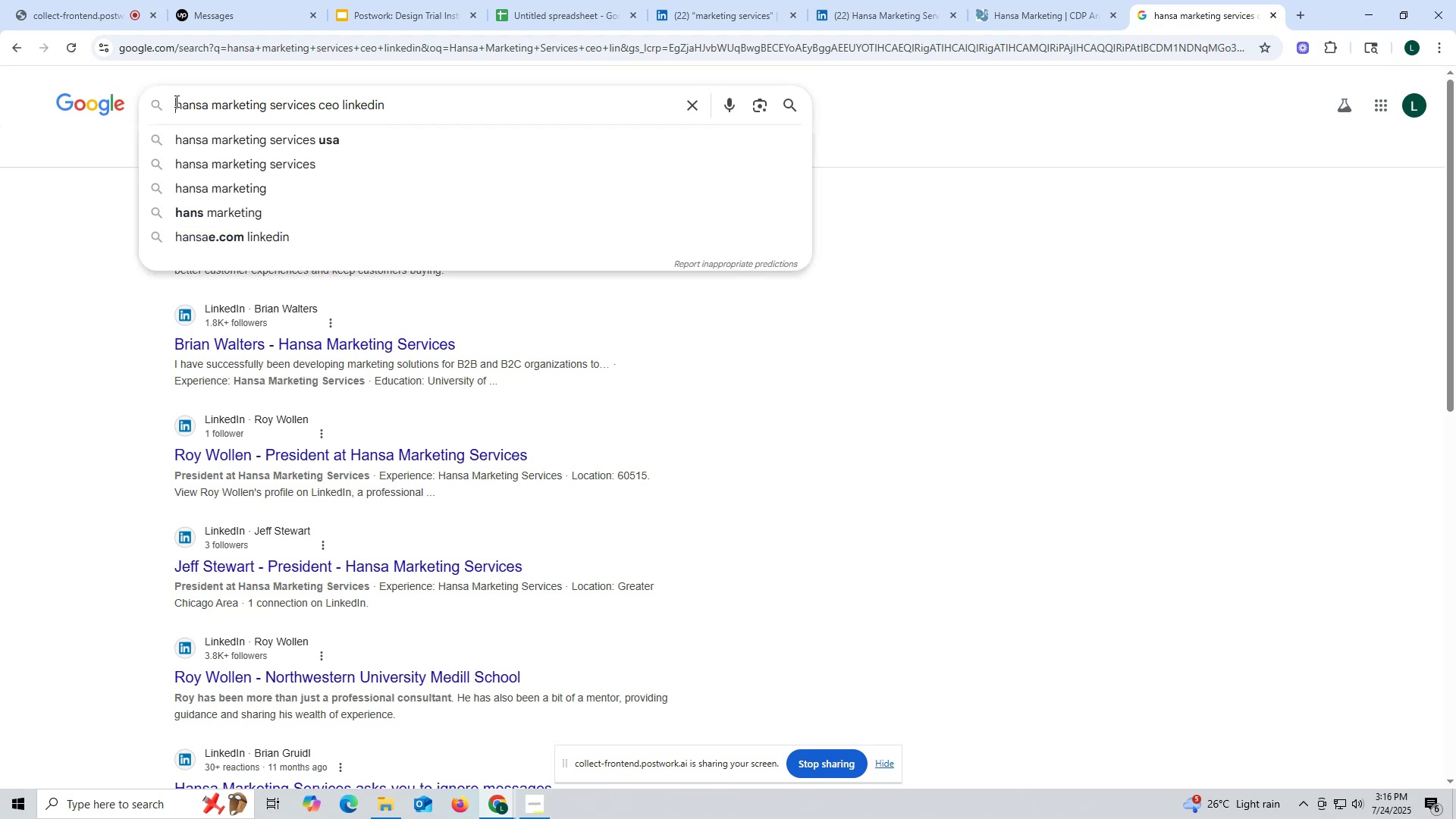 
type(Shekar swamy )
 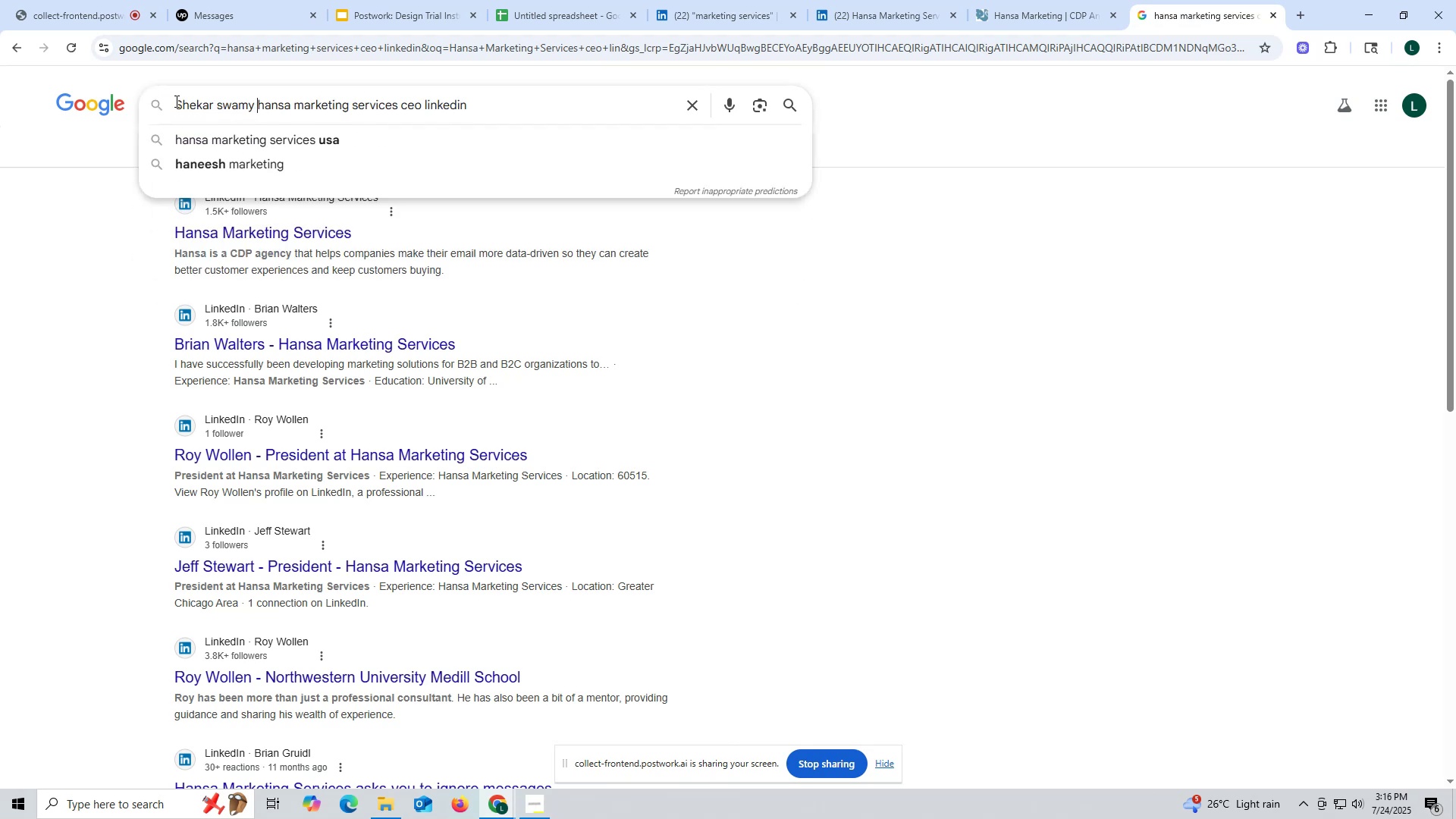 
key(Enter)
 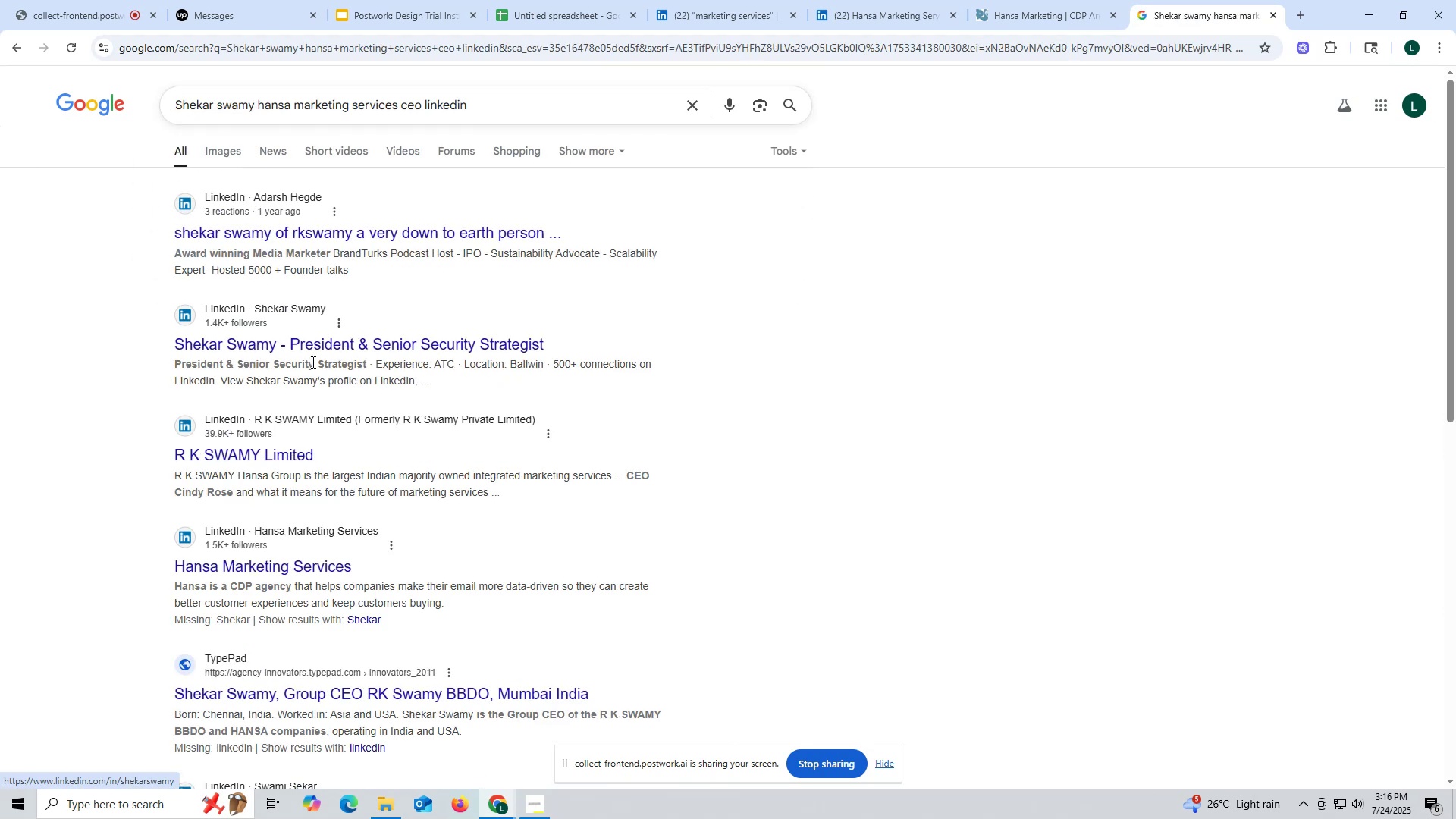 
left_click([305, 344])
 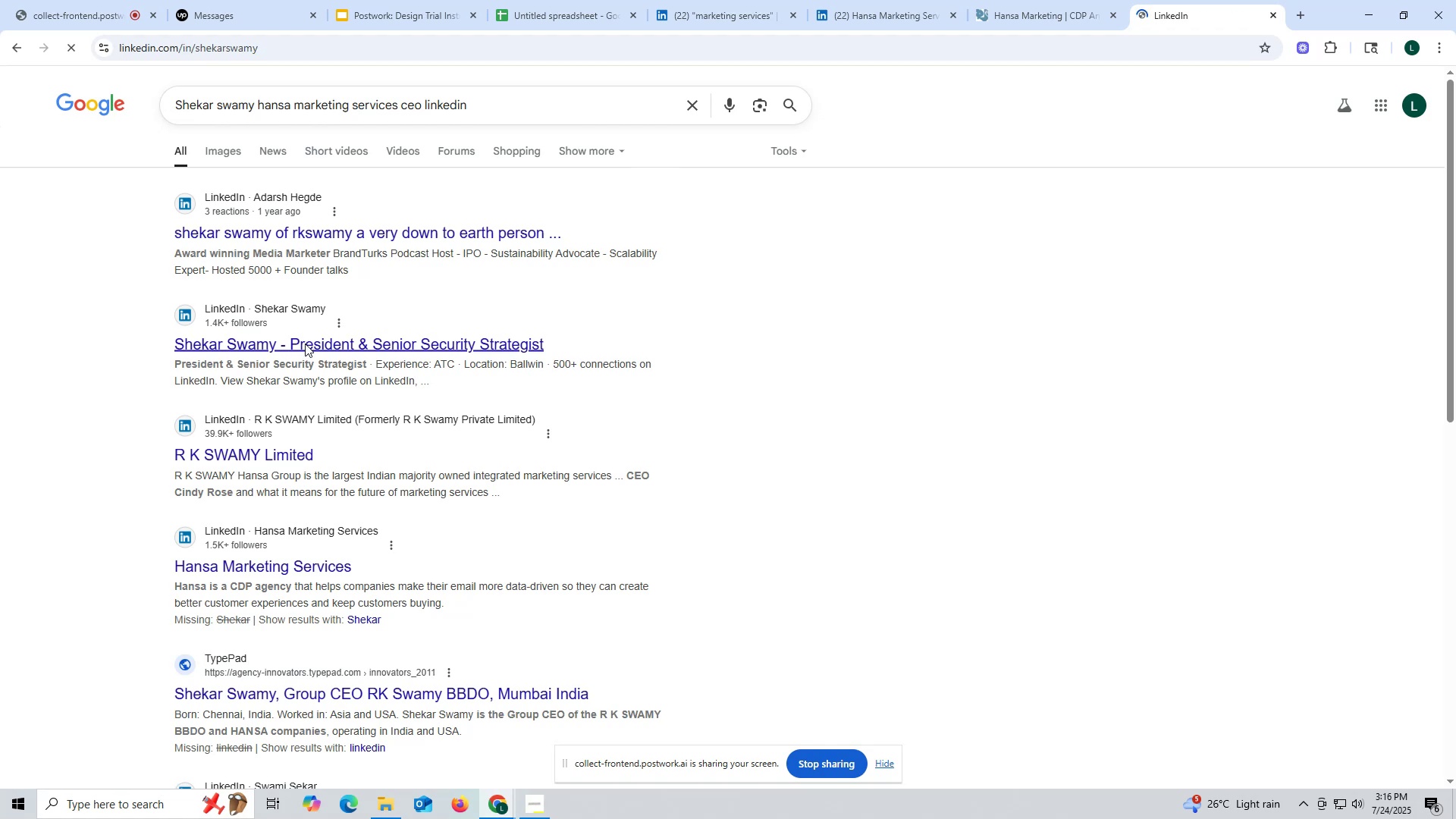 
mouse_move([322, 326])
 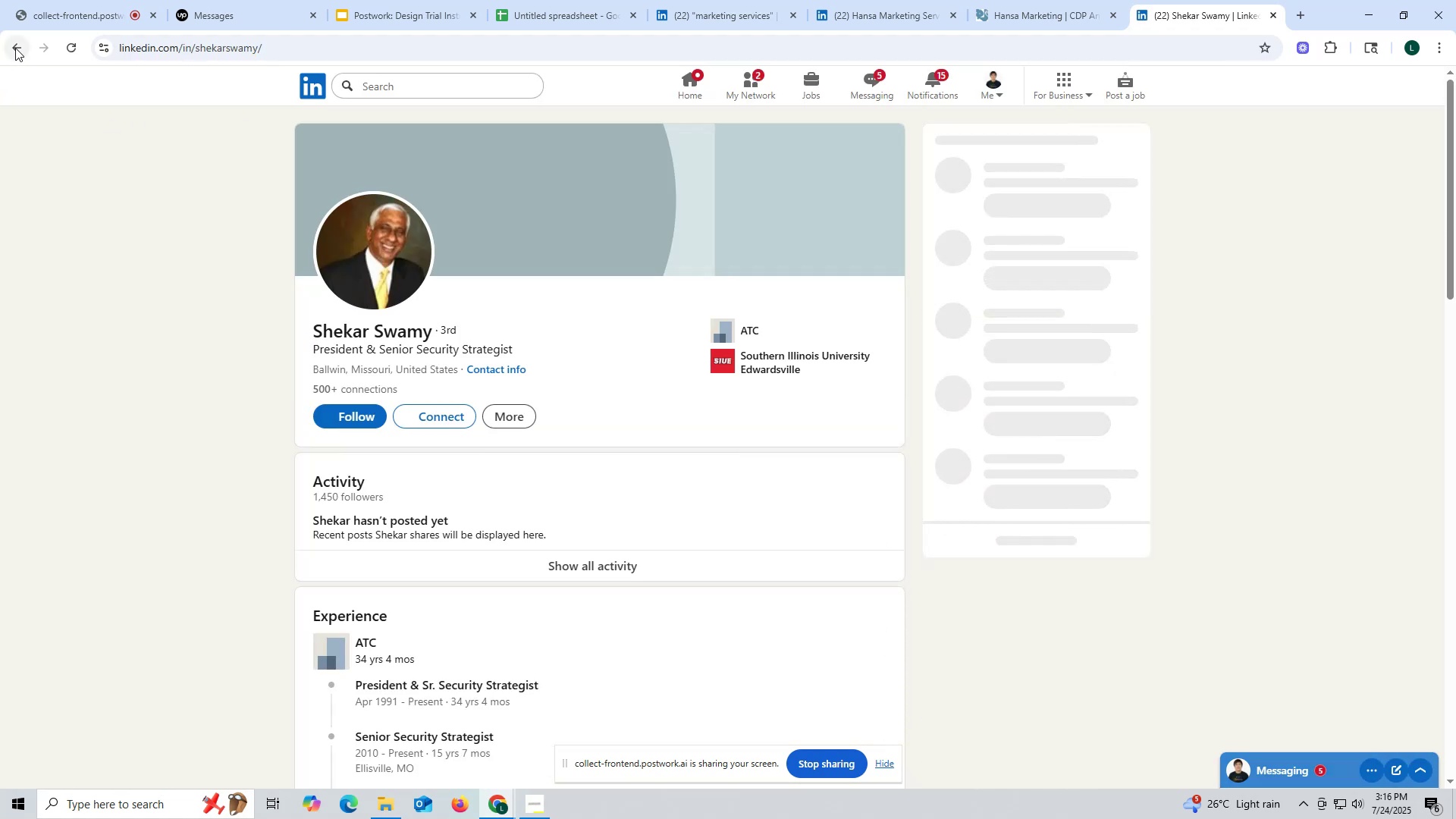 
left_click([15, 48])
 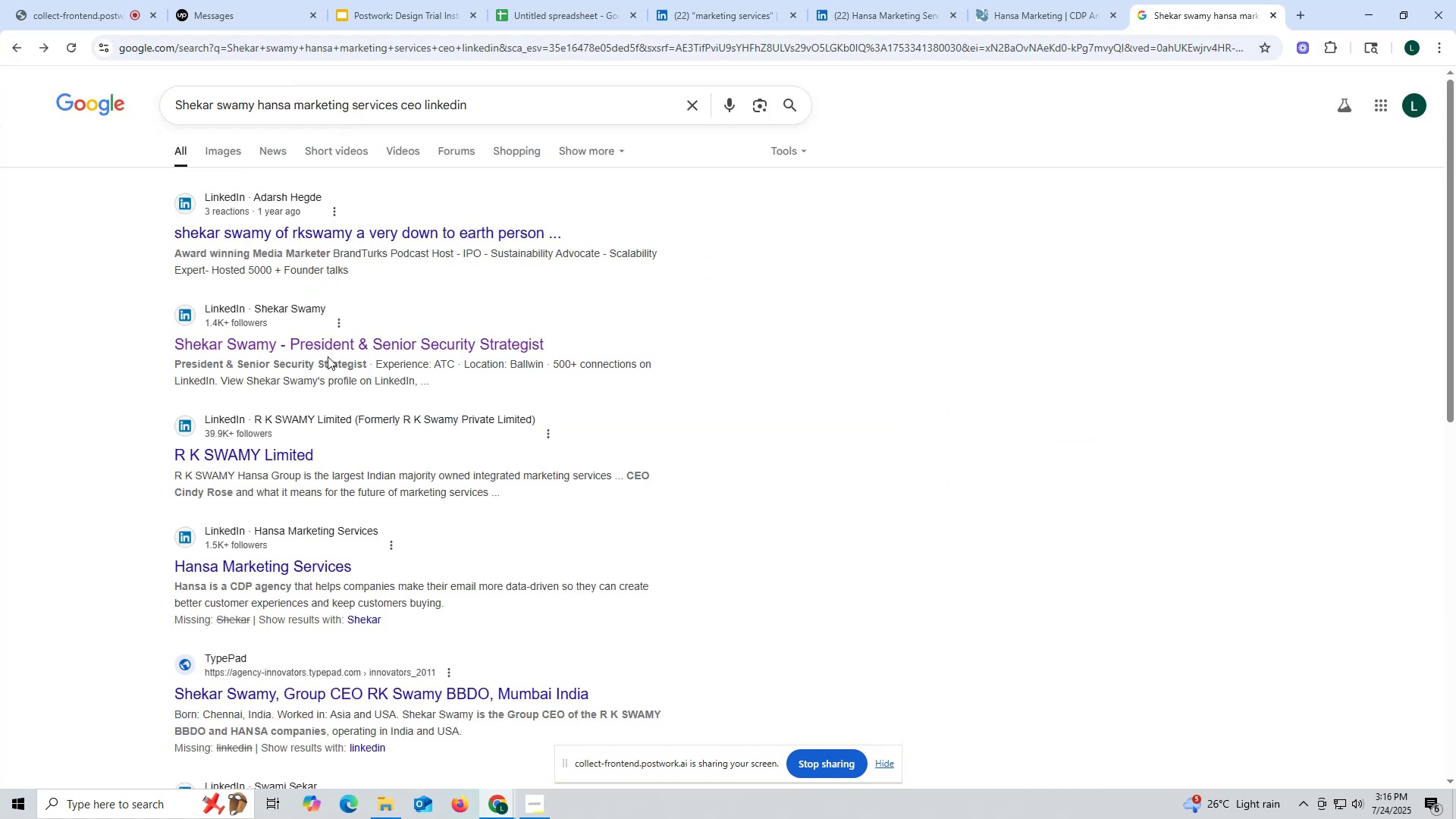 
scroll: coordinate [328, 356], scroll_direction: up, amount: 6.0
 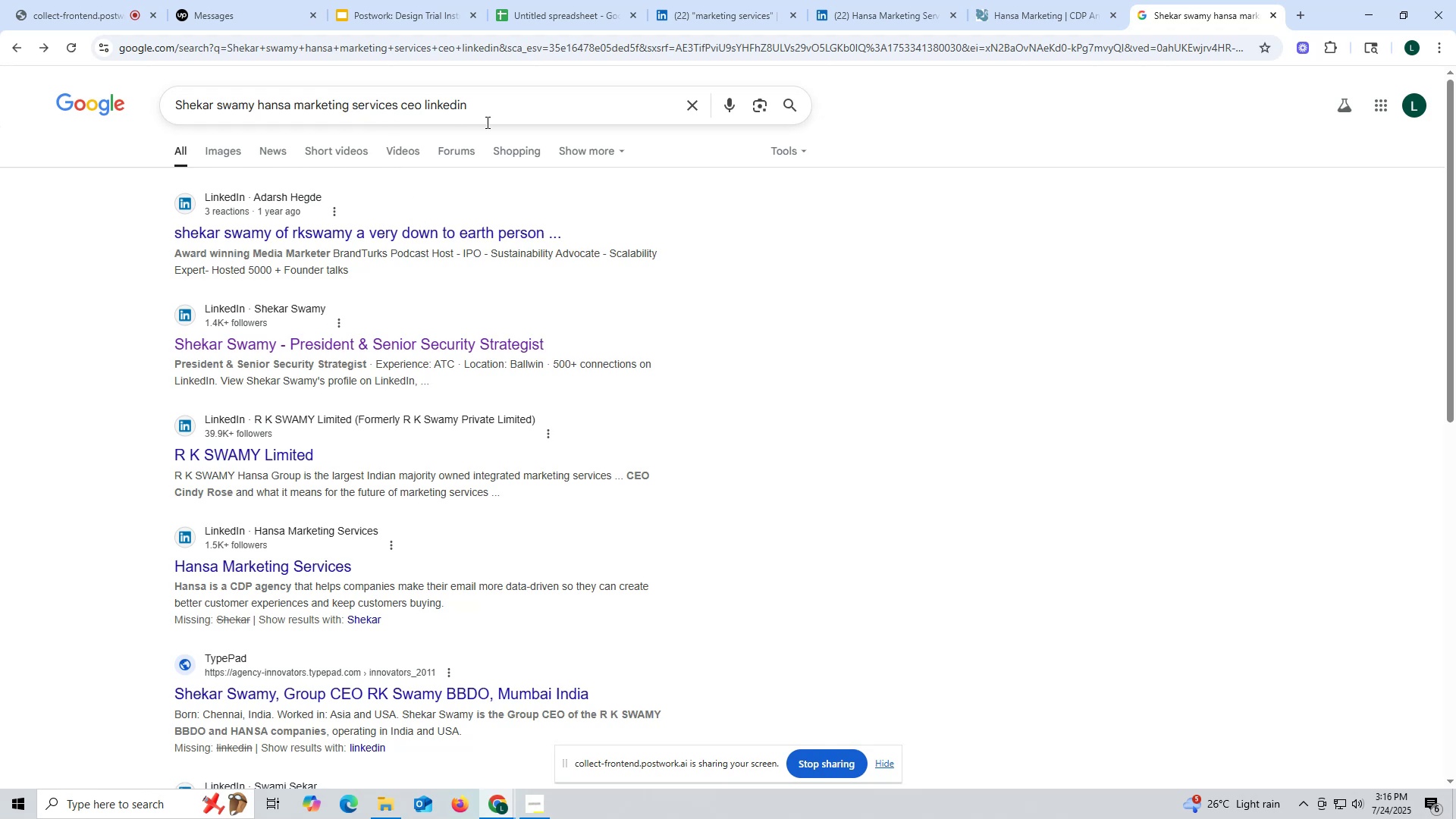 
wait(5.8)
 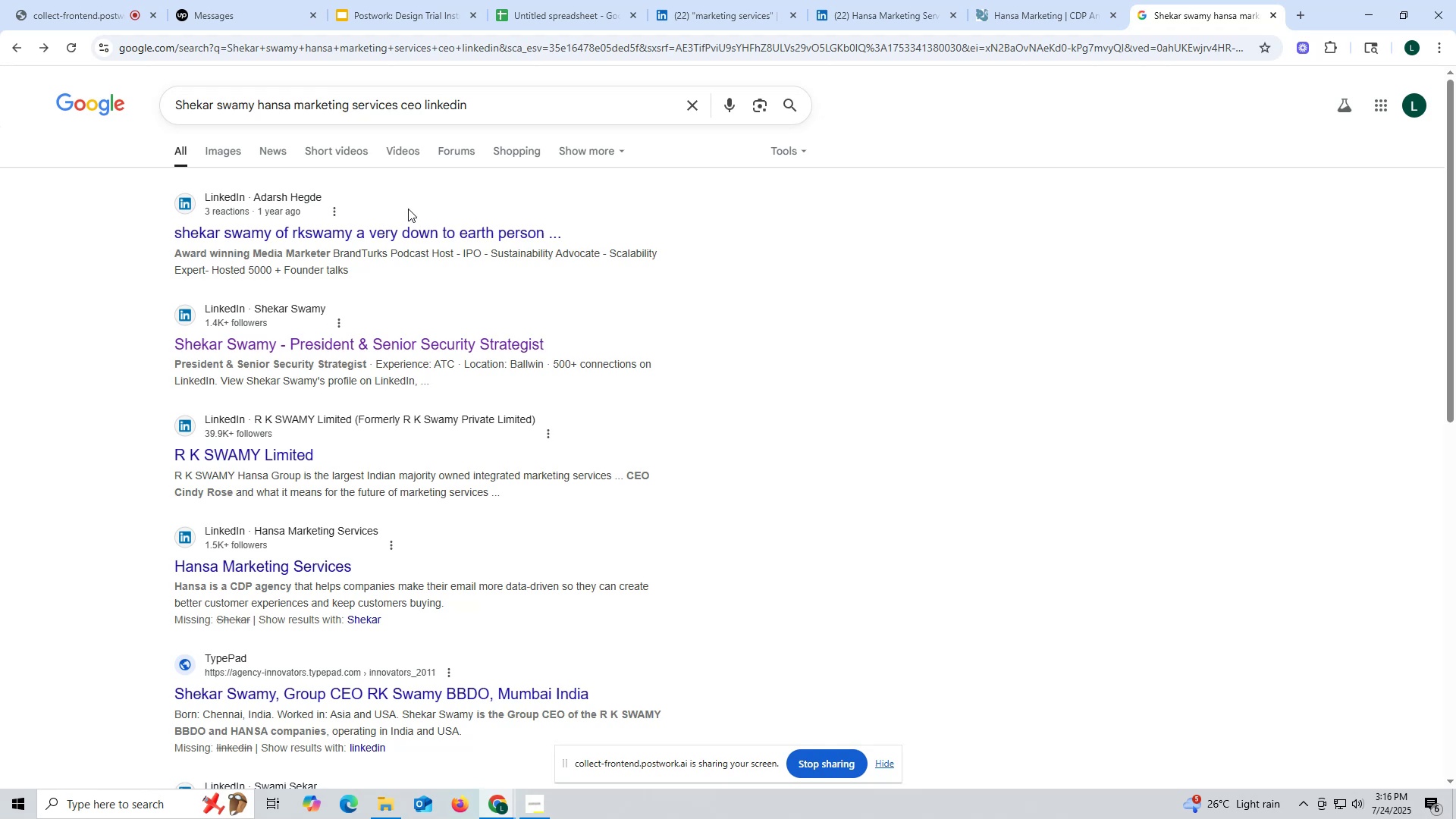 
left_click([1027, 19])
 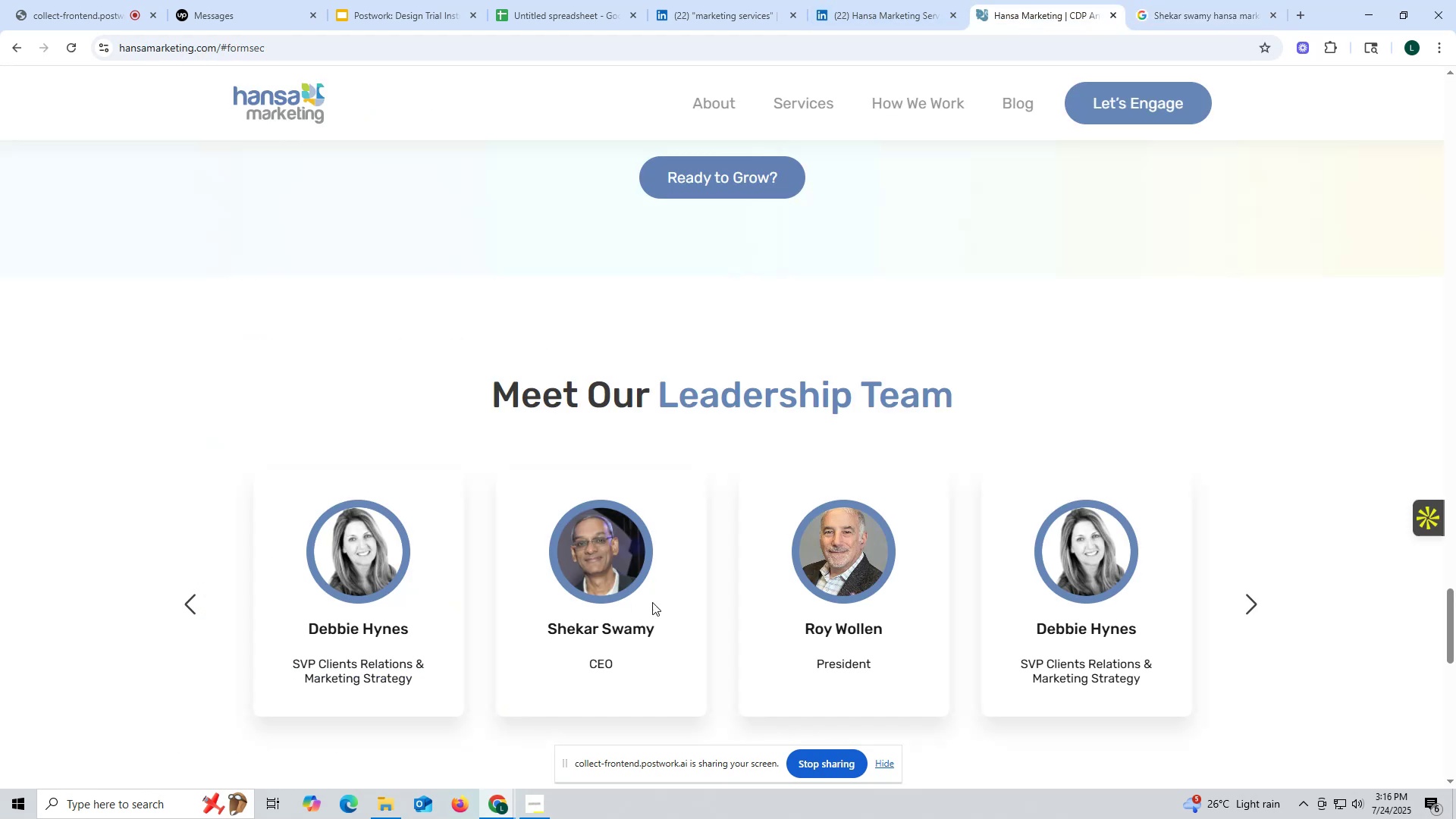 
scroll: coordinate [833, 609], scroll_direction: down, amount: 1.0
 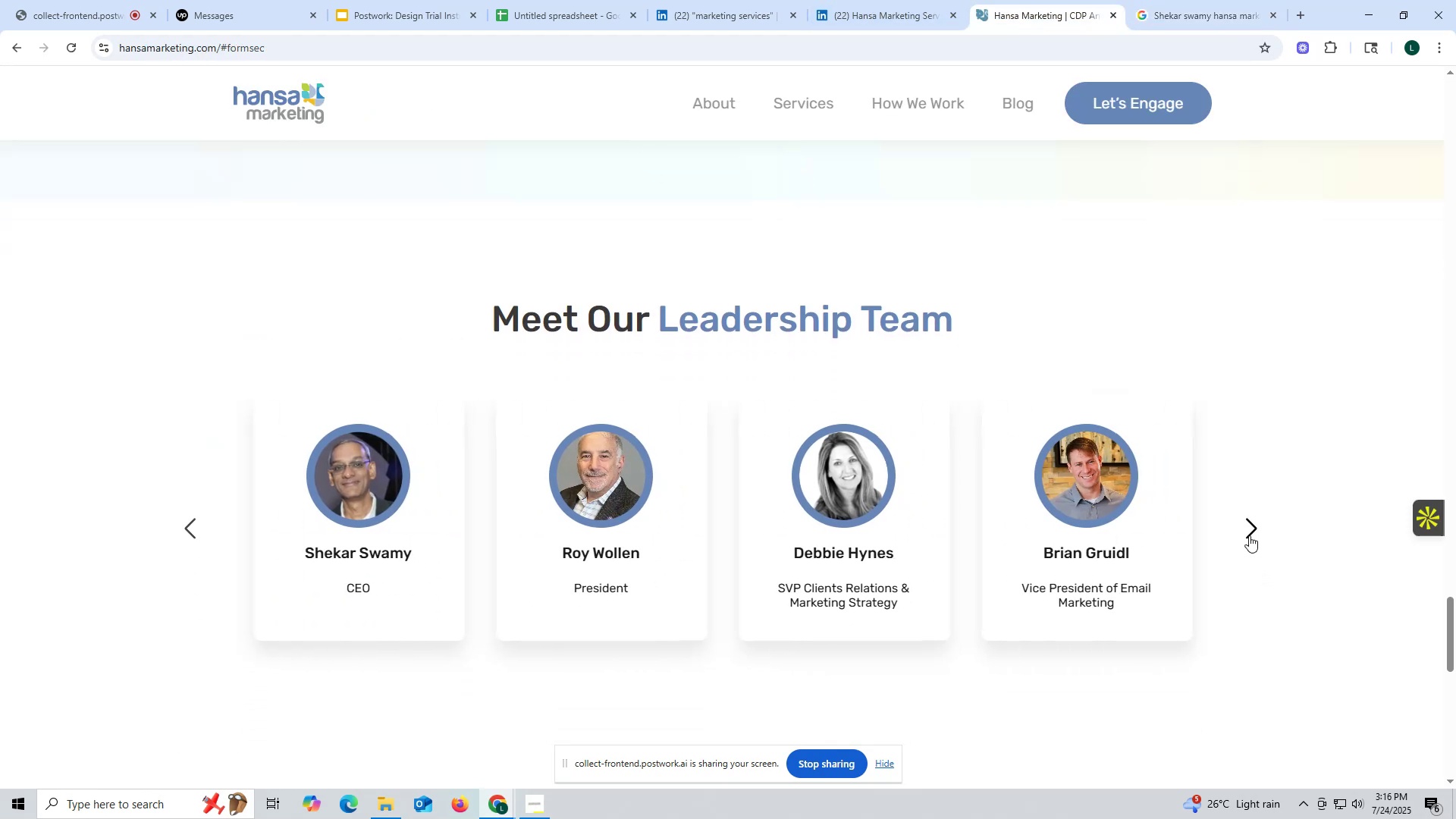 
left_click([1249, 535])
 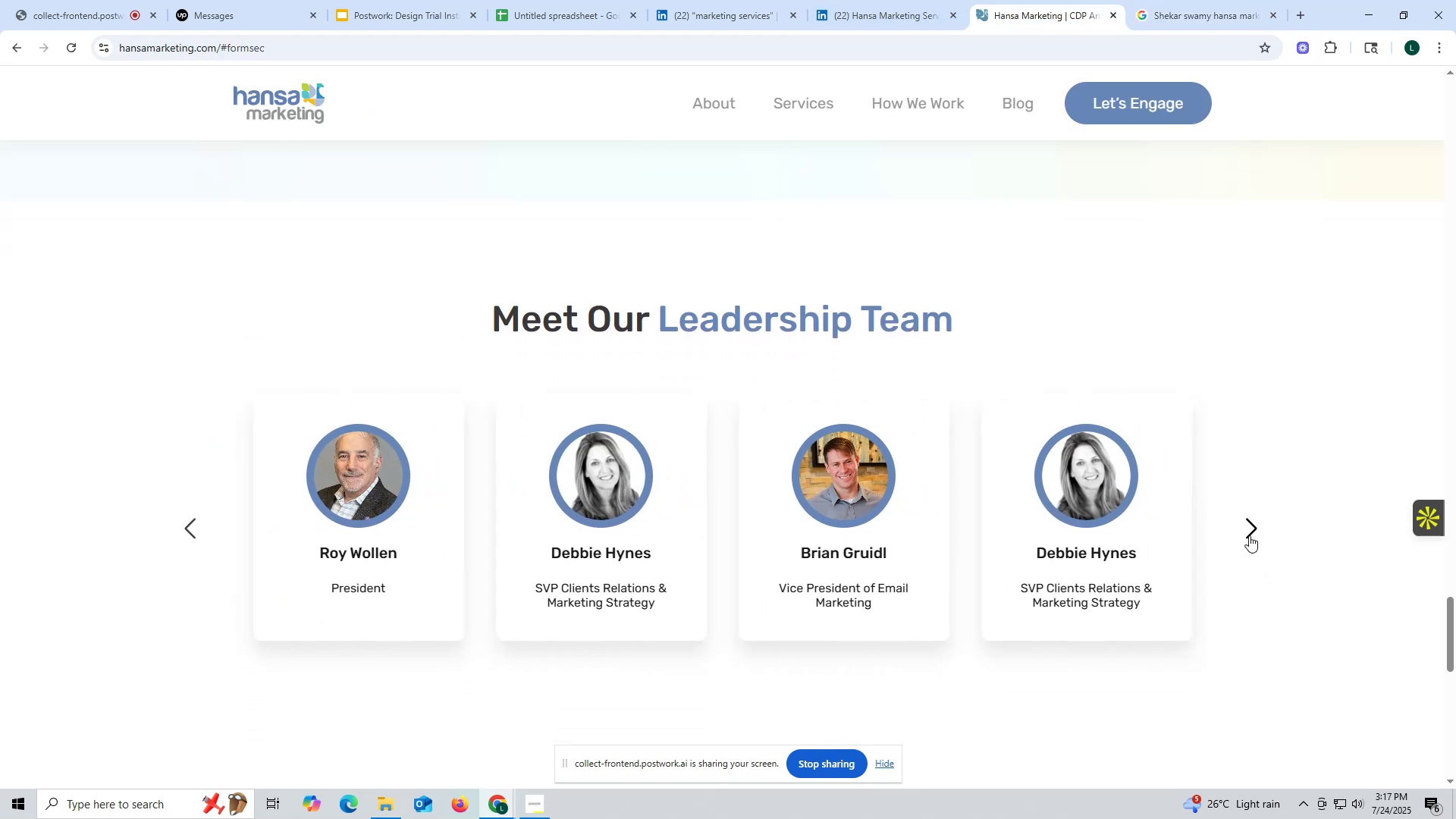 
left_click([1249, 535])
 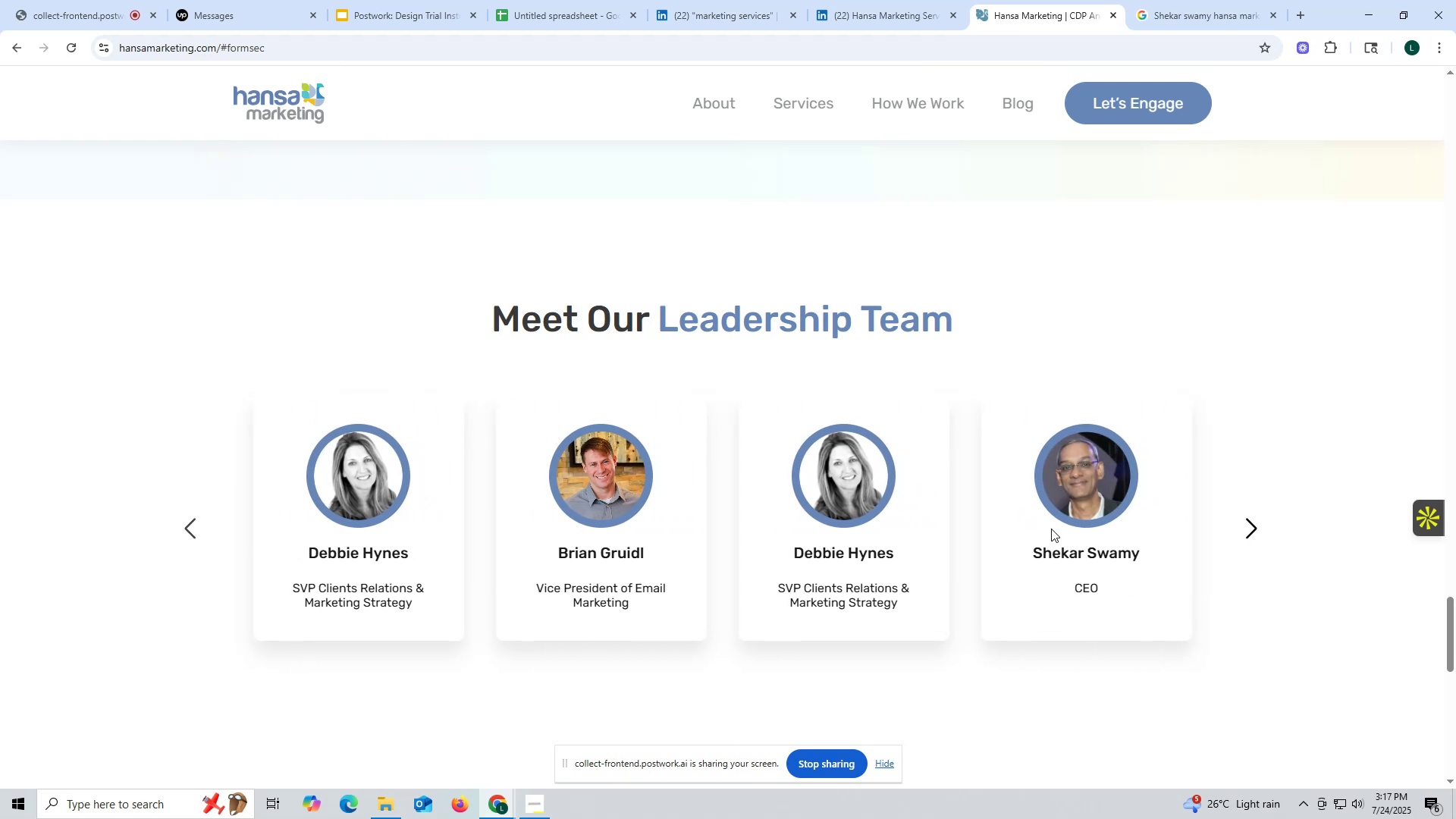 
wait(8.25)
 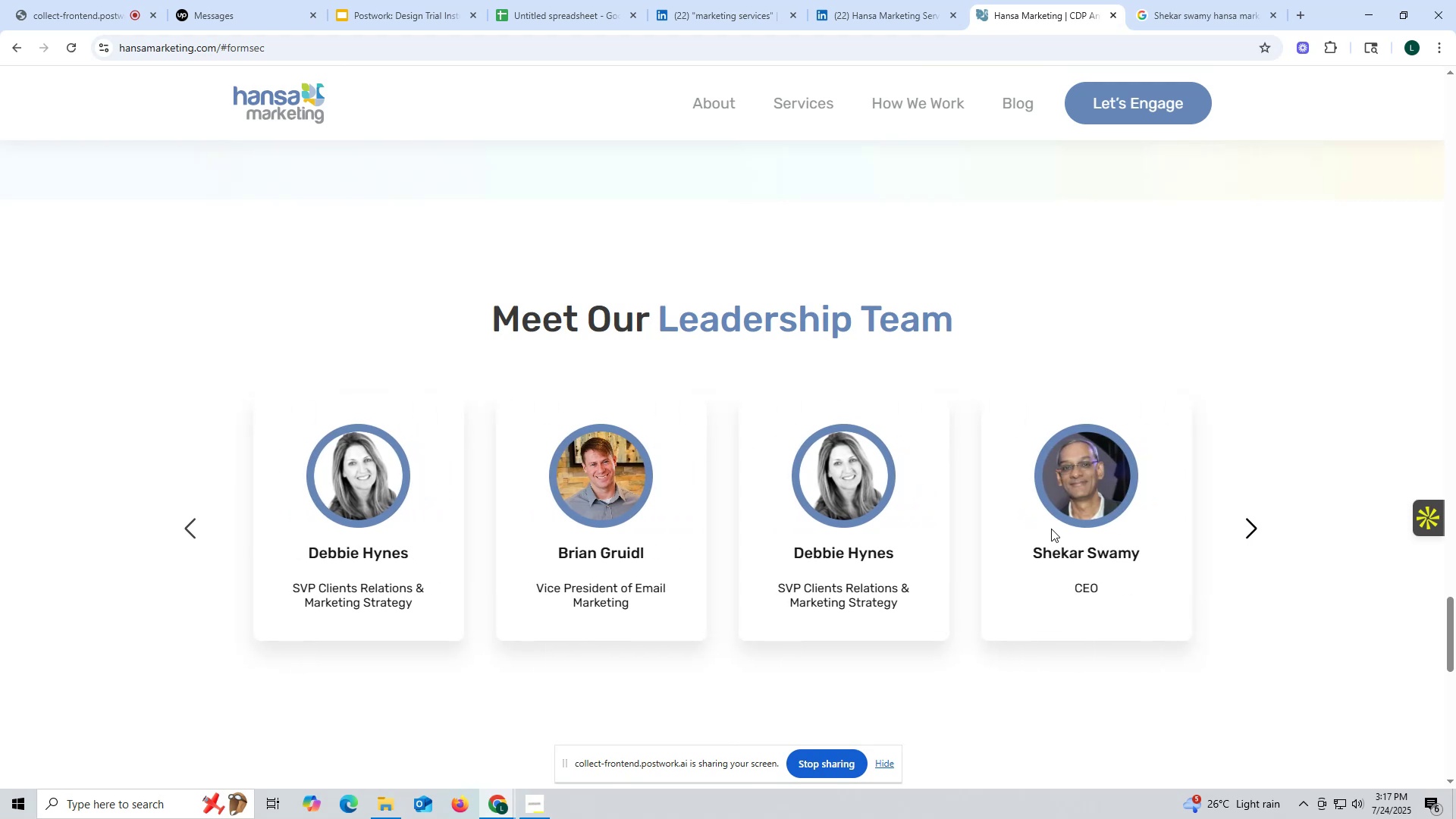 
left_click_drag(start_coordinate=[255, 103], to_coordinate=[8, 102])
 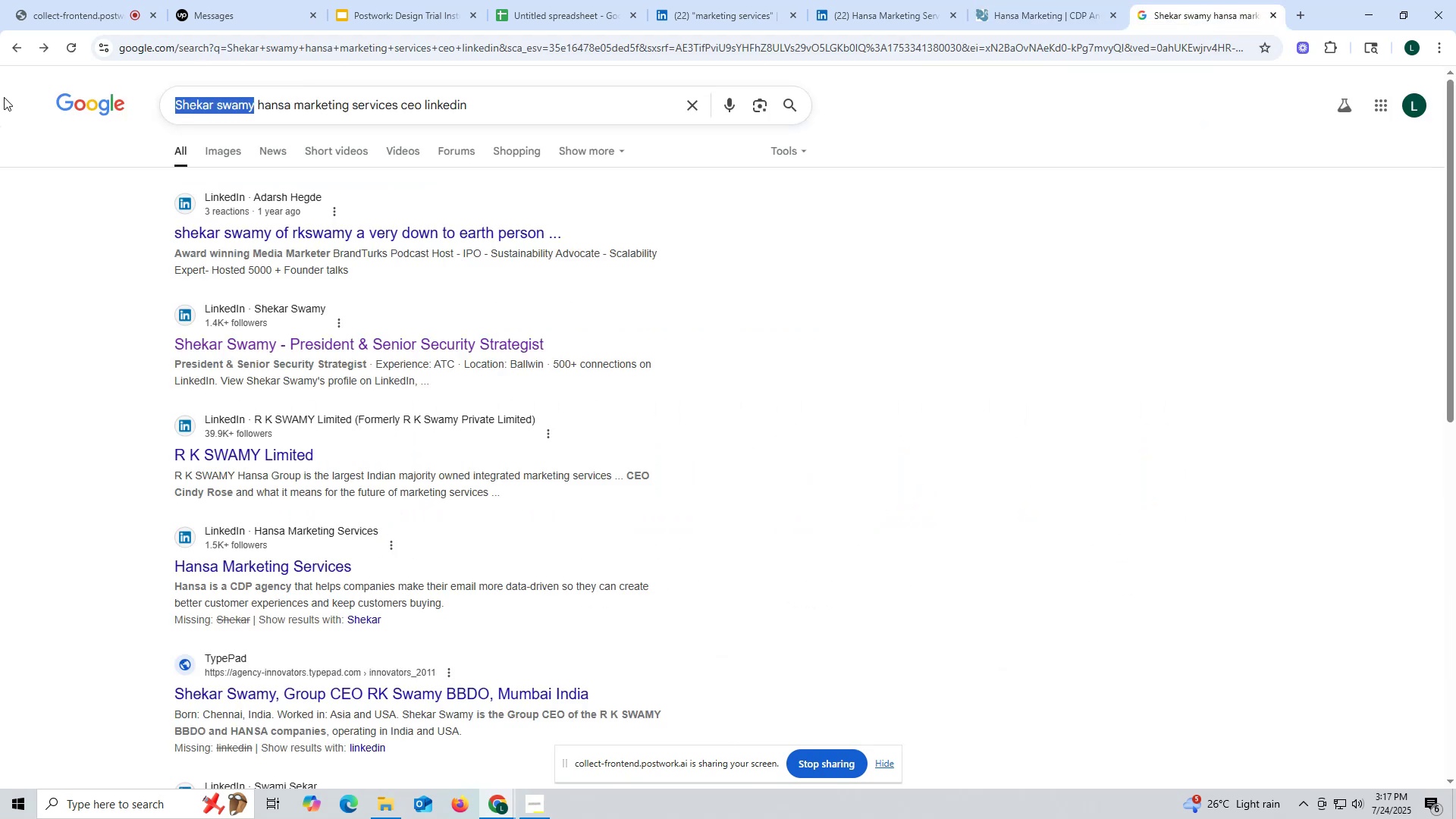 
key(Backspace)
 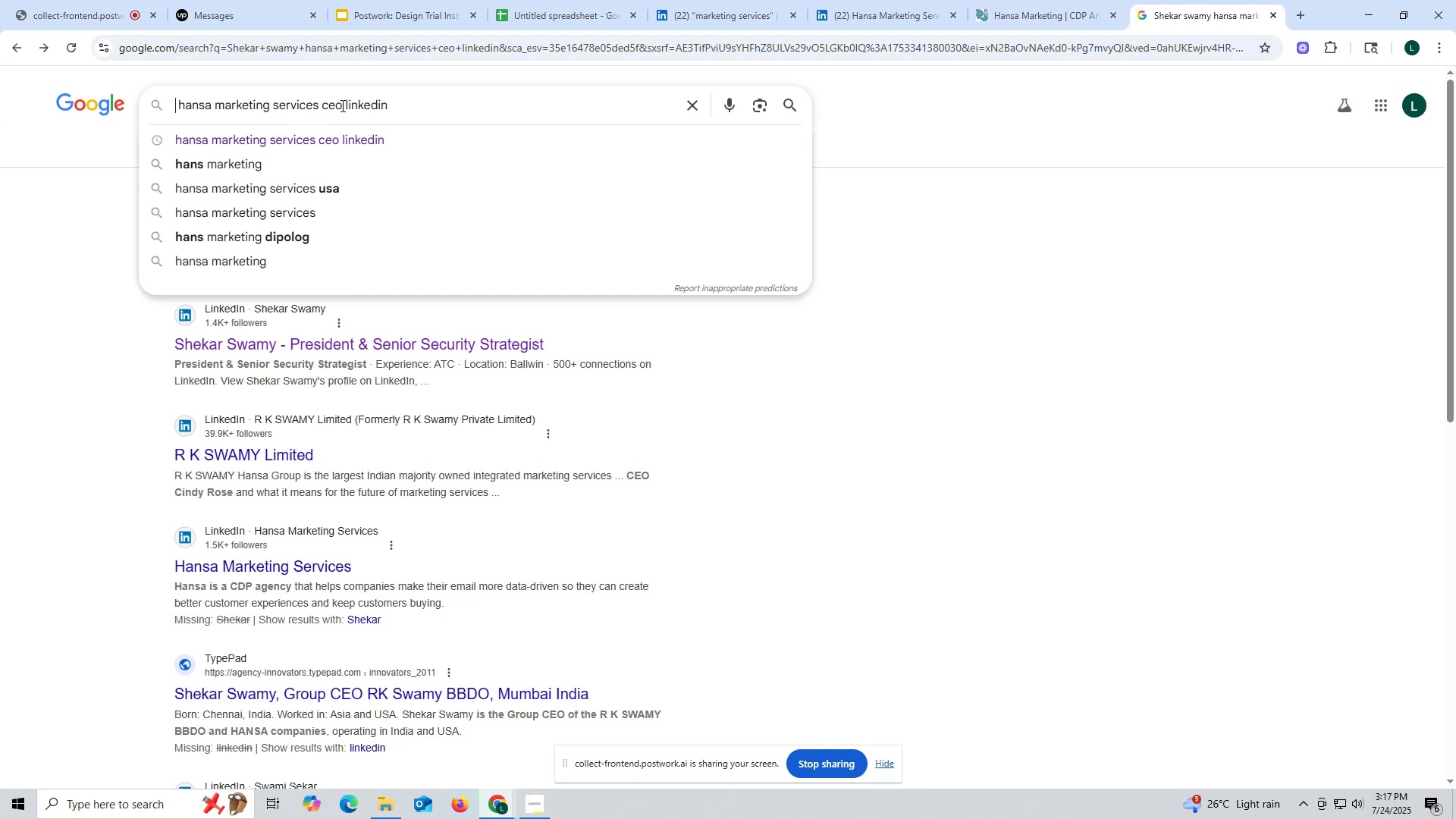 
left_click([341, 104])
 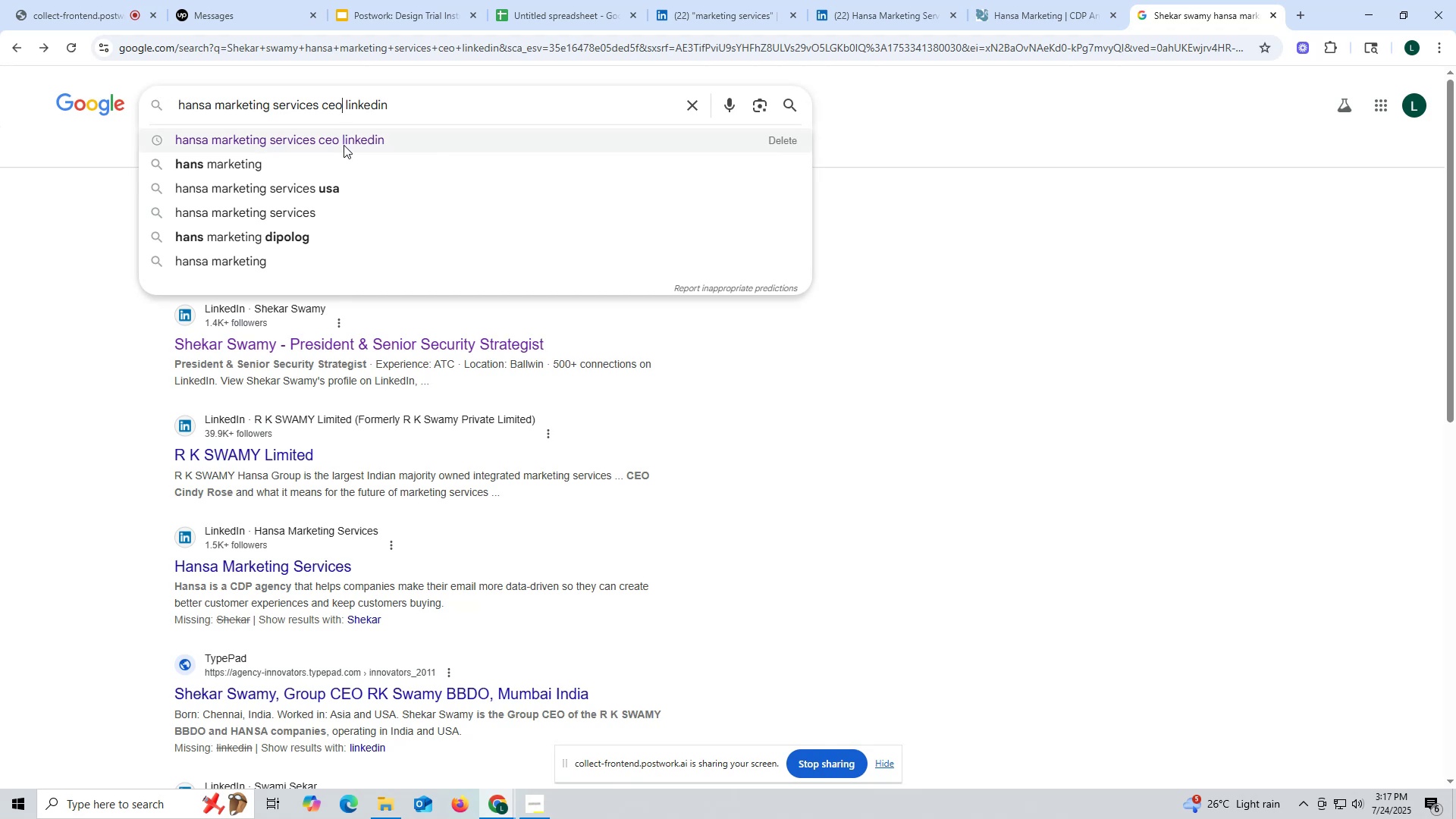 
key(Enter)
 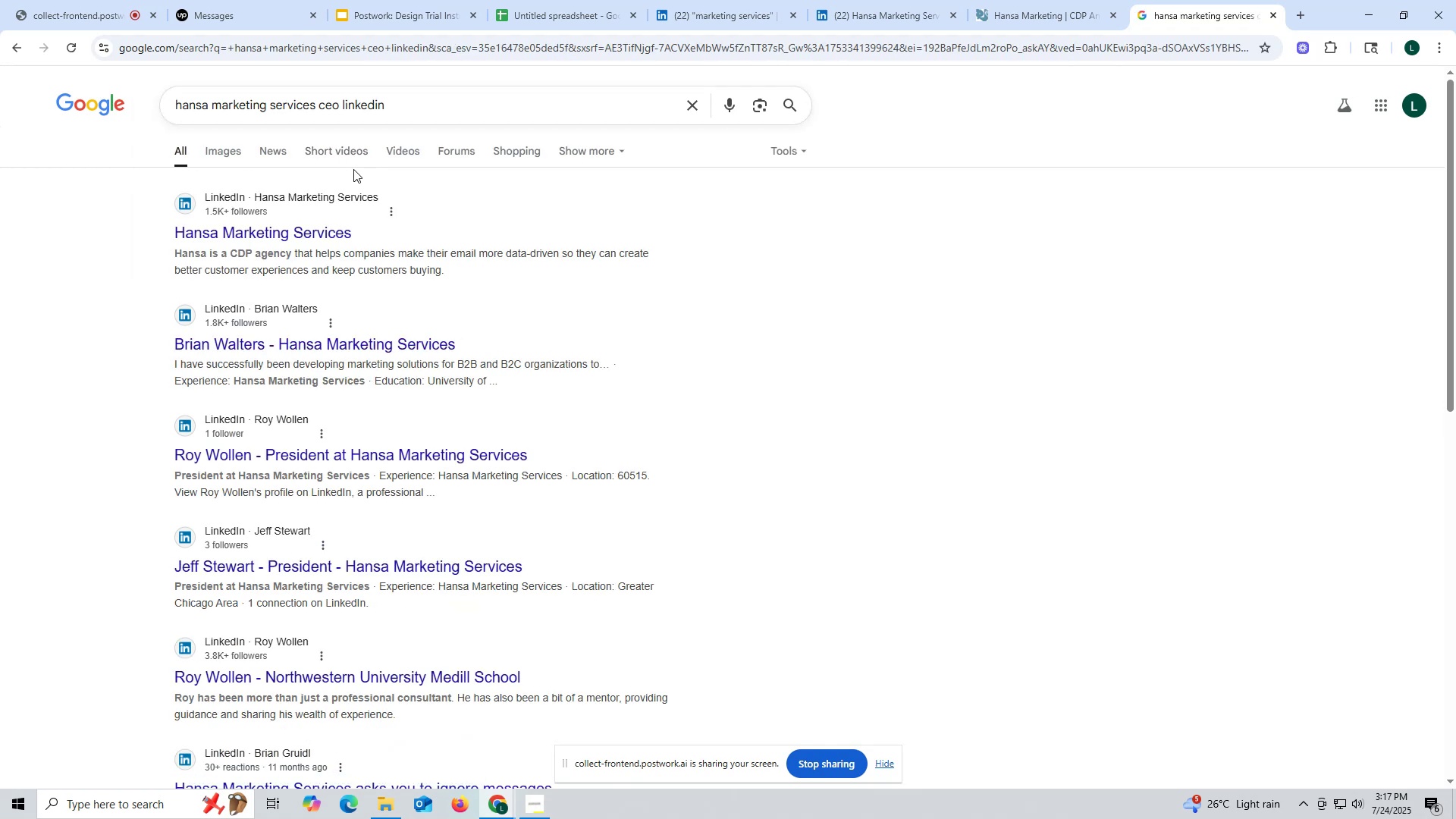 
wait(5.08)
 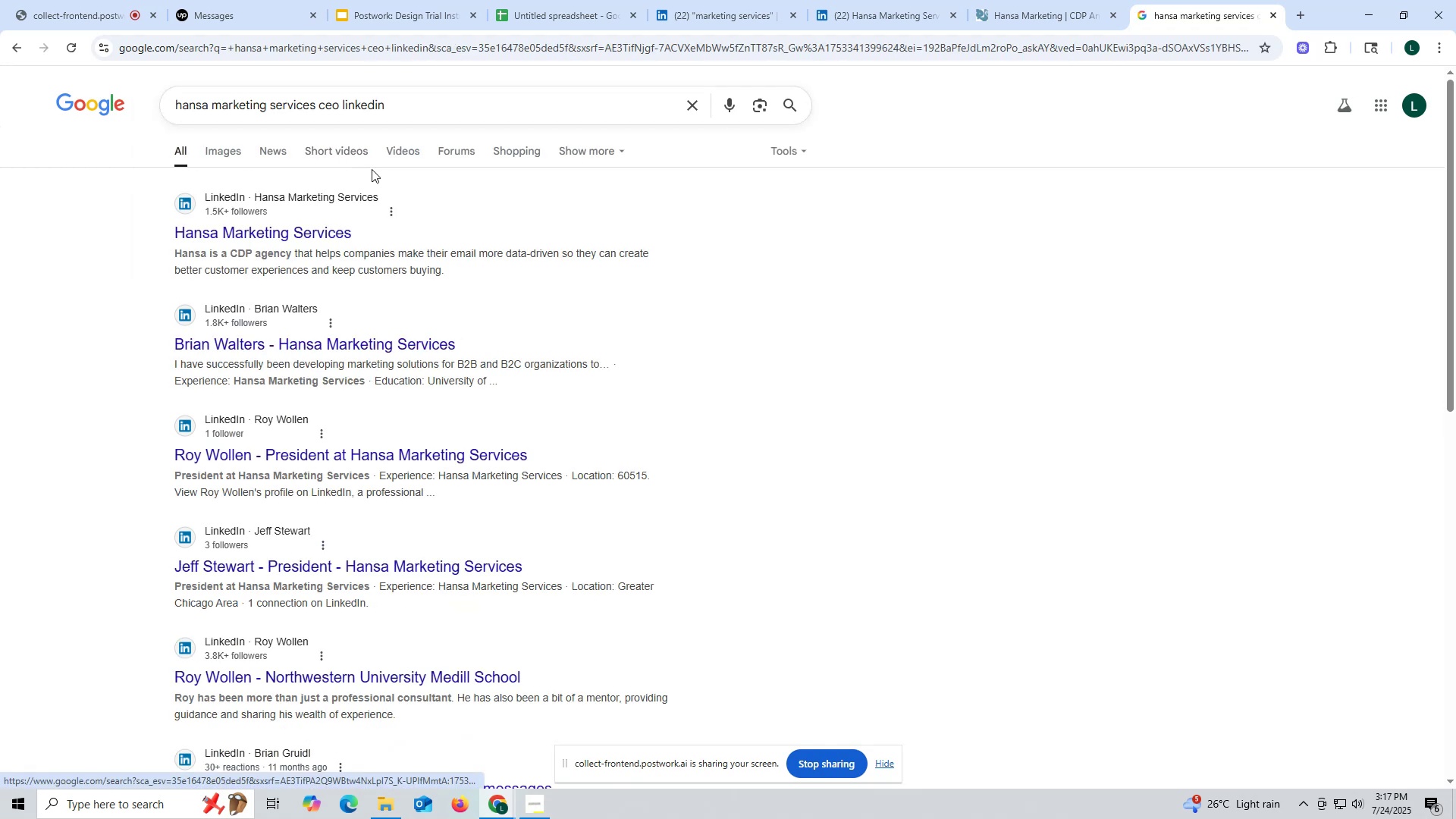 
left_click([300, 348])
 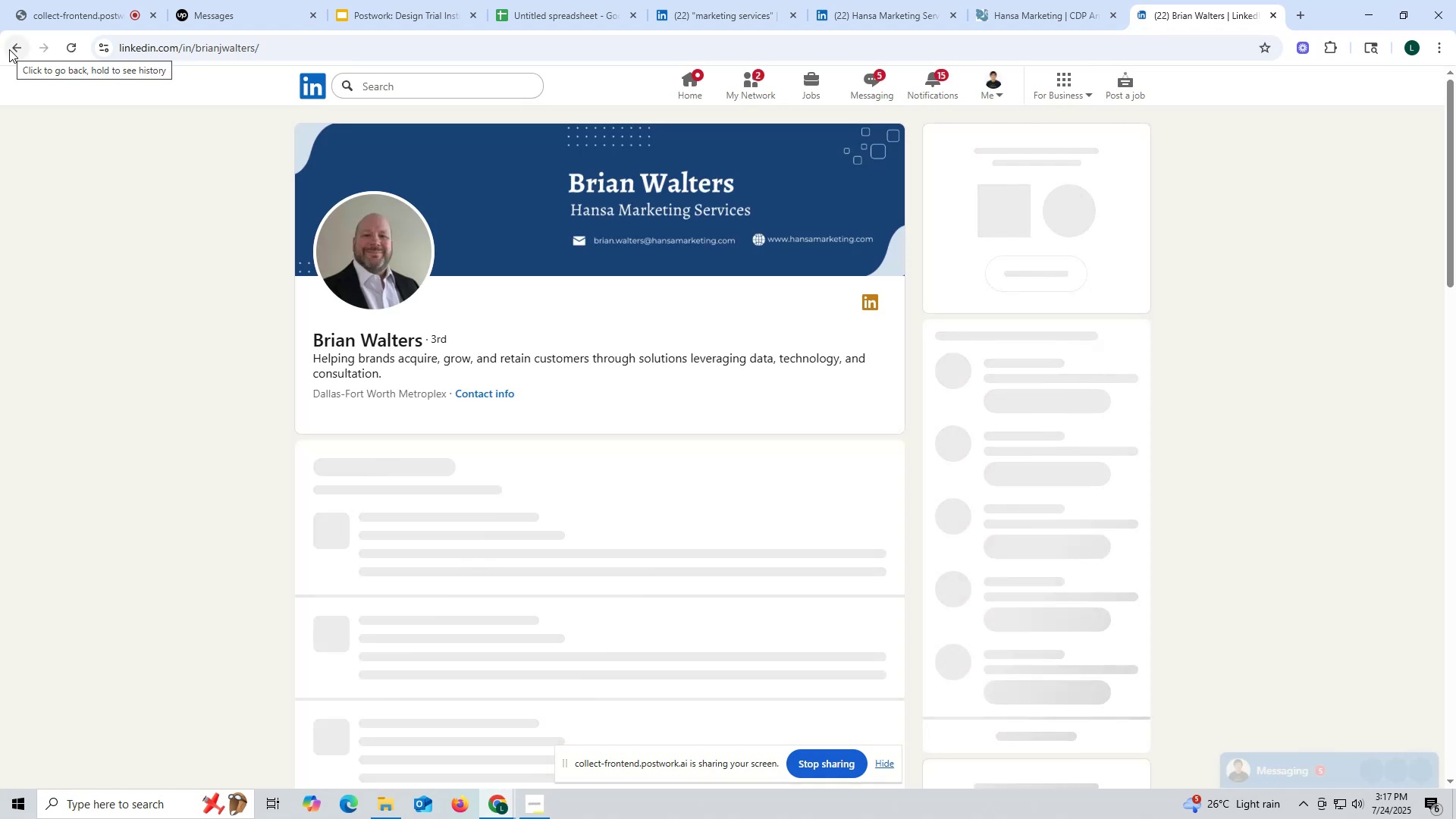 
left_click([9, 49])
 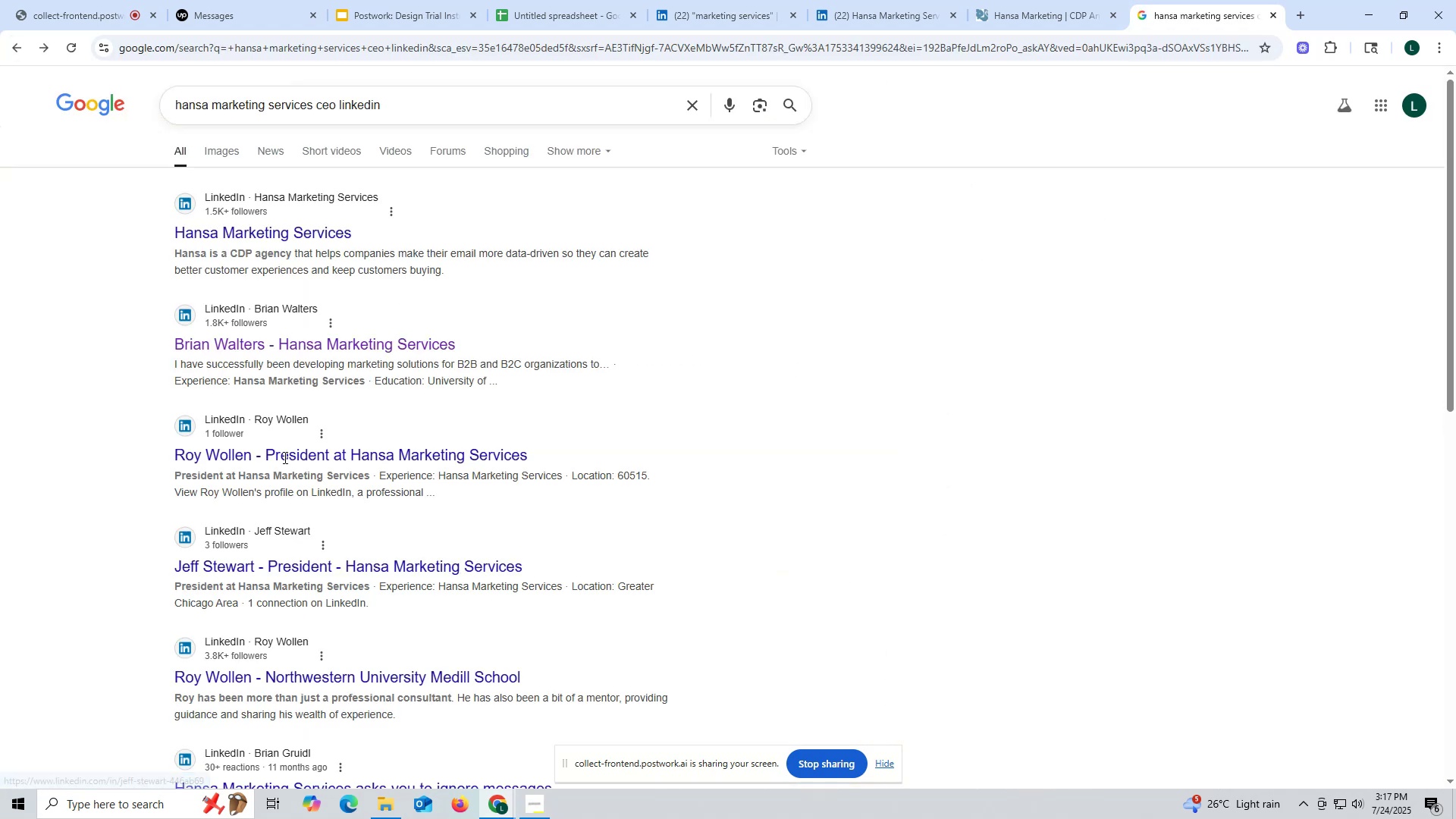 
left_click([284, 453])
 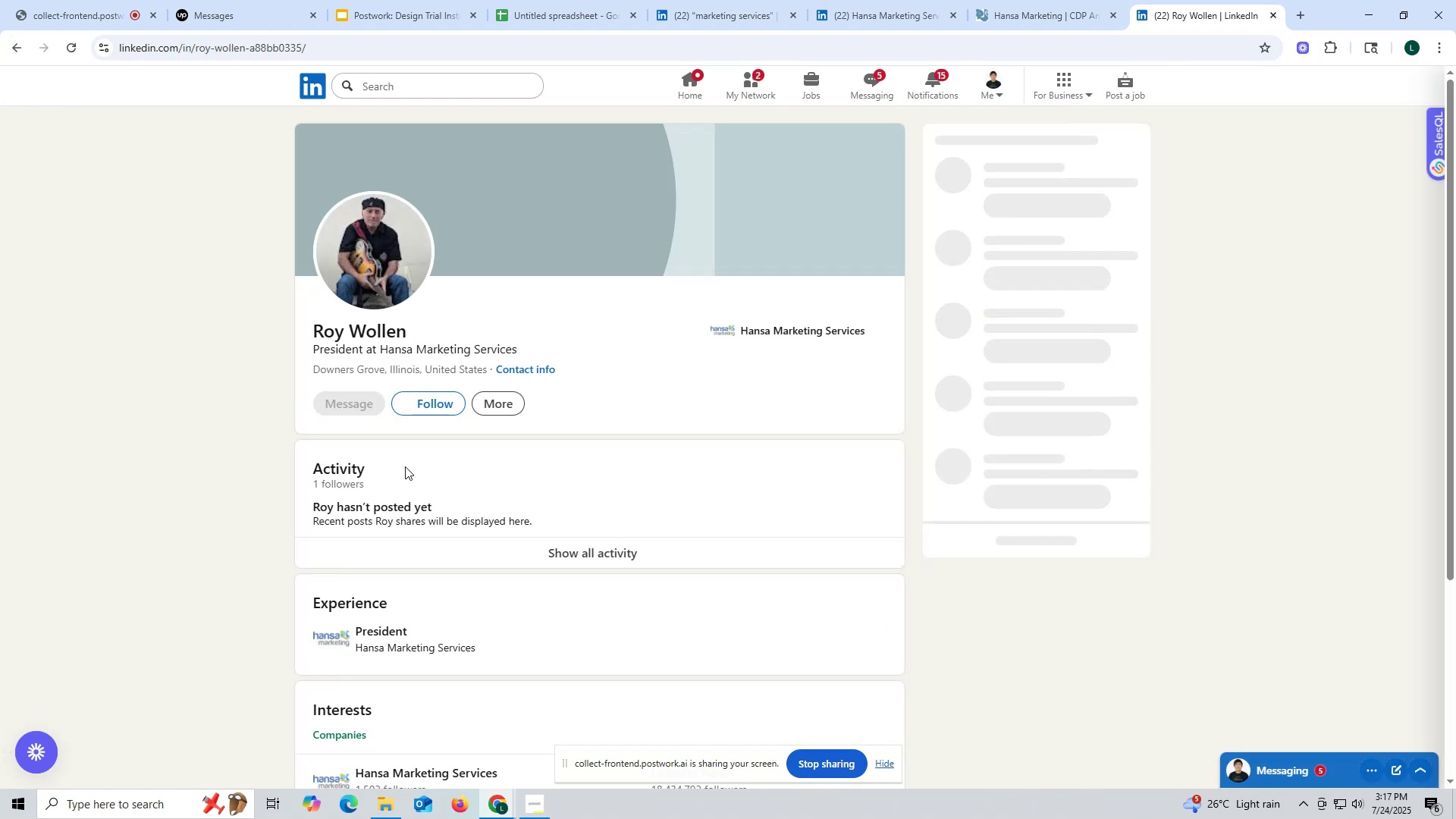 
wait(5.55)
 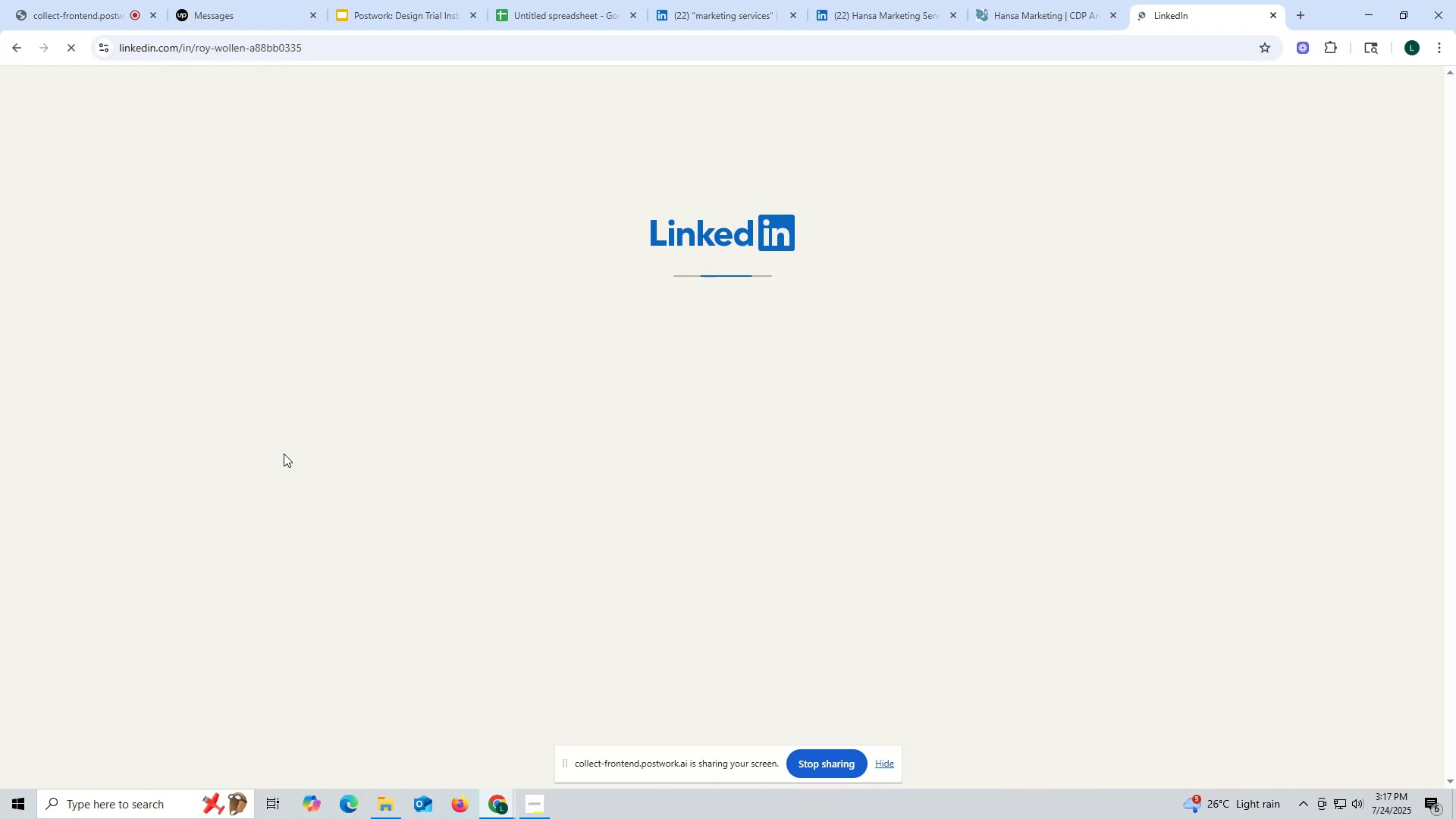 
scroll: coordinate [411, 469], scroll_direction: down, amount: 5.0
 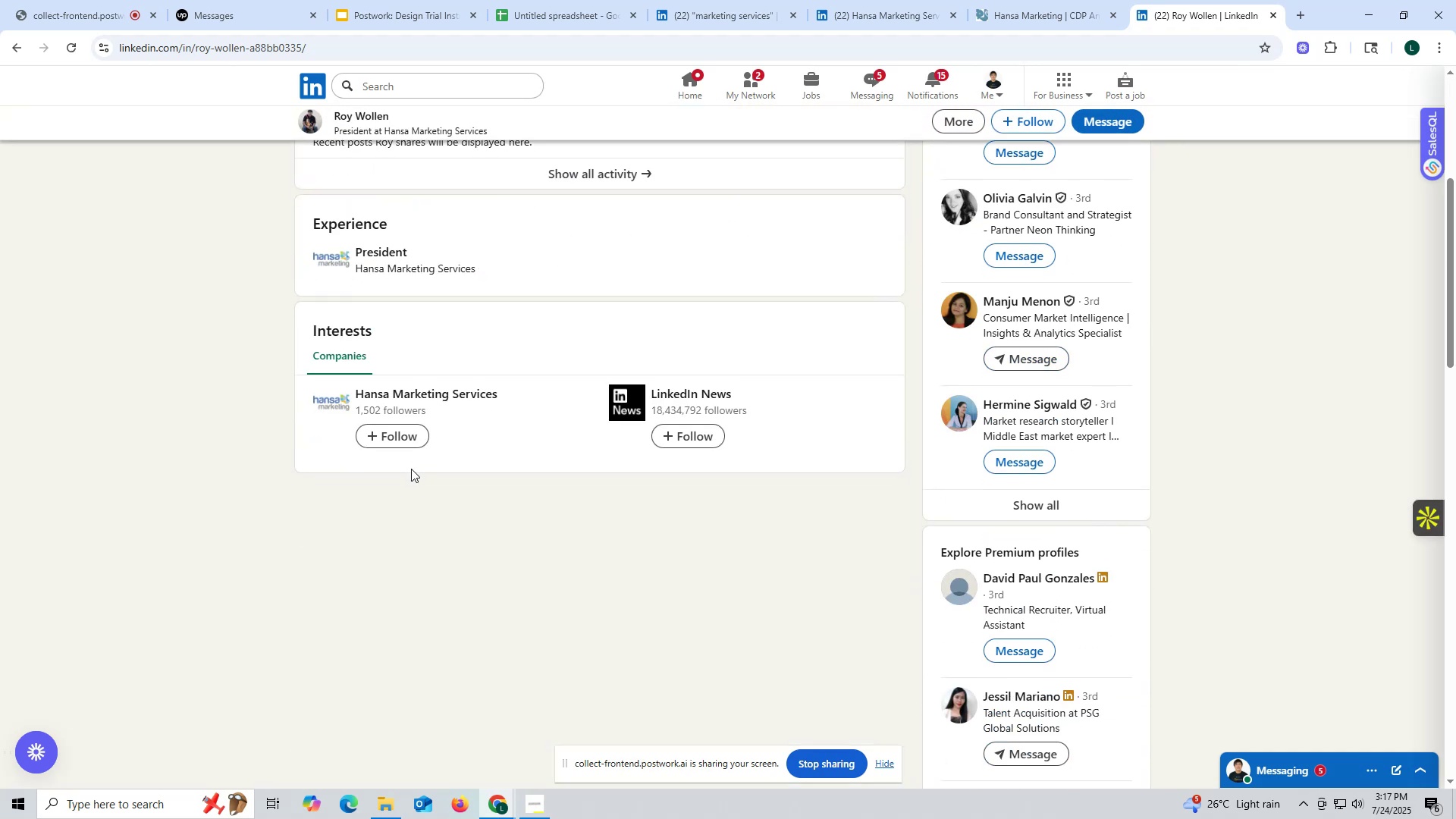 
scroll: coordinate [411, 468], scroll_direction: up, amount: 6.0
 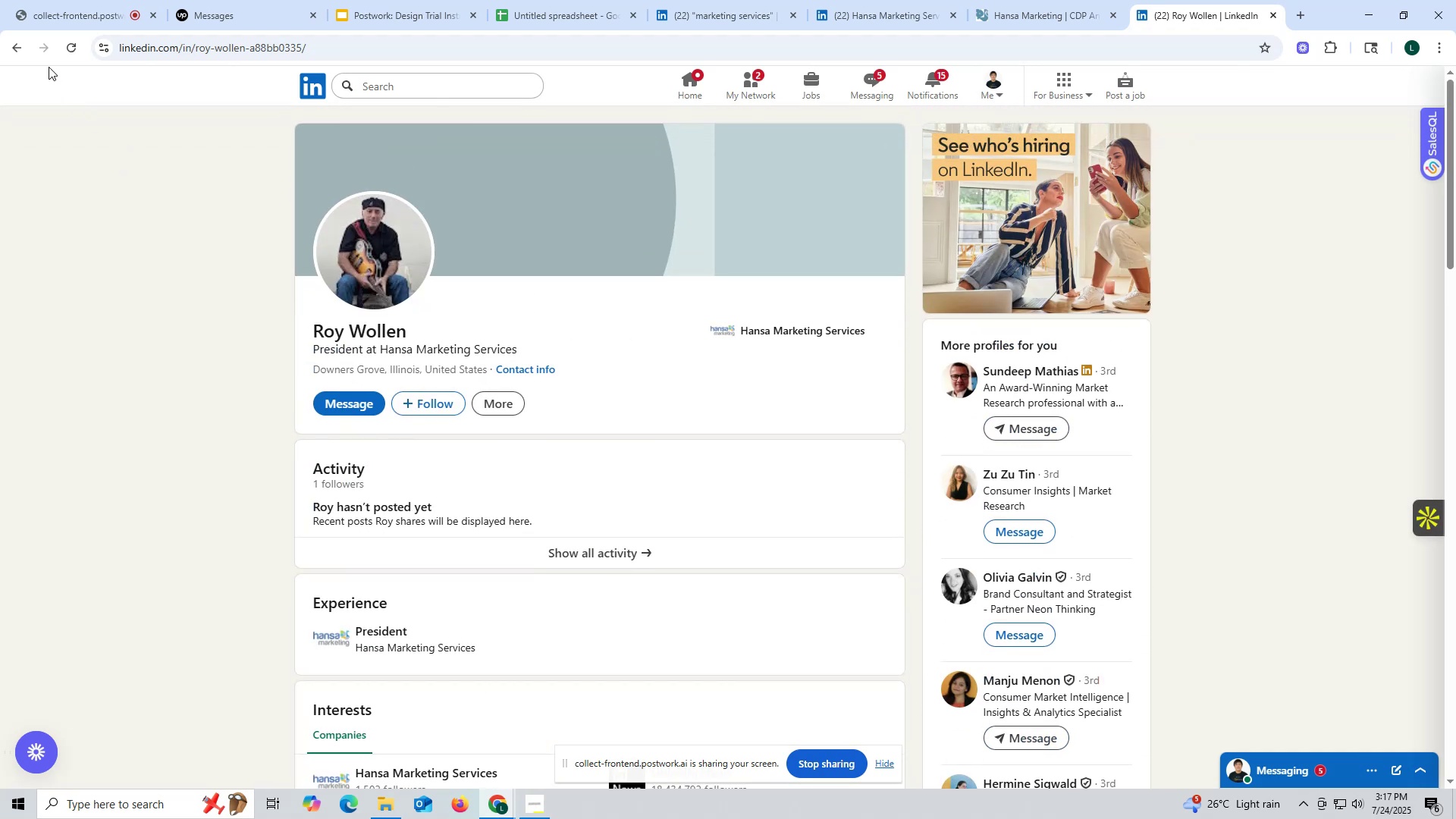 
left_click([11, 45])
 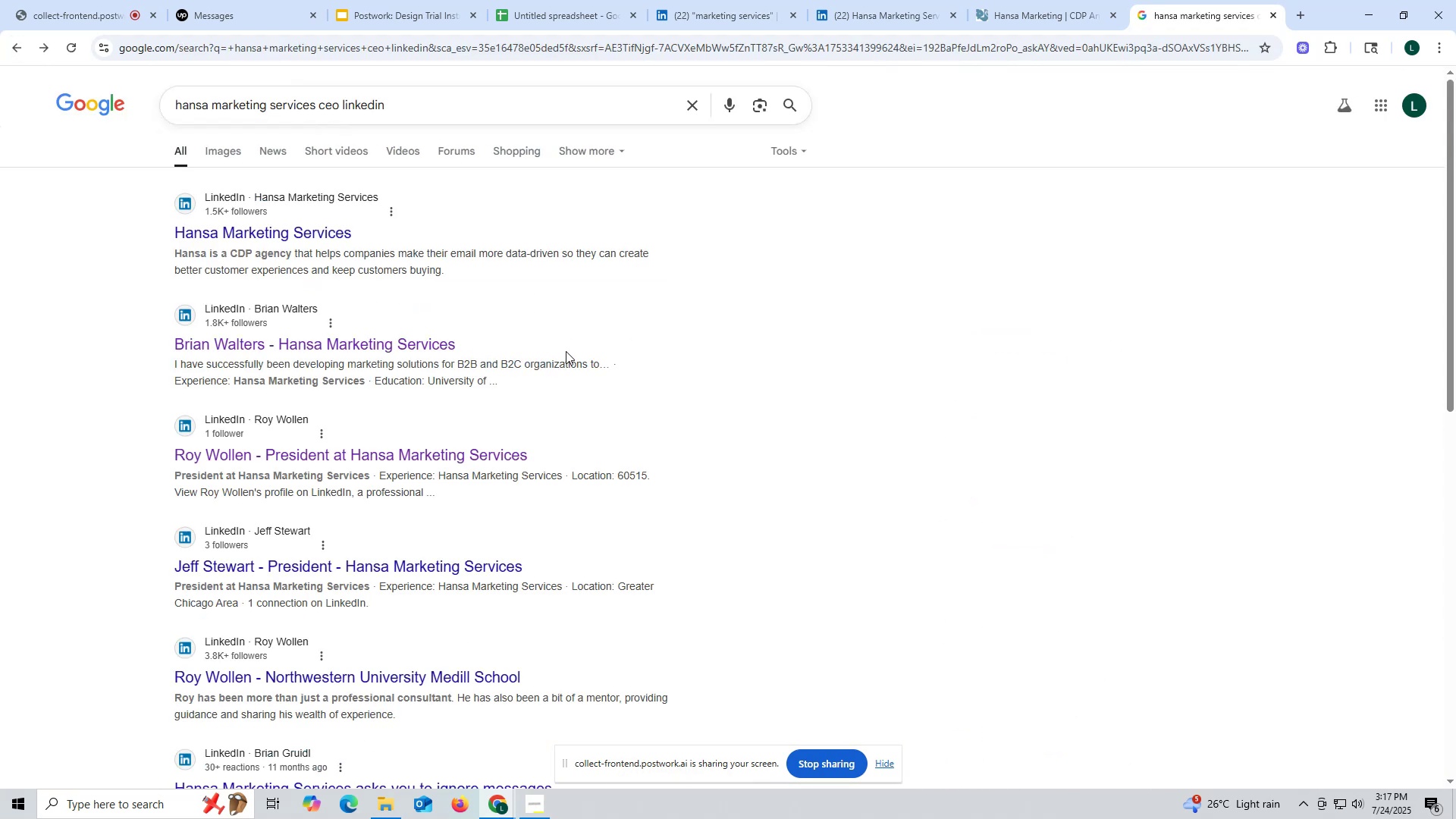 
scroll: coordinate [438, 276], scroll_direction: up, amount: 3.0
 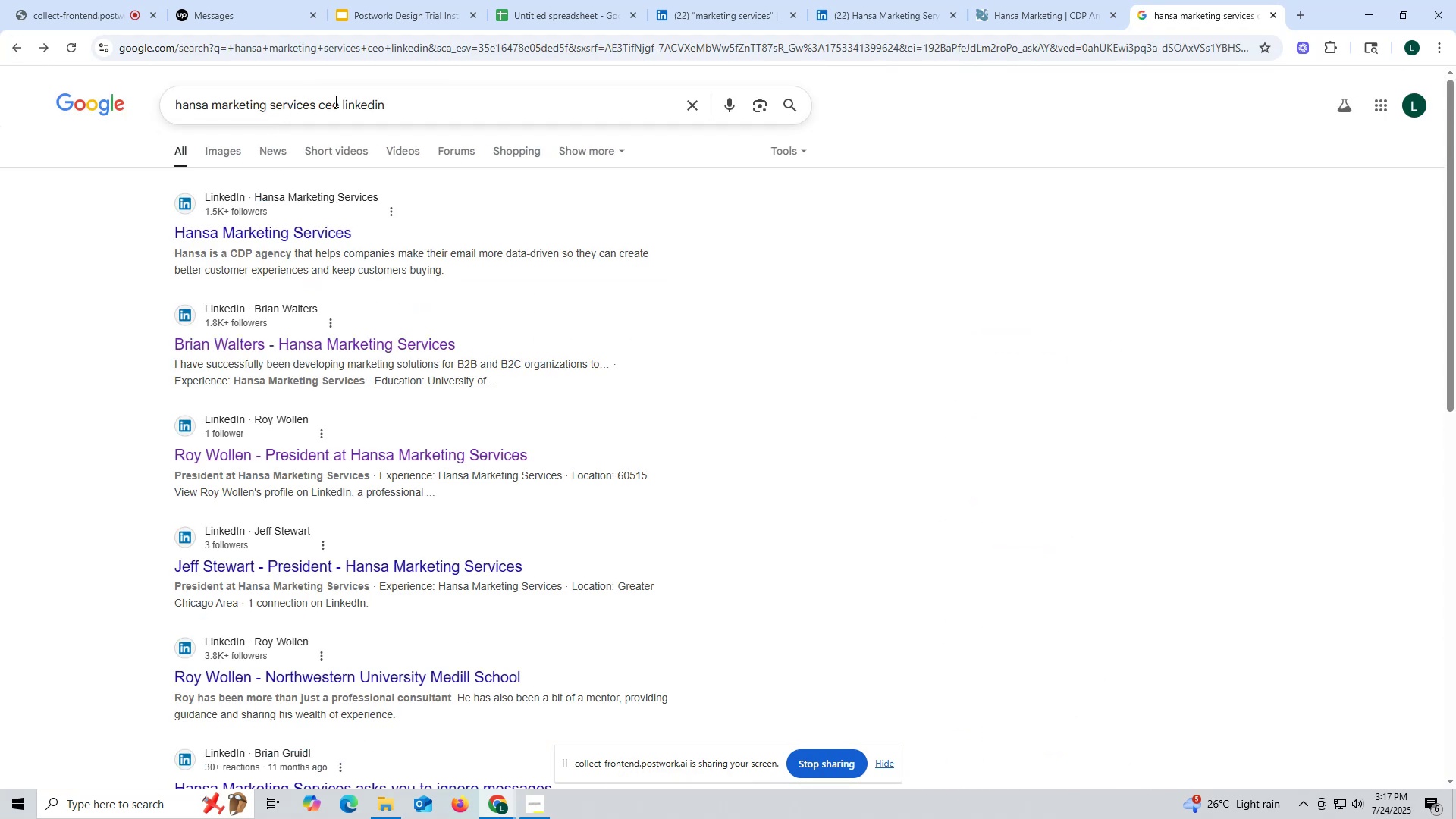 
left_click_drag(start_coordinate=[340, 102], to_coordinate=[318, 102])
 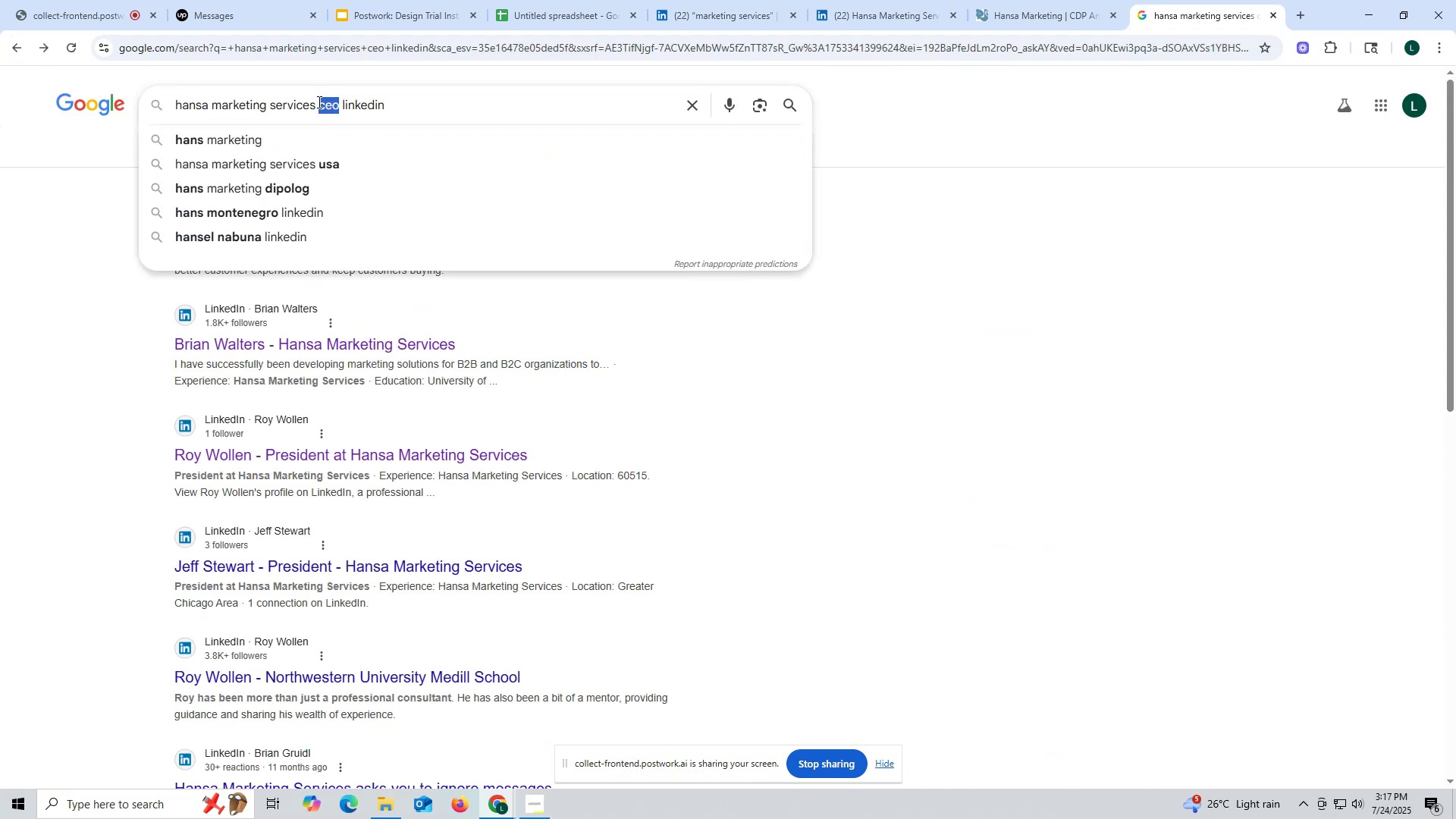 
type(marketing manager)
 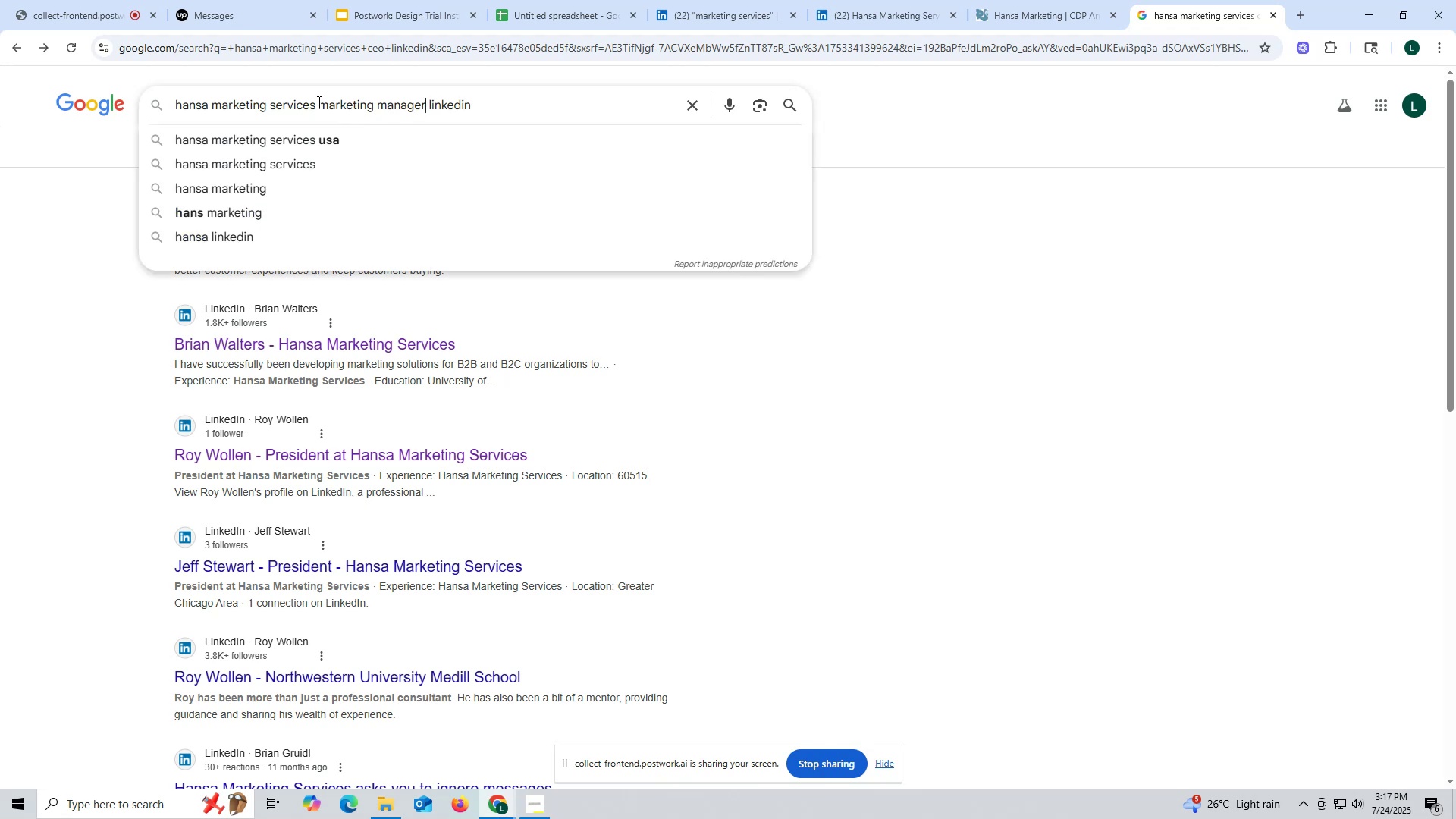 
key(Enter)
 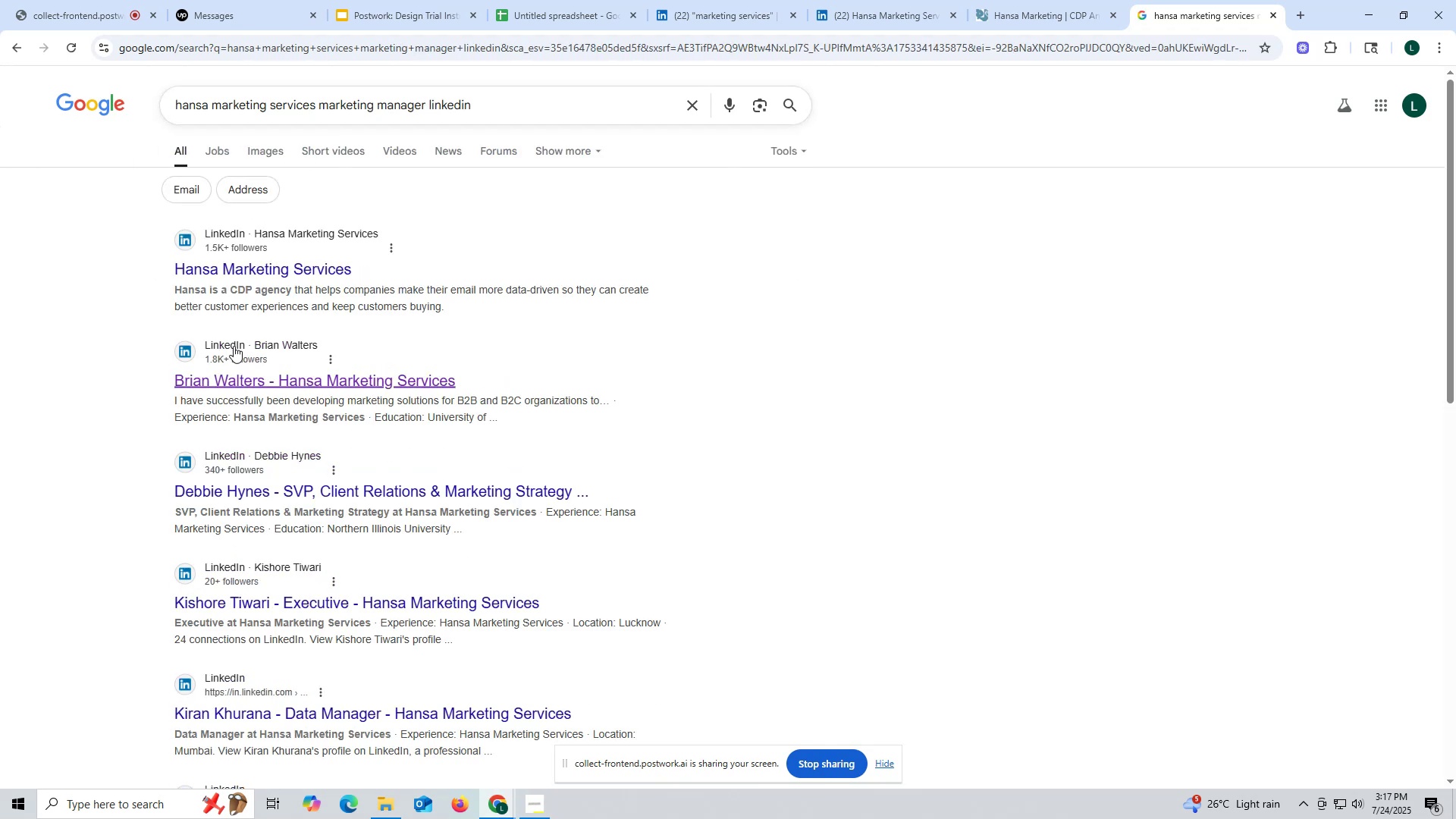 
left_click([318, 380])
 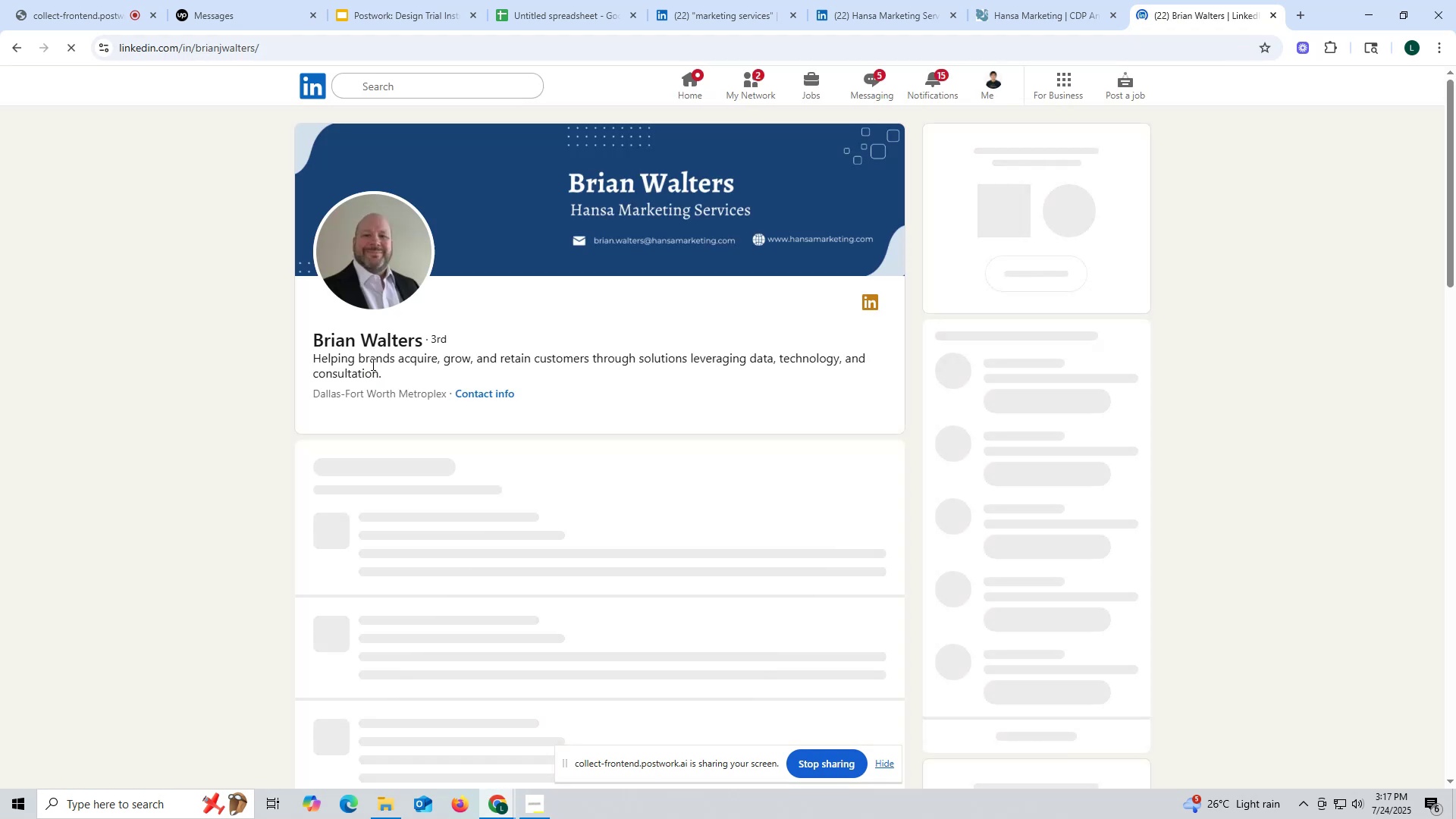 
scroll: coordinate [535, 452], scroll_direction: down, amount: 12.0
 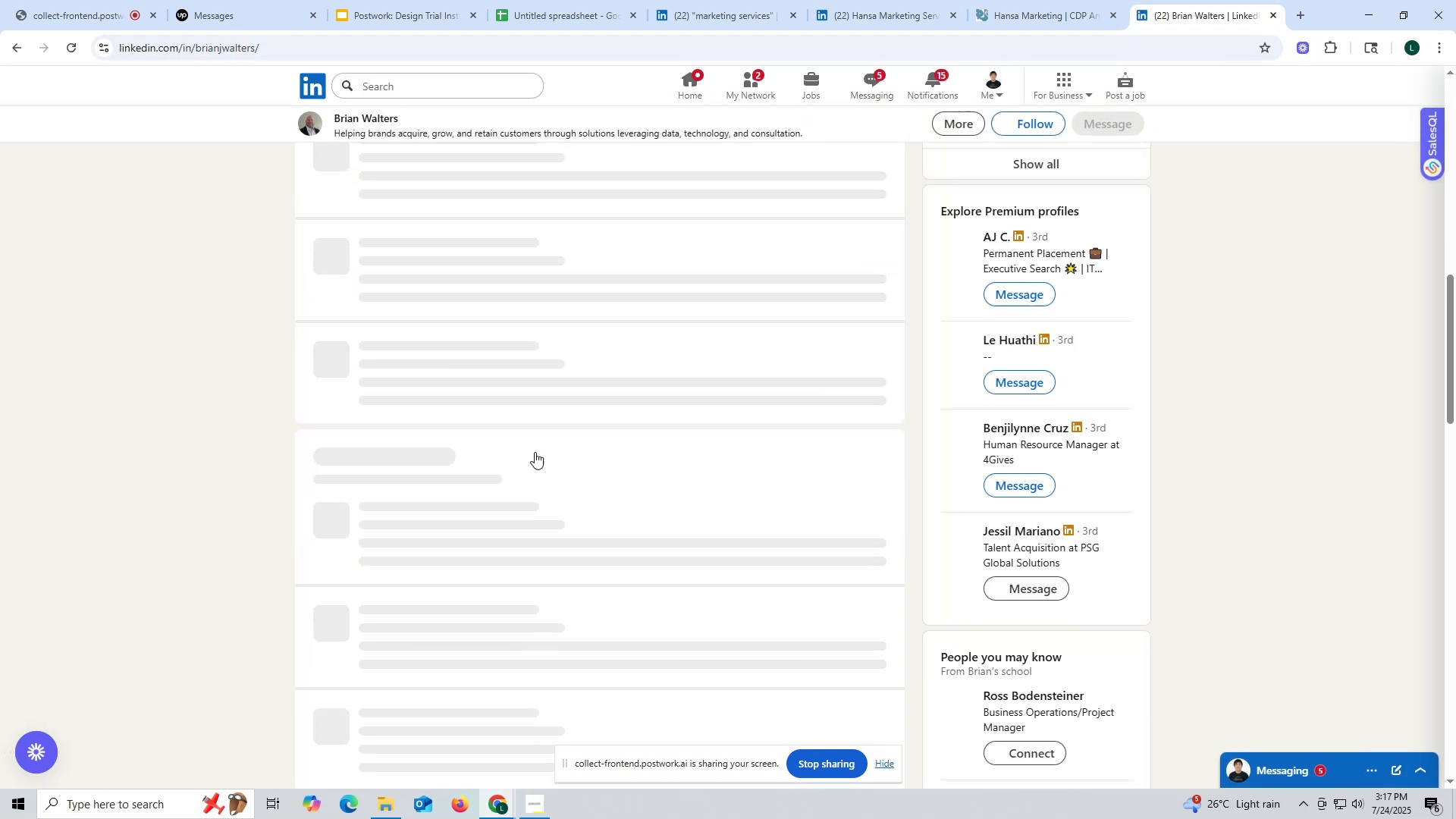 
scroll: coordinate [535, 452], scroll_direction: up, amount: 4.0
 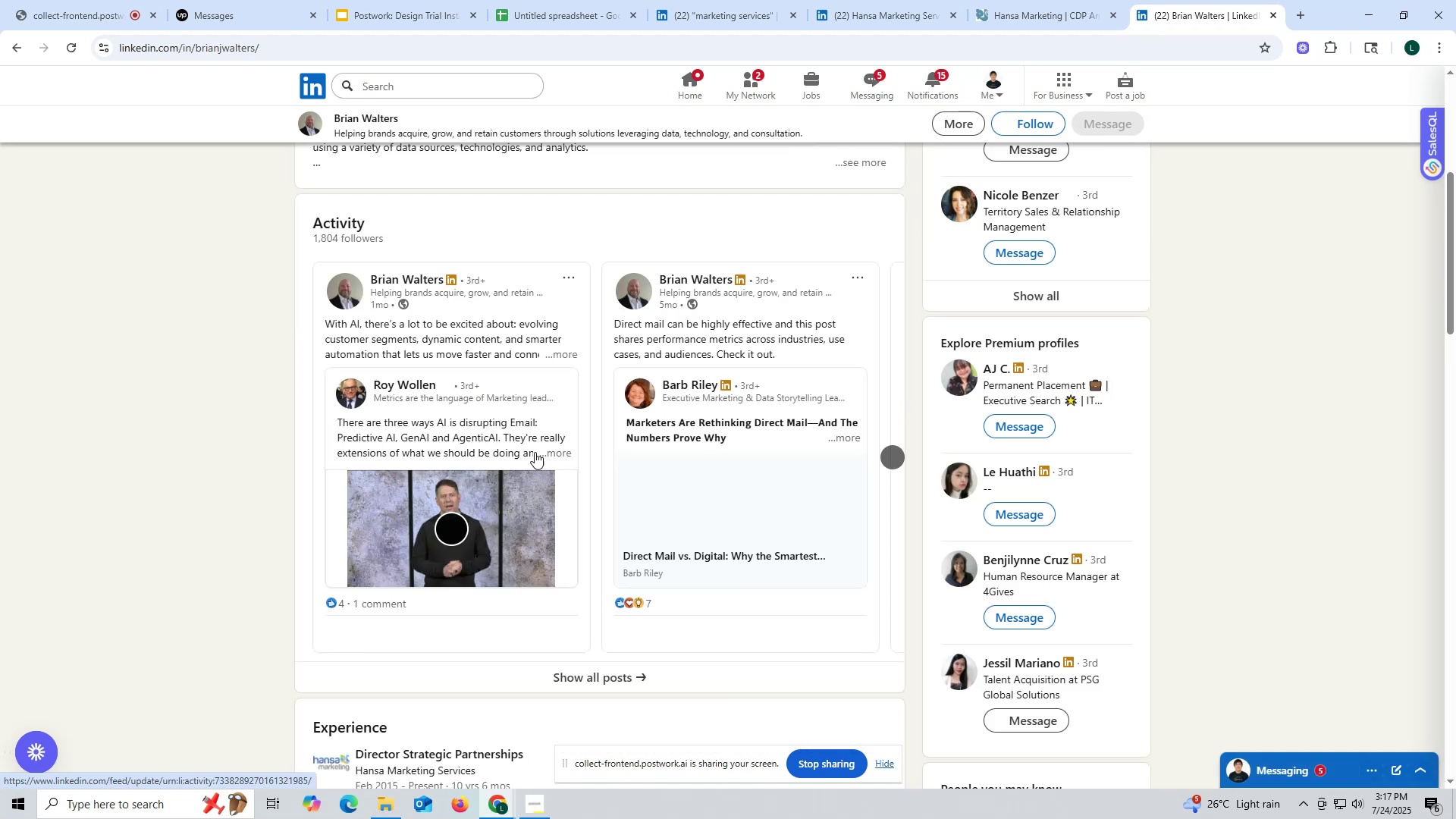 
scroll: coordinate [535, 452], scroll_direction: down, amount: 3.0
 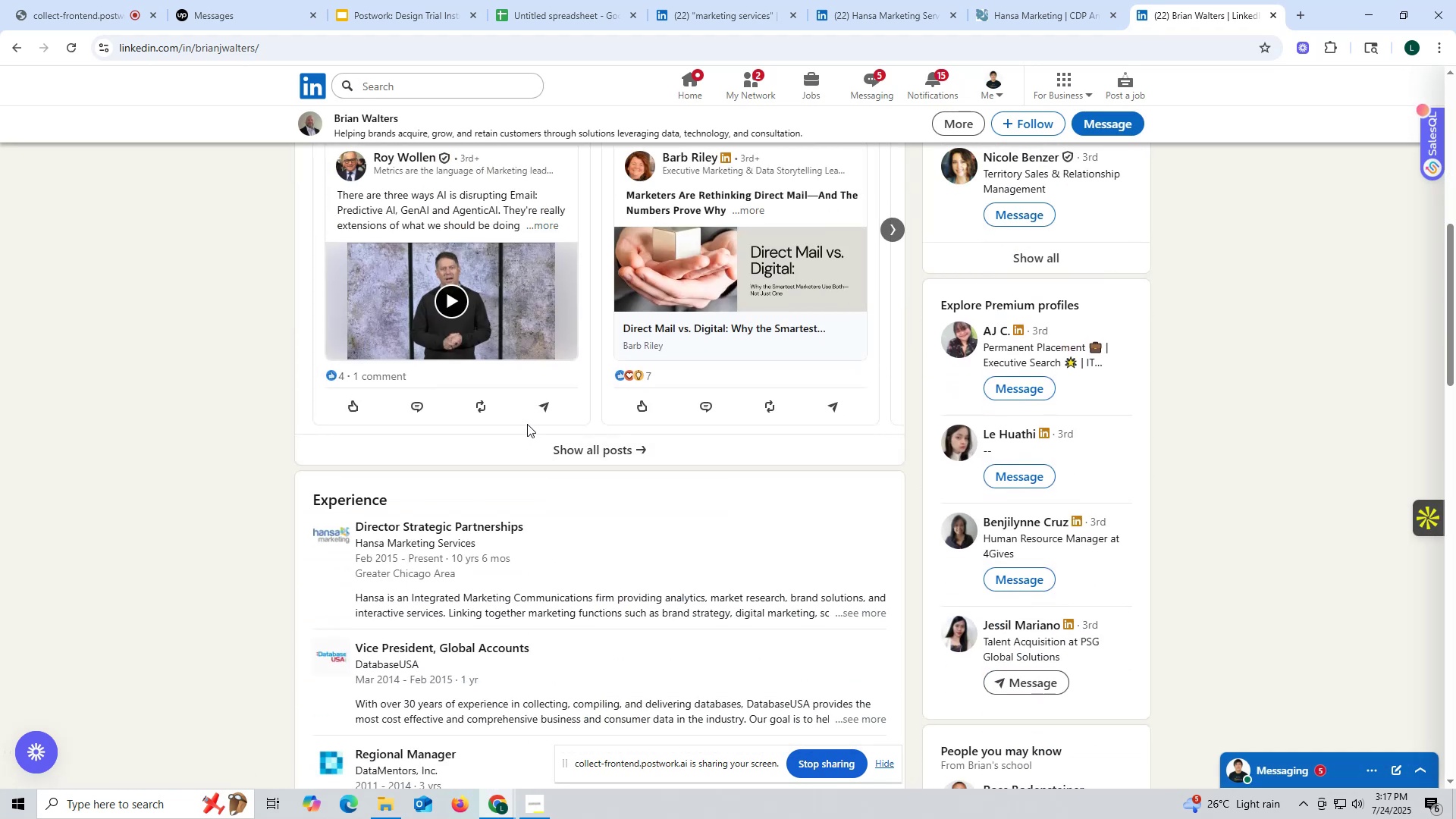 
scroll: coordinate [525, 418], scroll_direction: up, amount: 11.0
 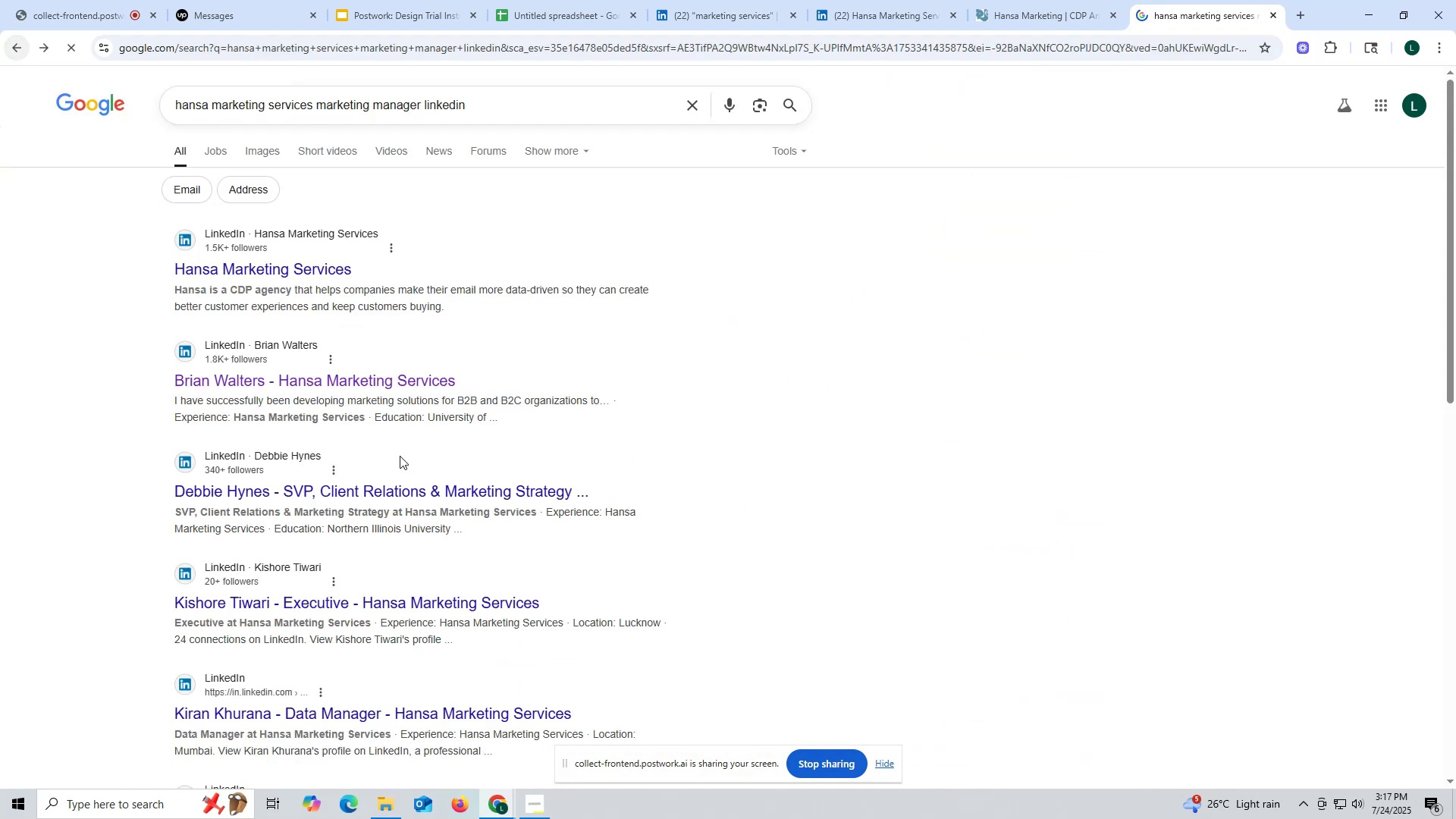 
scroll: coordinate [398, 457], scroll_direction: down, amount: 1.0
 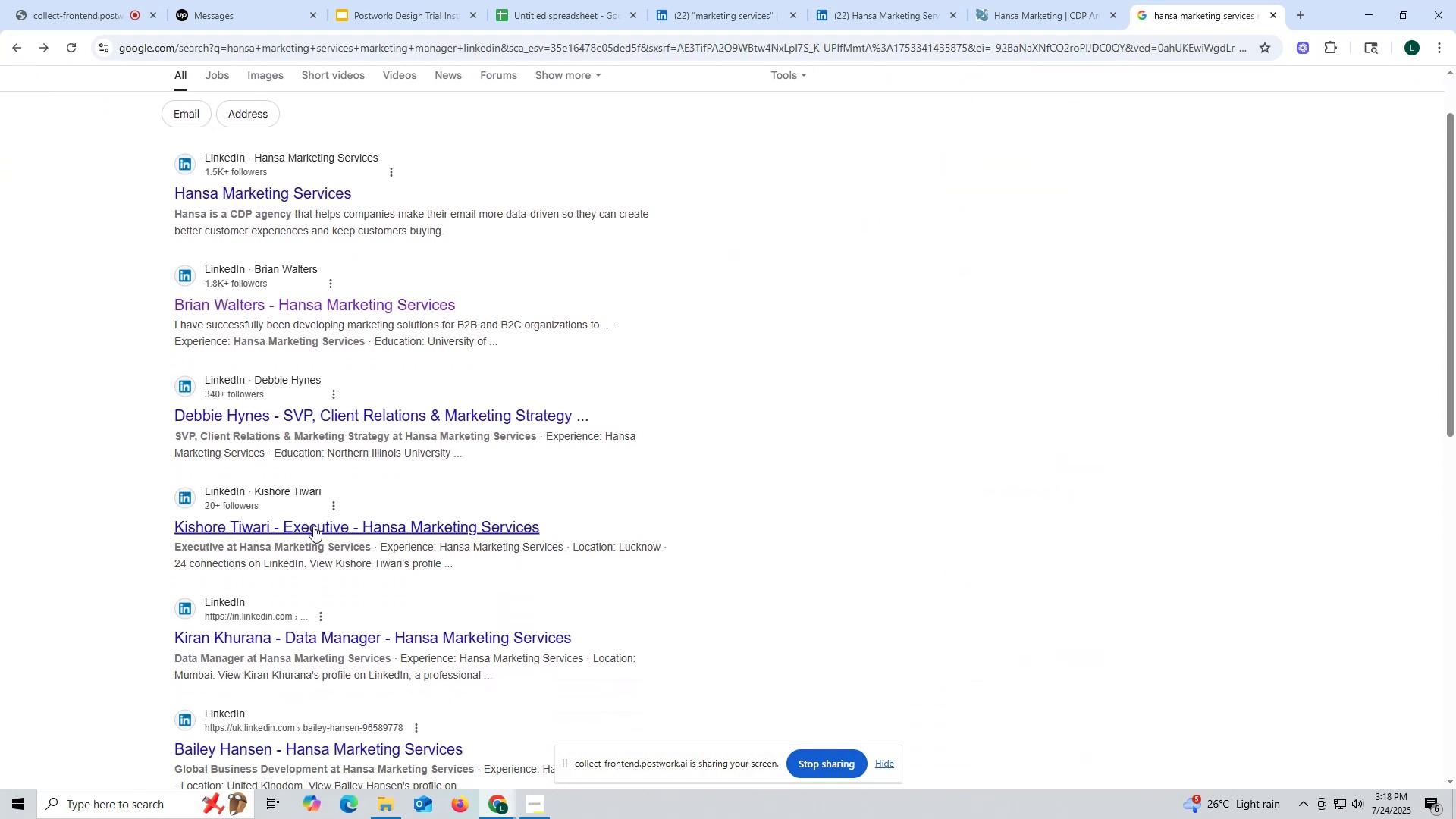 
left_click([313, 526])
 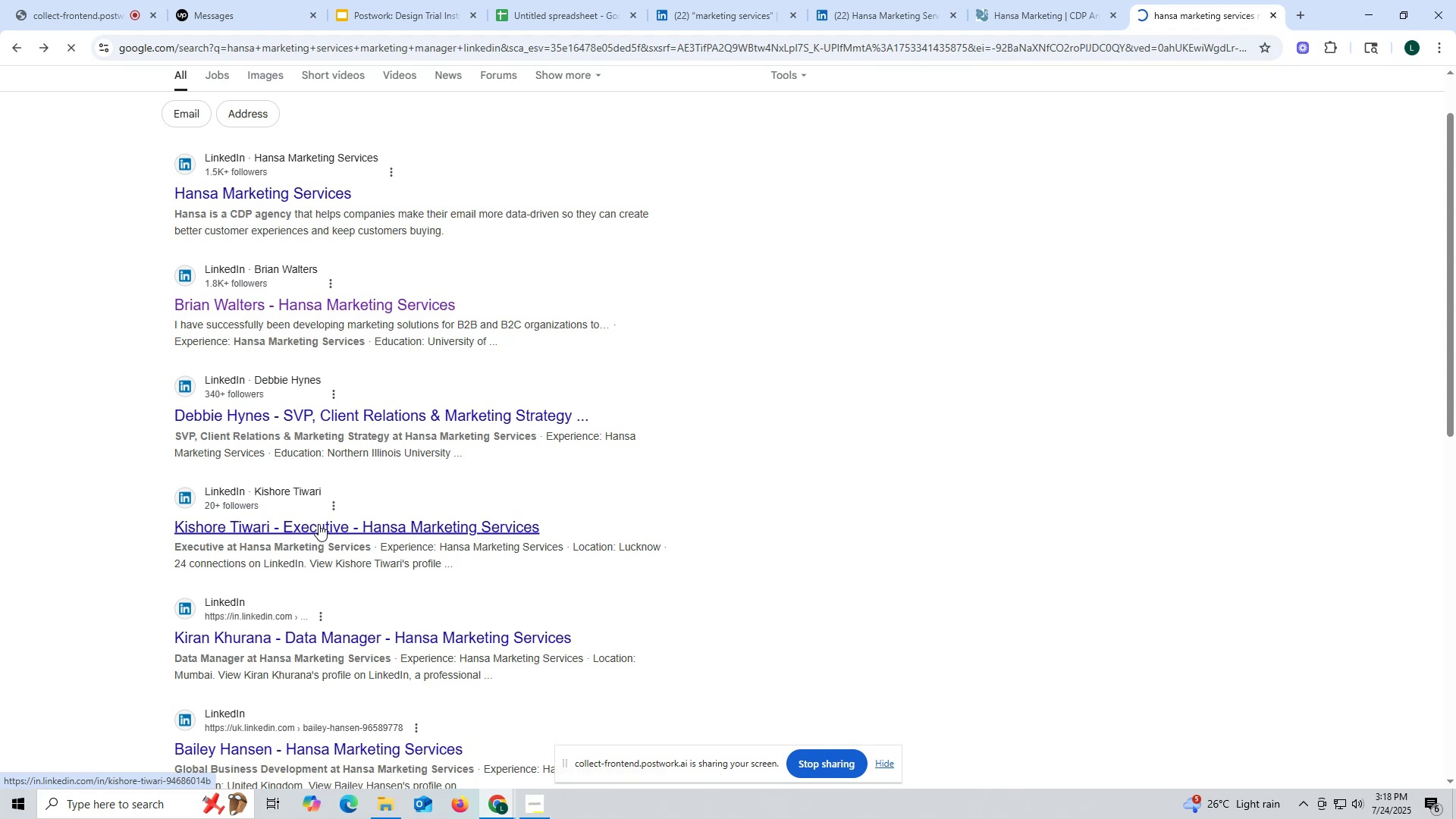 
scroll: coordinate [322, 519], scroll_direction: down, amount: 3.0
 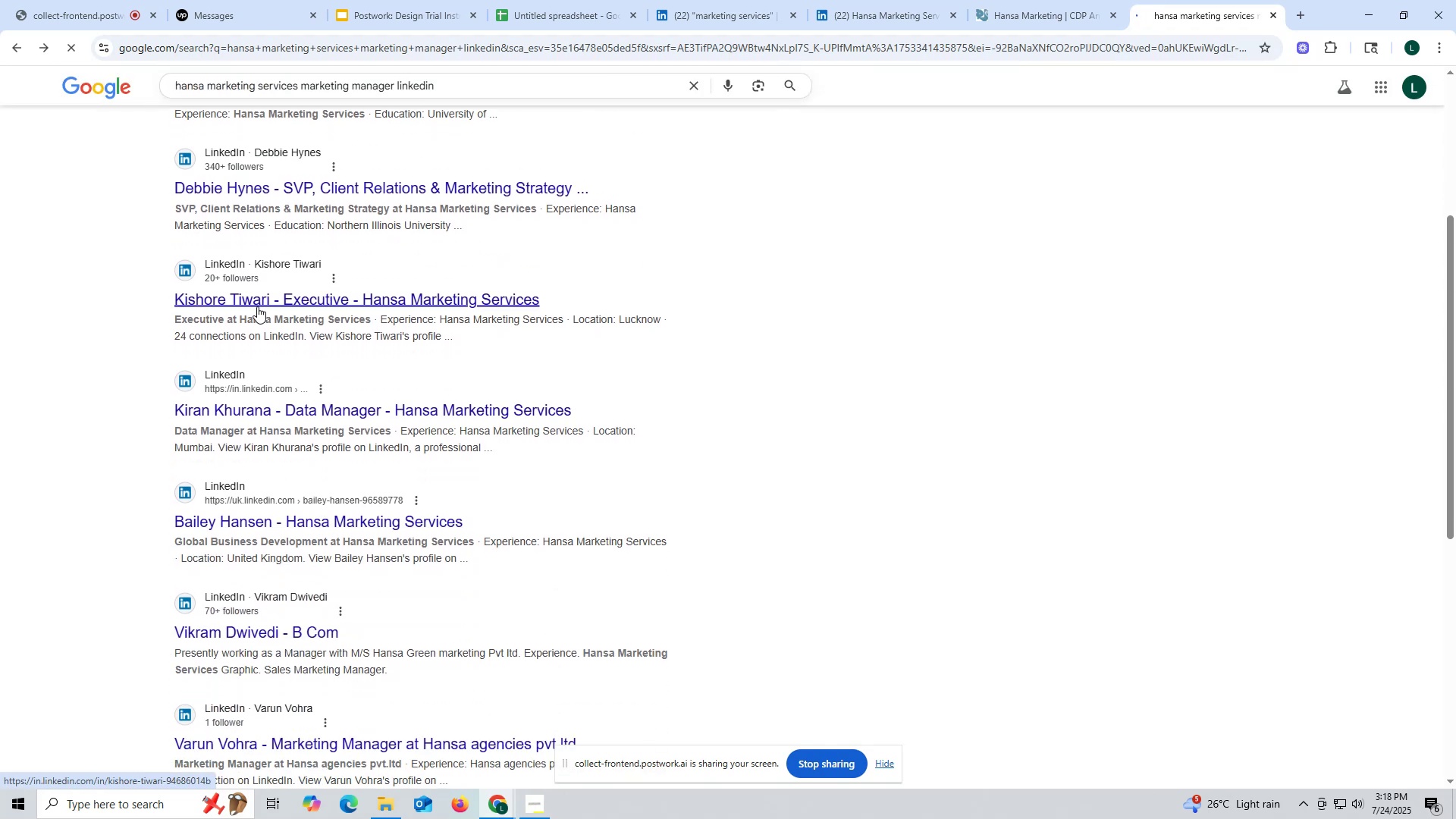 
scroll: coordinate [268, 313], scroll_direction: up, amount: 14.0
 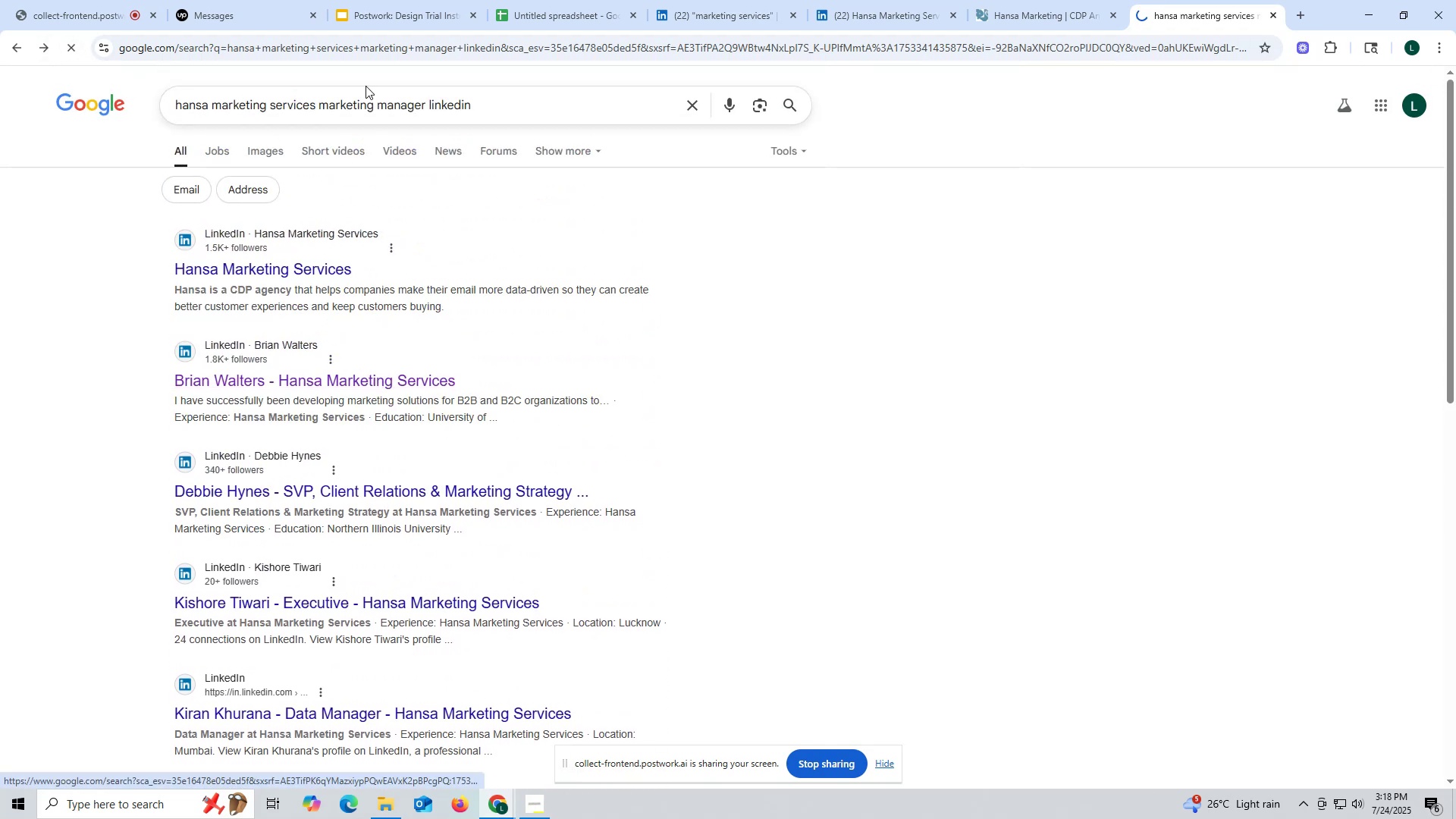 
wait(5.15)
 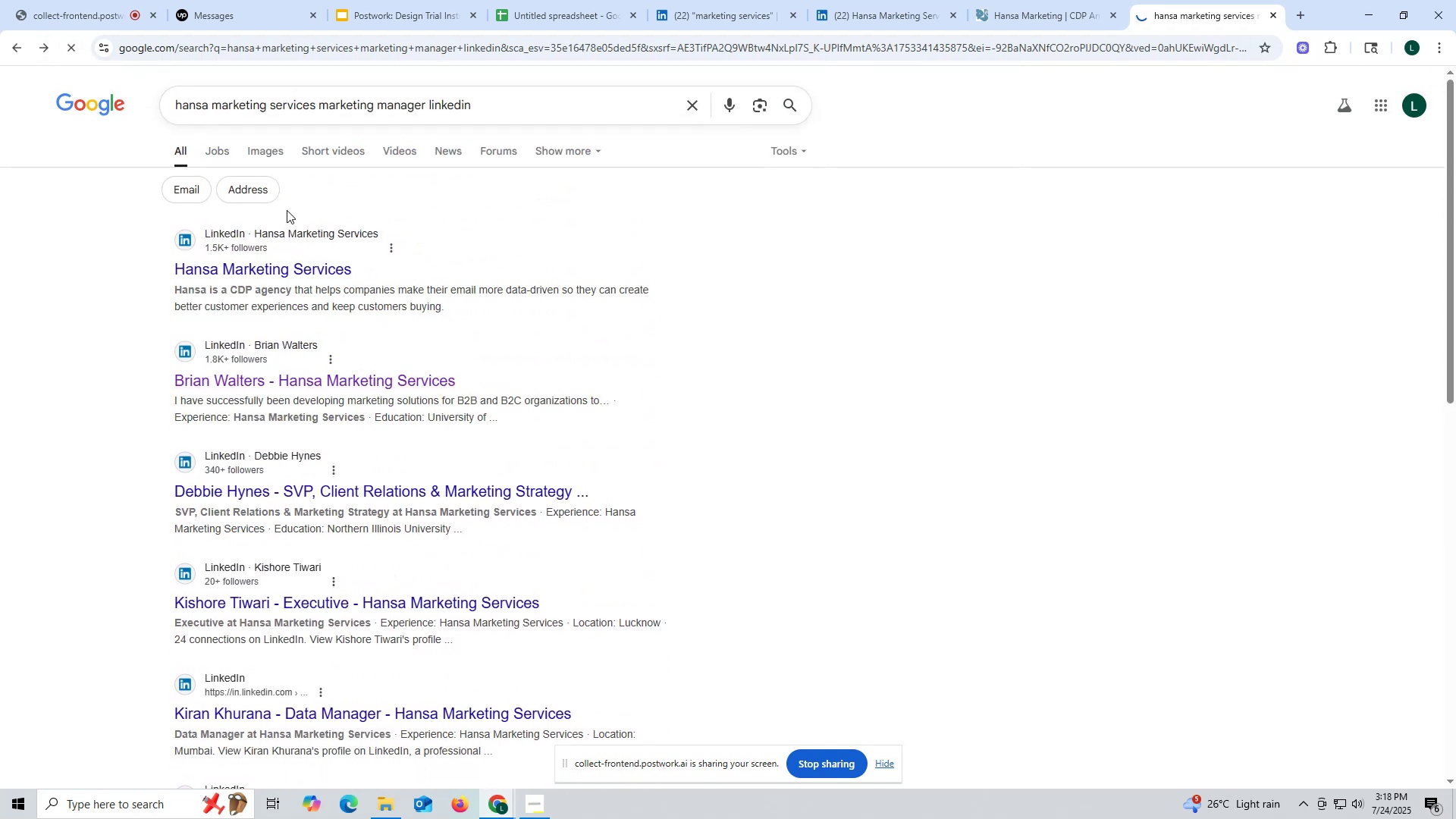 
left_click_drag(start_coordinate=[427, 102], to_coordinate=[320, 100])
 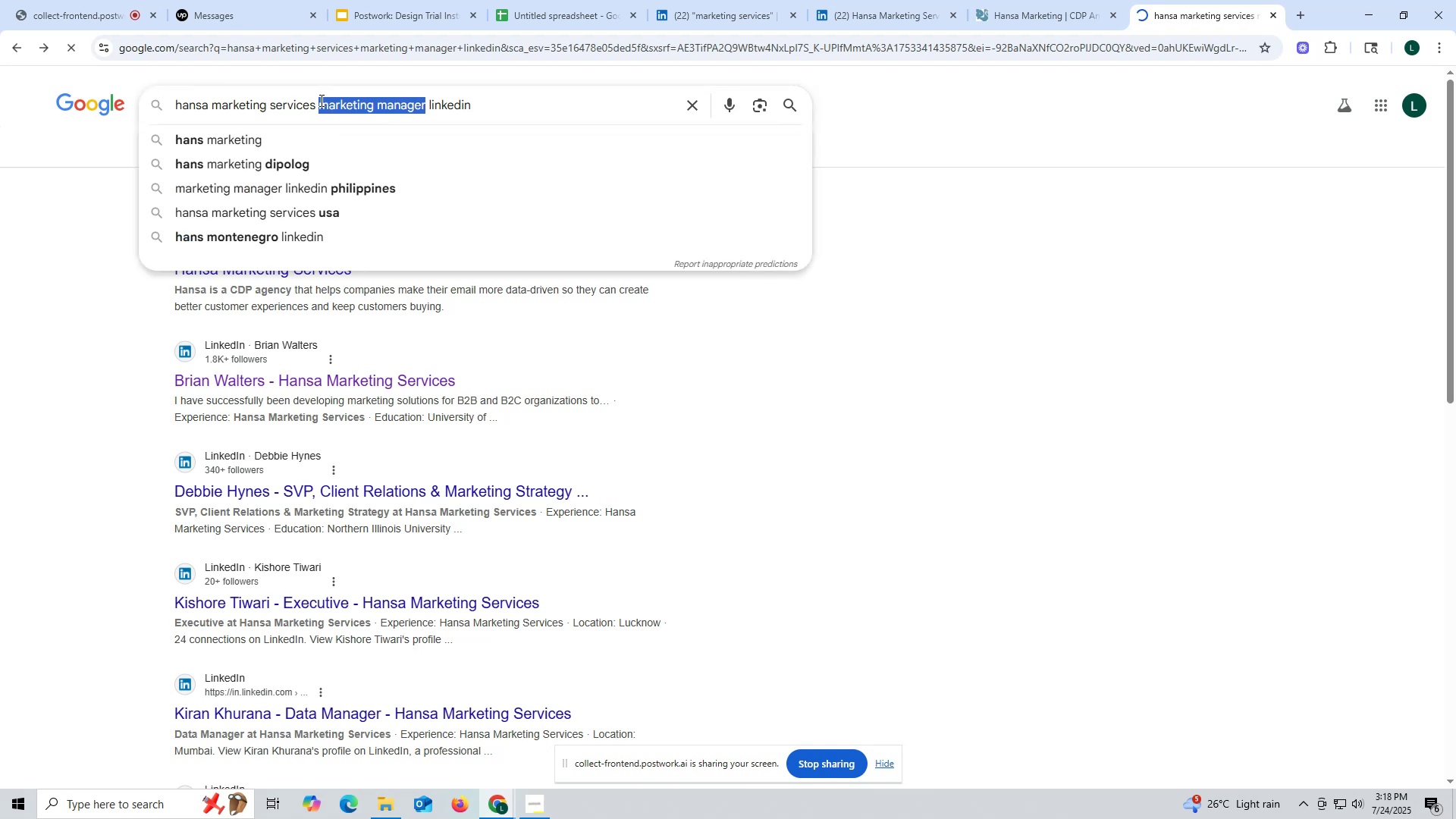 
type(managin)
 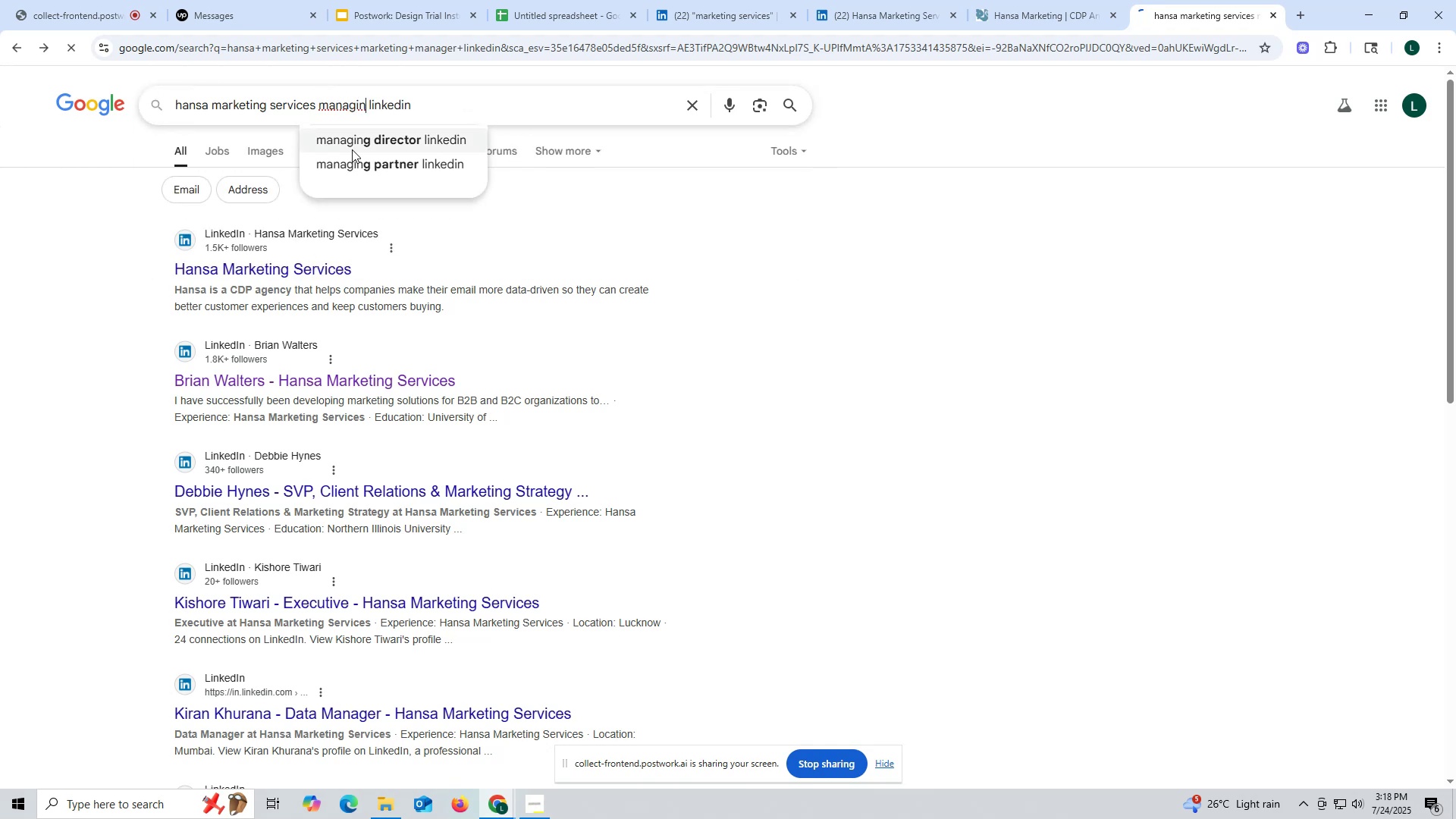 
left_click([347, 142])
 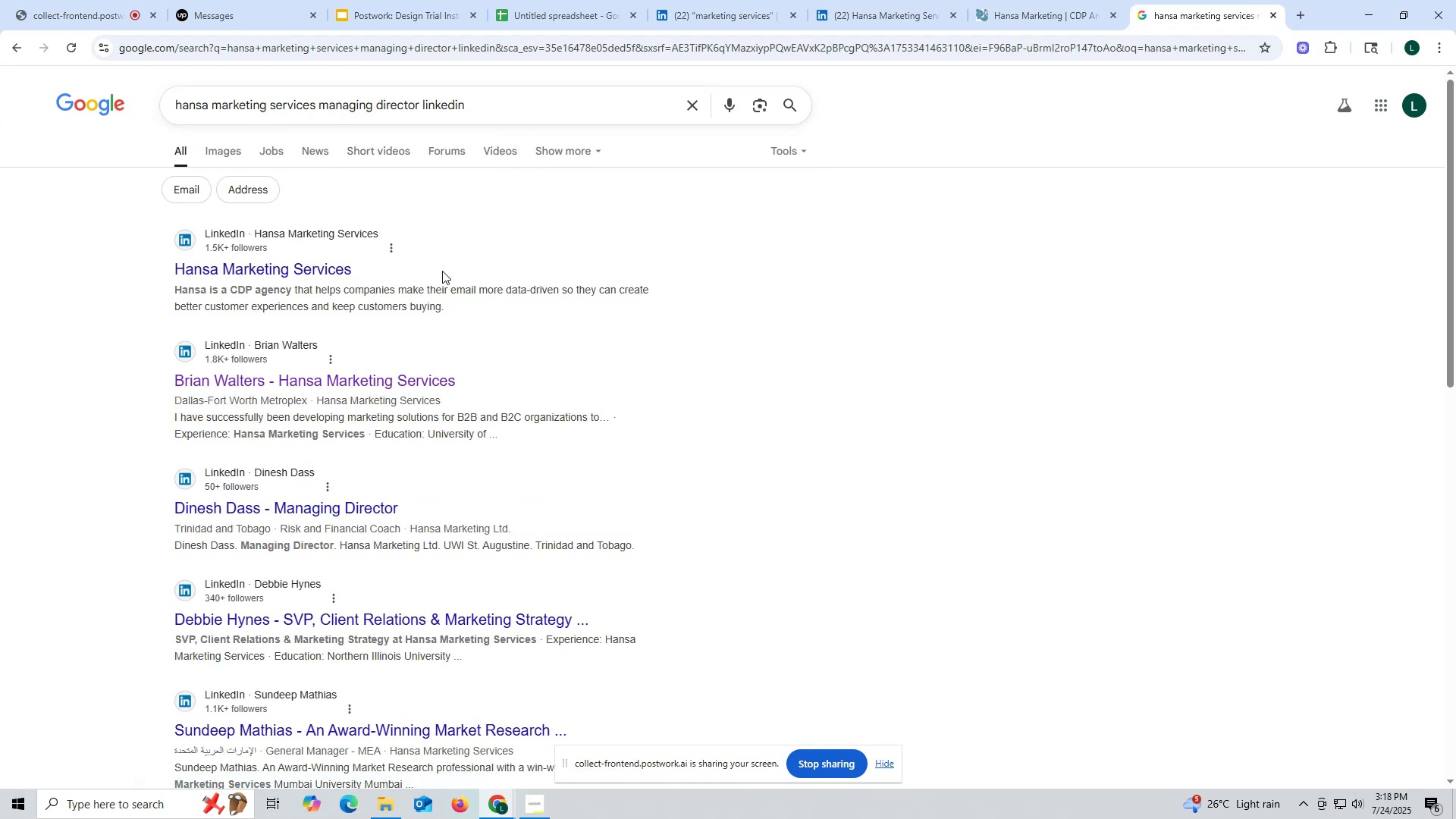 
scroll: coordinate [380, 334], scroll_direction: down, amount: 1.0
 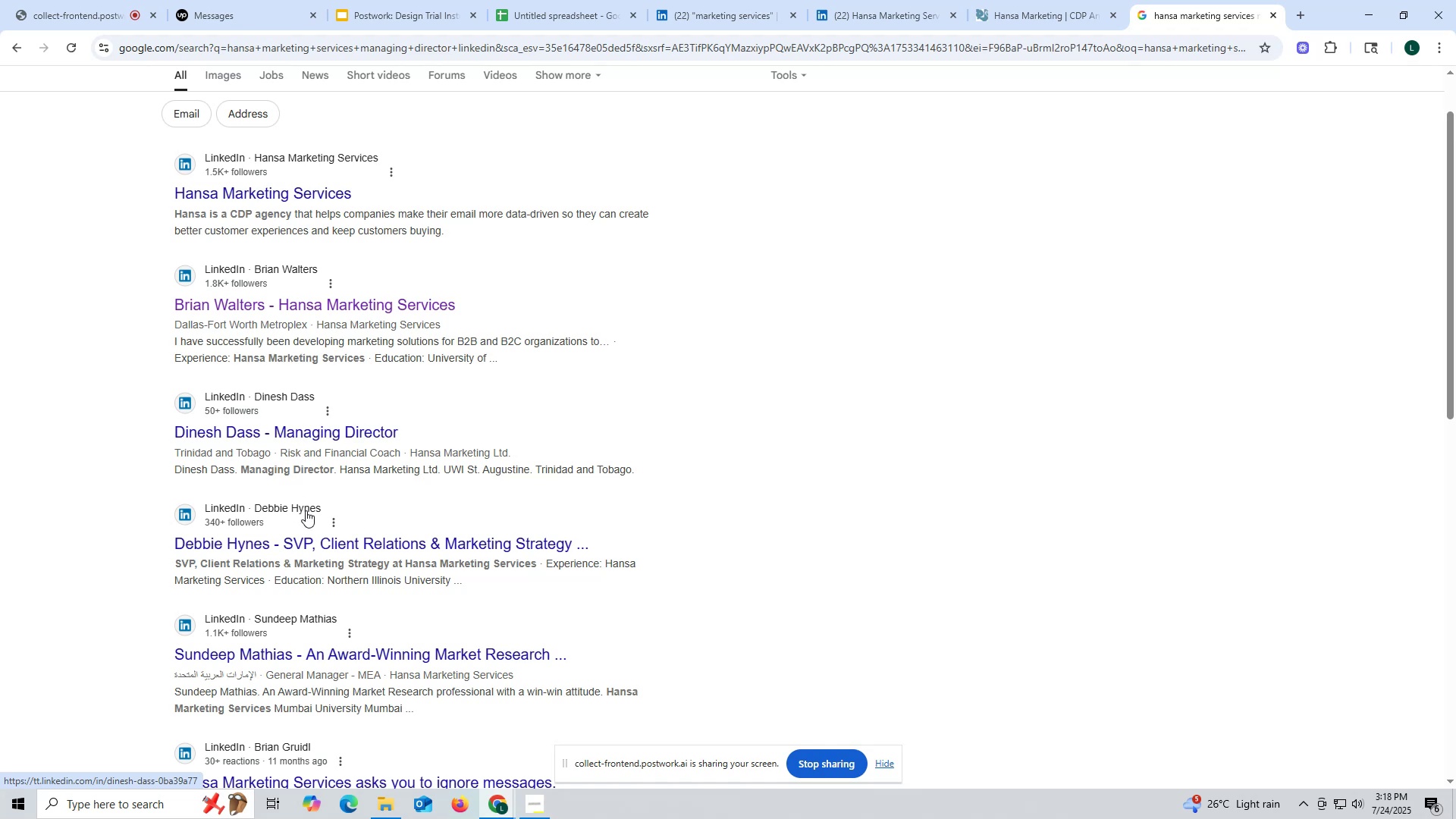 
left_click([315, 537])
 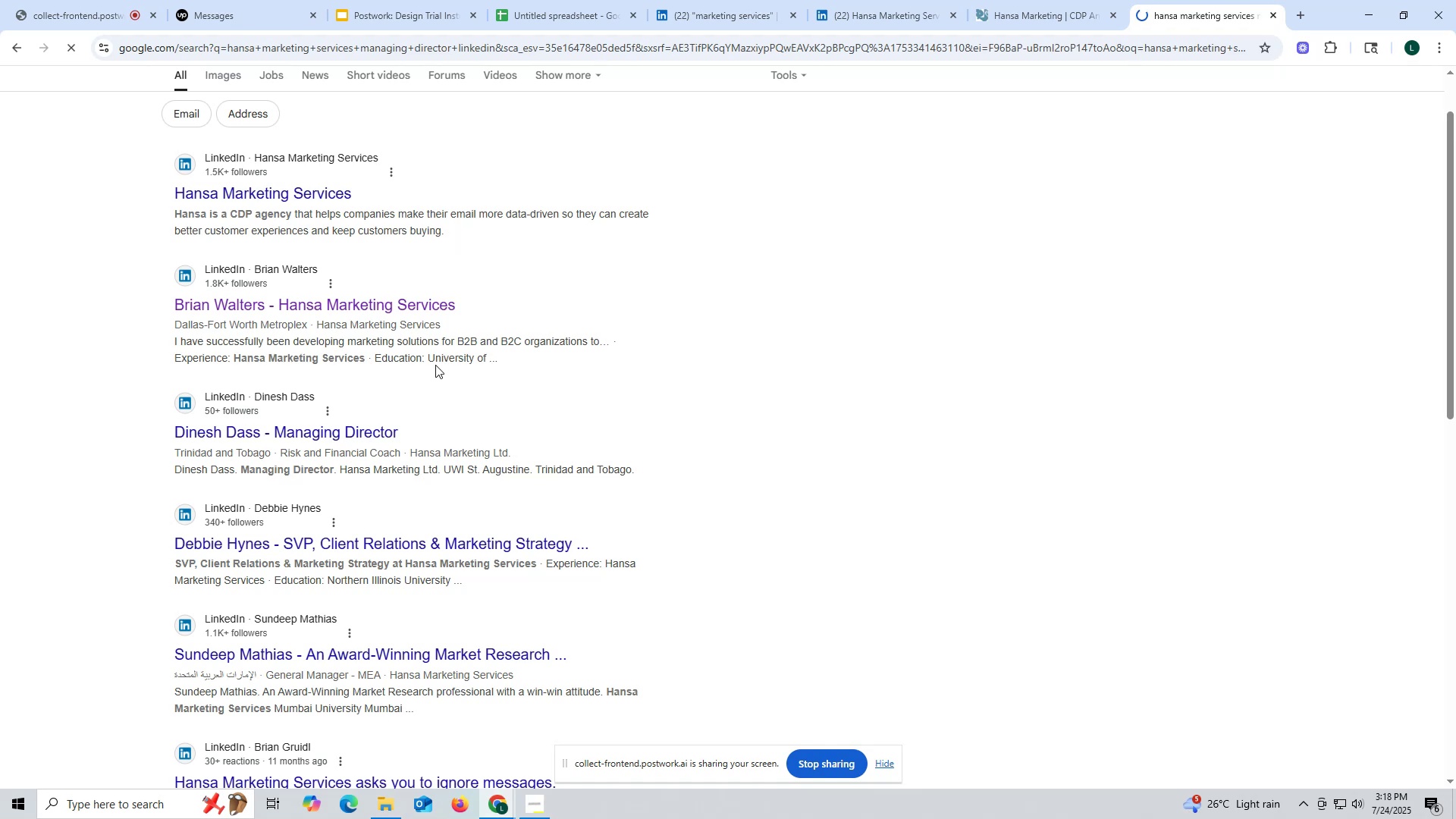 
wait(16.28)
 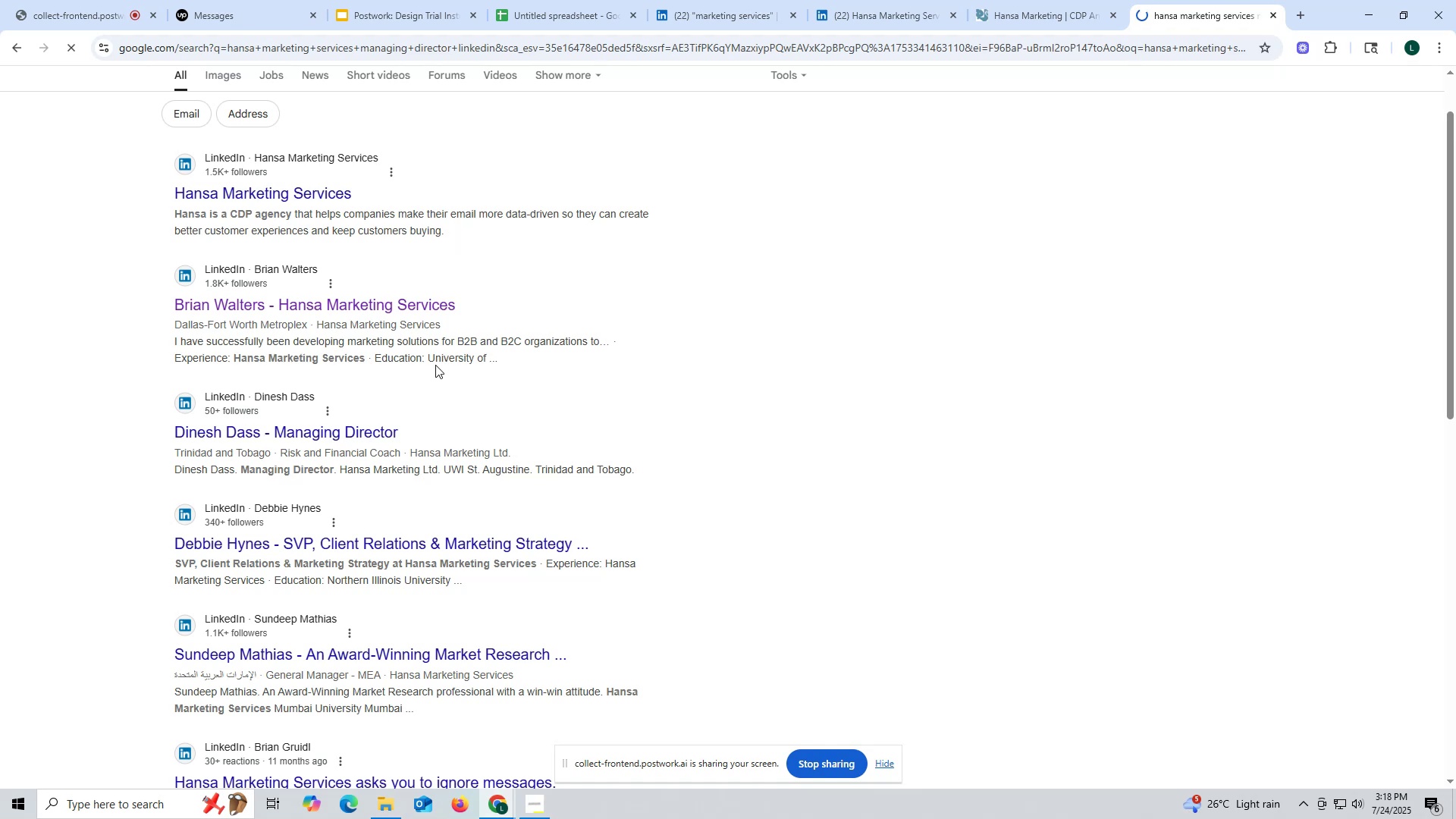 
left_click([285, 542])
 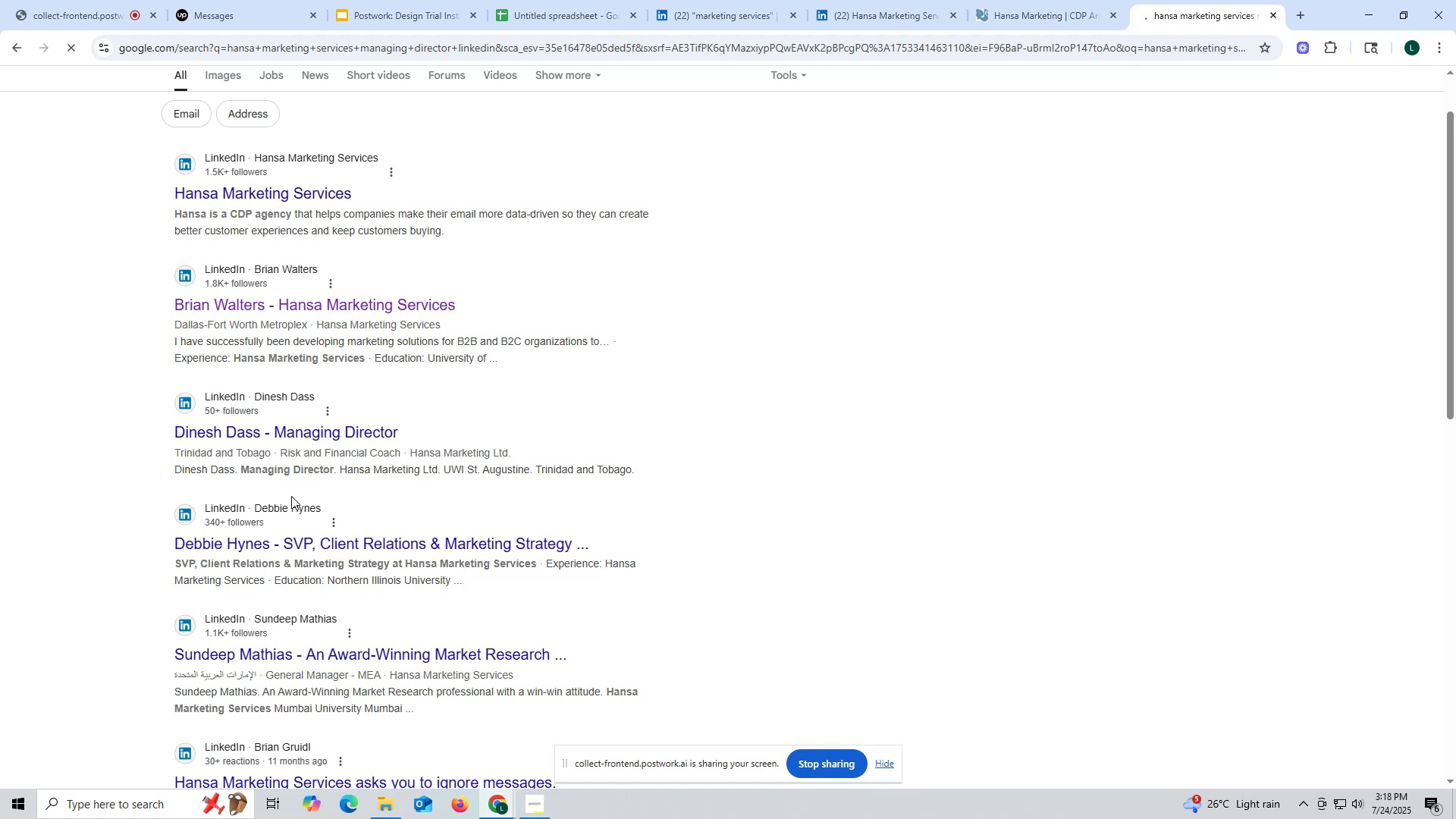 
wait(17.03)
 